 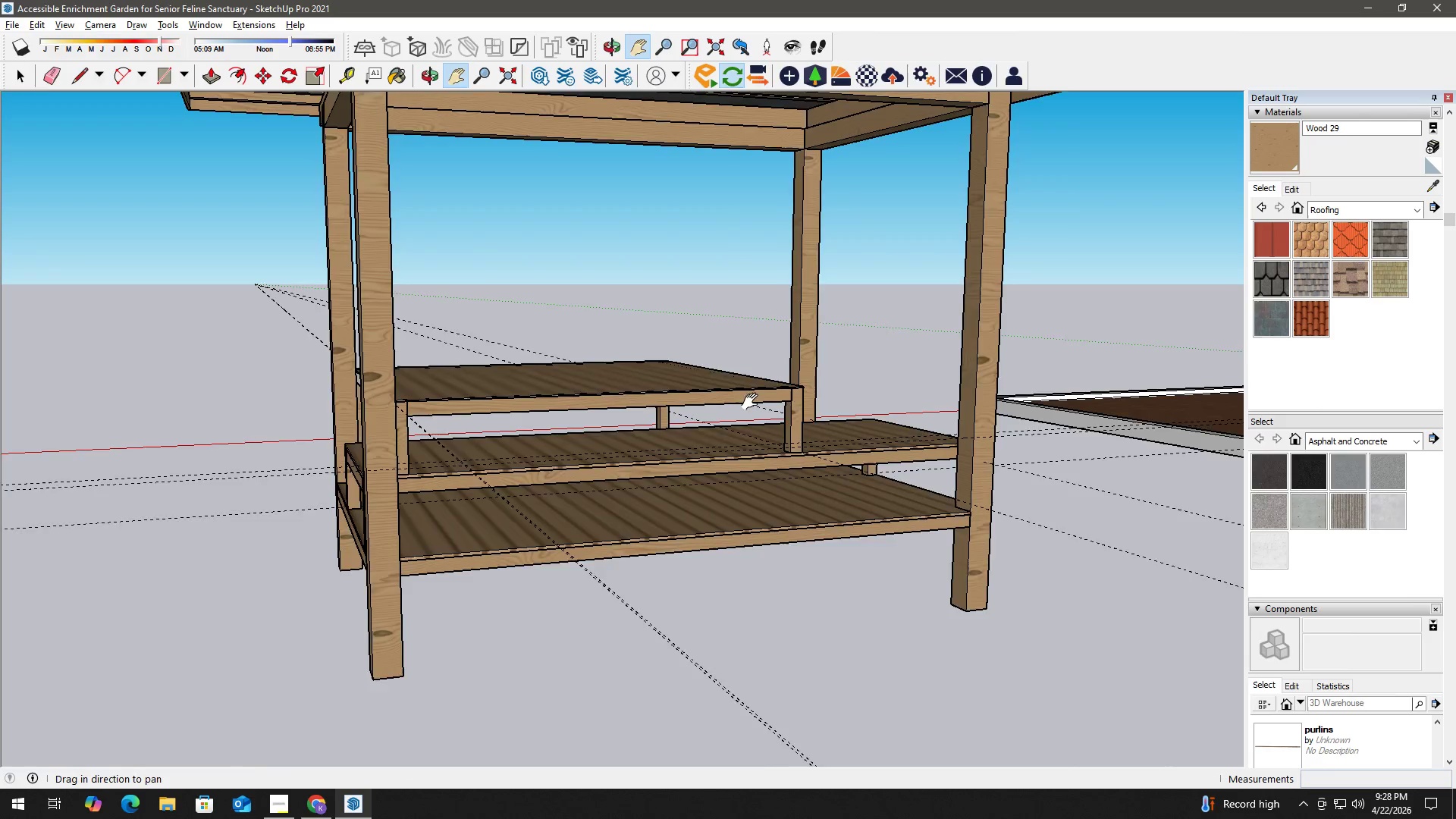 
left_click_drag(start_coordinate=[753, 402], to_coordinate=[612, 452])
 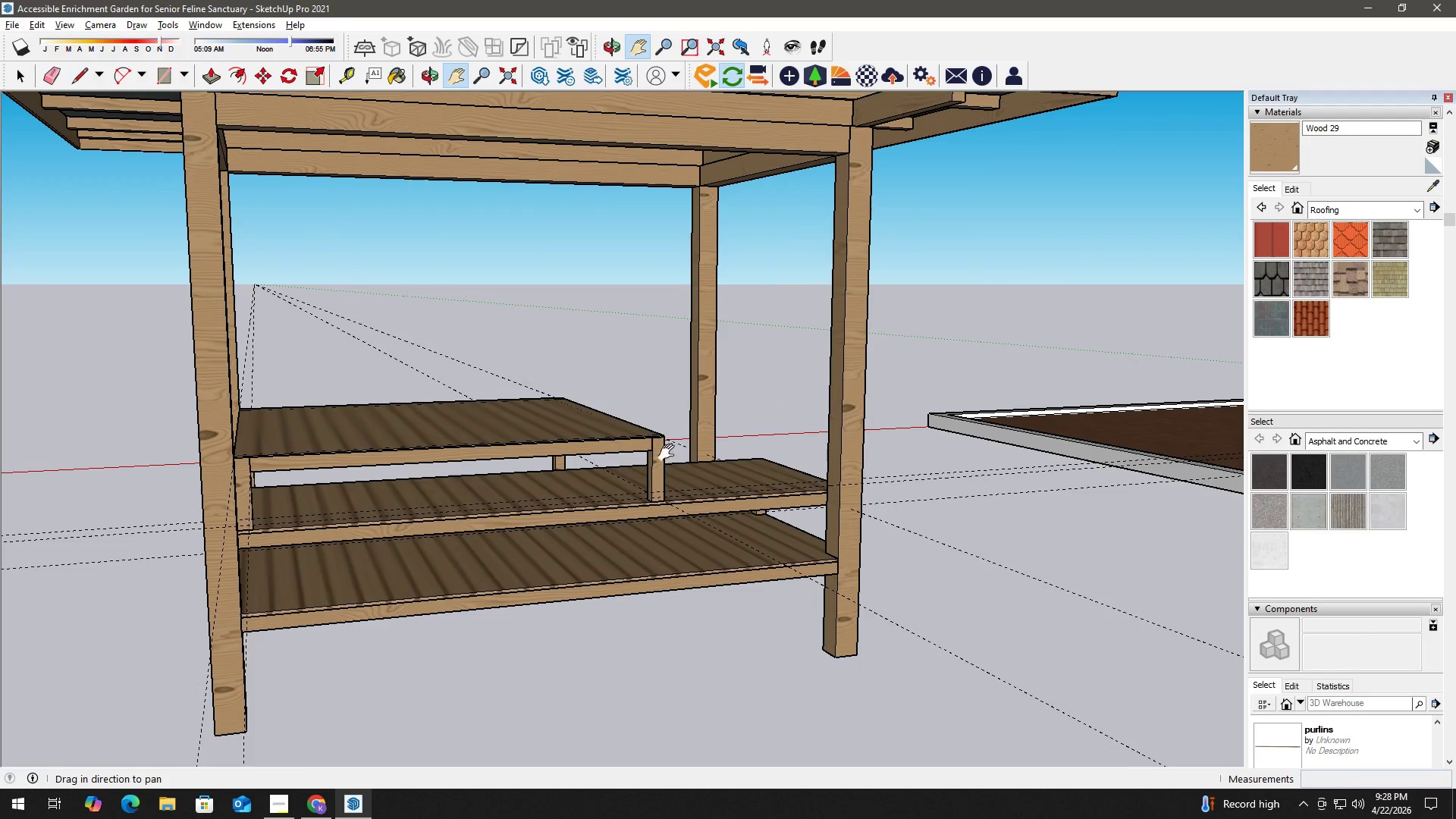 
key(Space)
 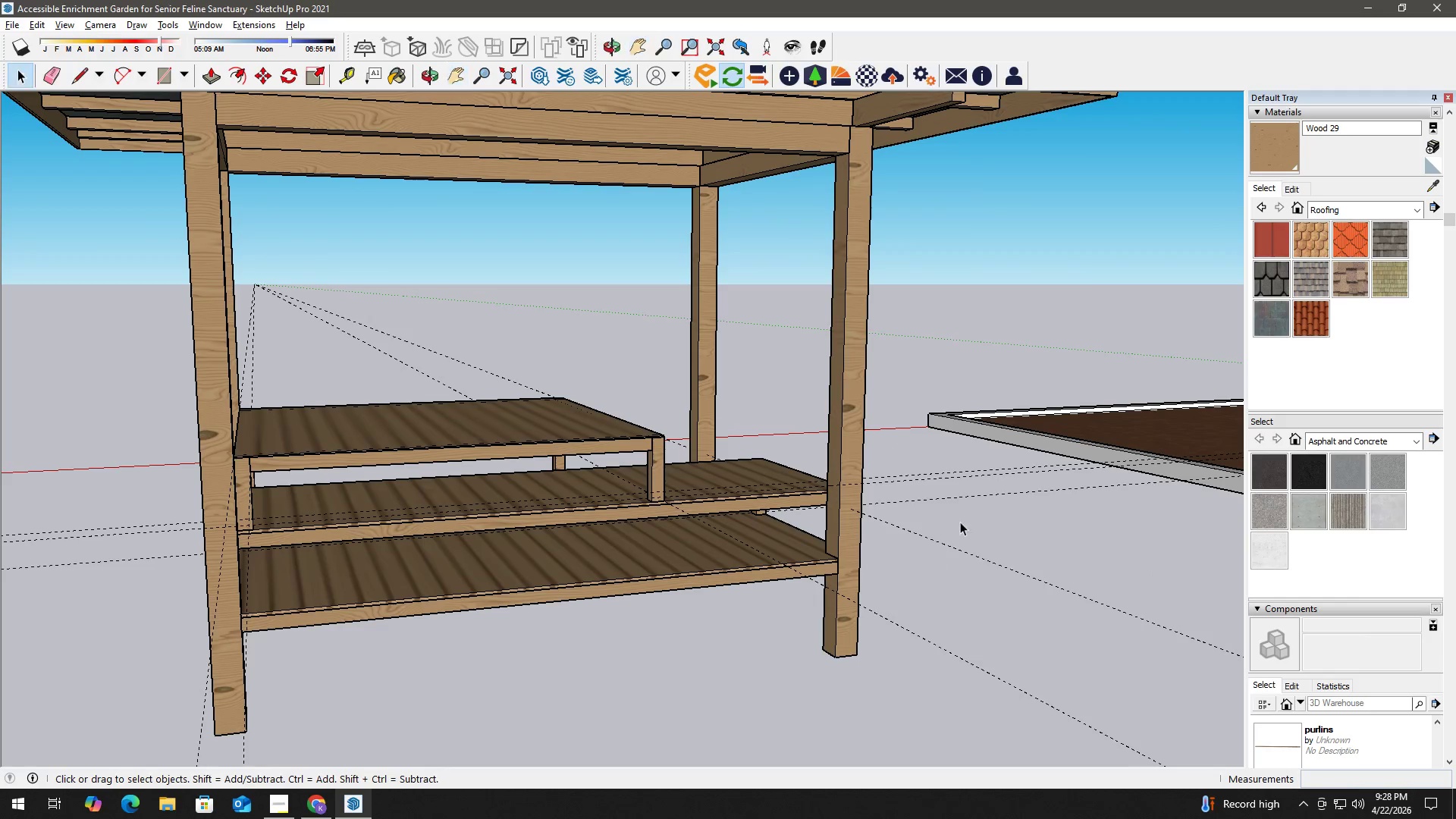 
key(E)
 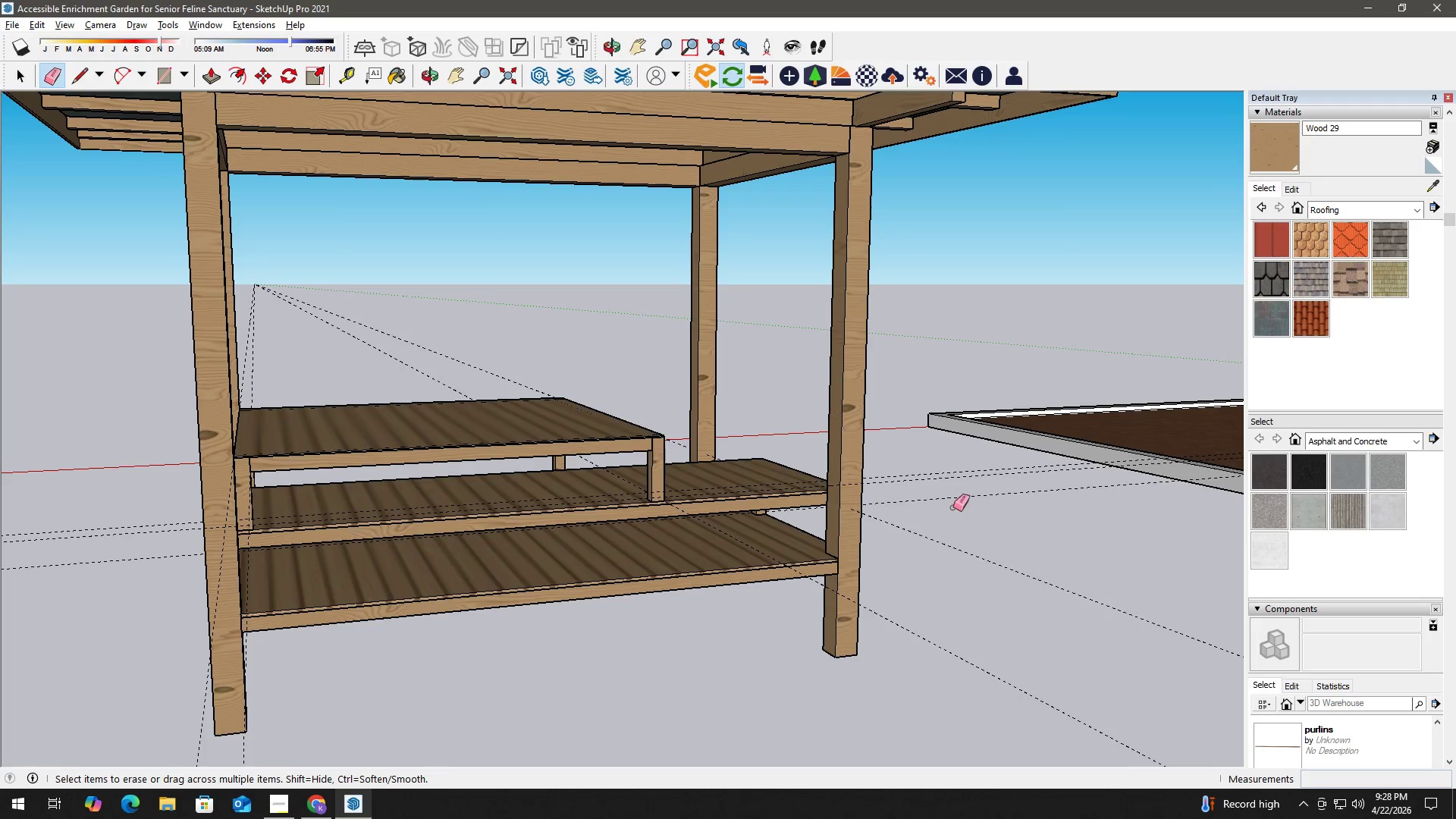 
left_click_drag(start_coordinate=[952, 507], to_coordinate=[933, 471])
 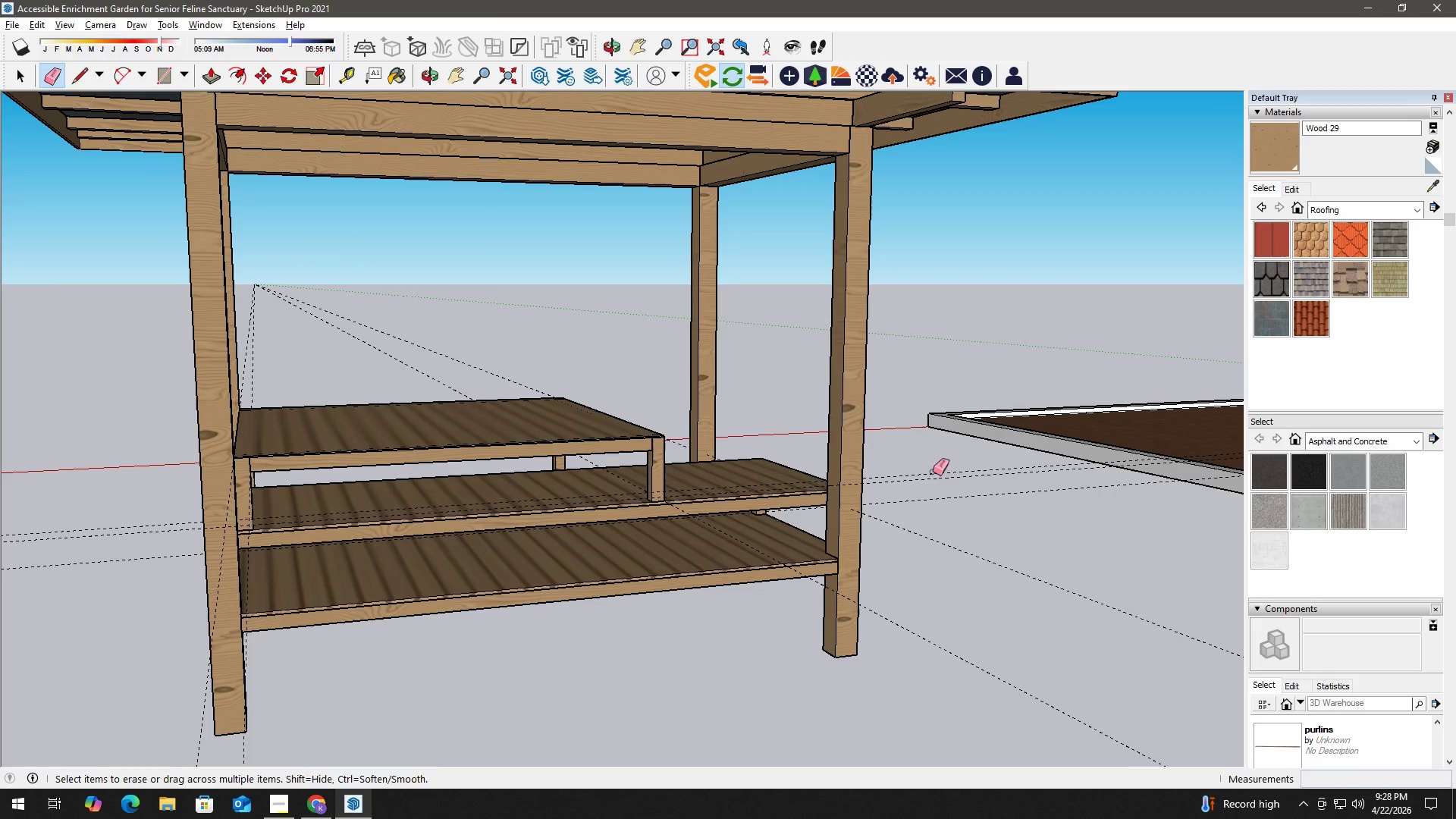 
key(Space)
 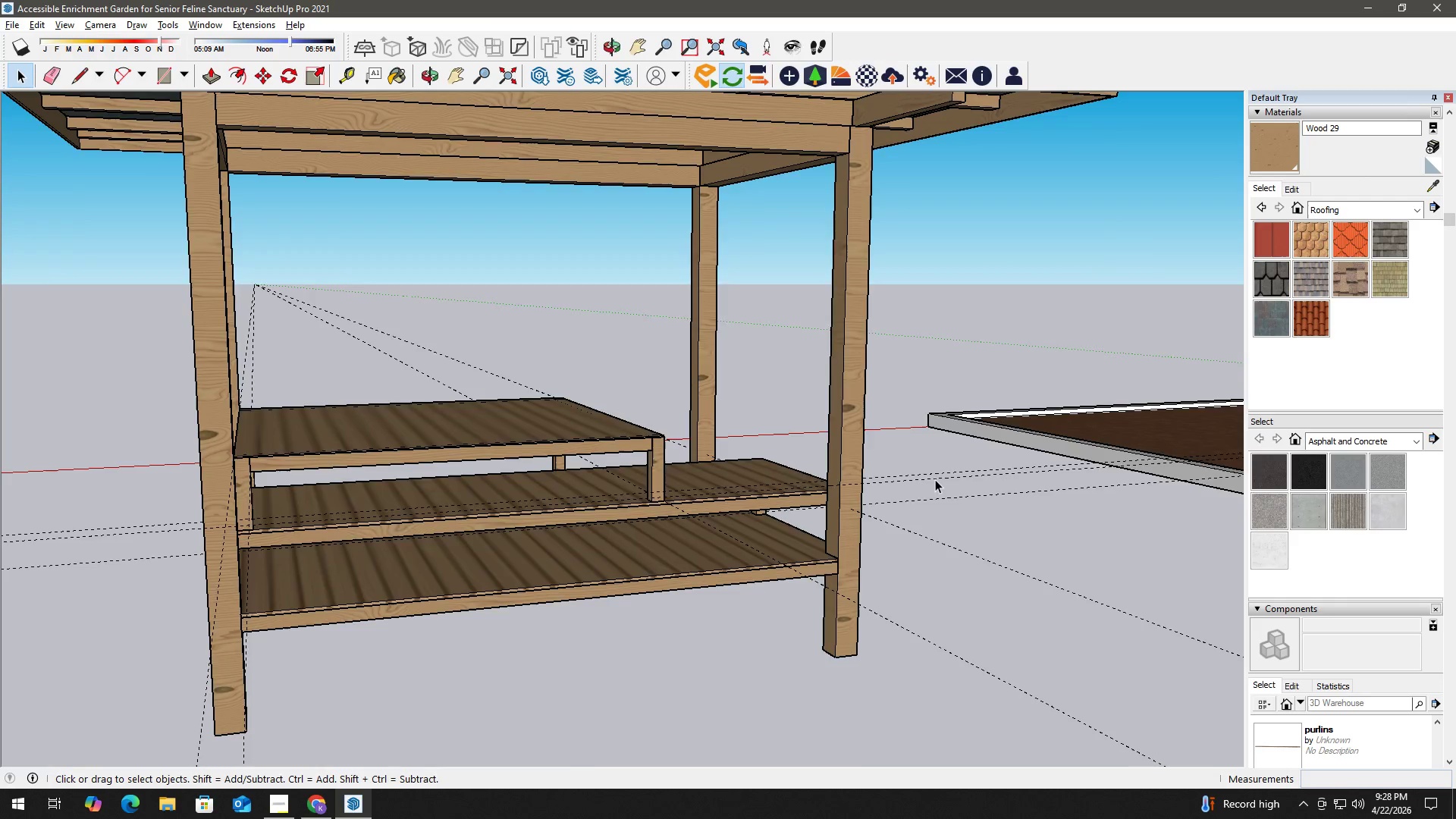 
double_click([935, 479])
 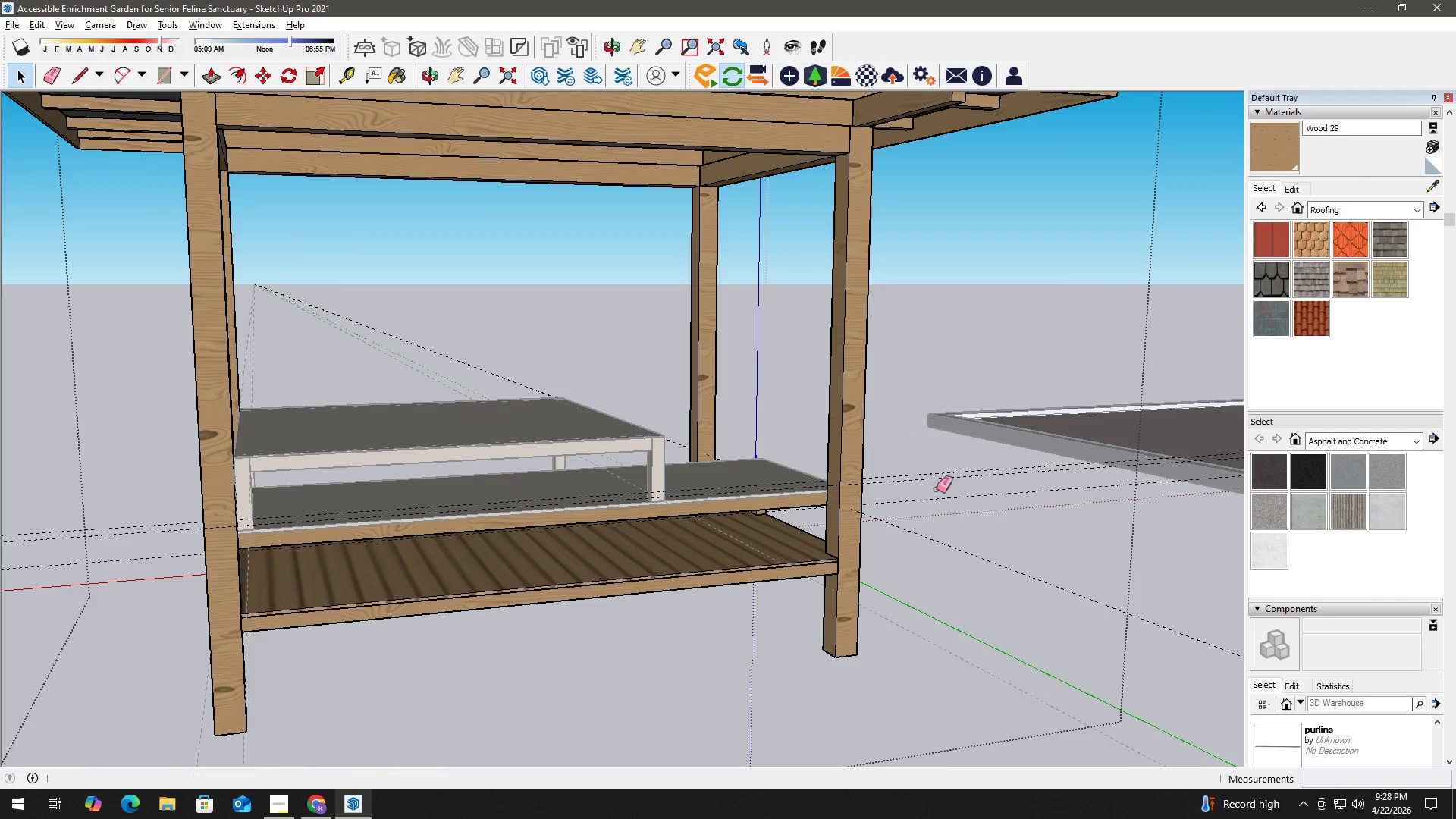 
key(E)
 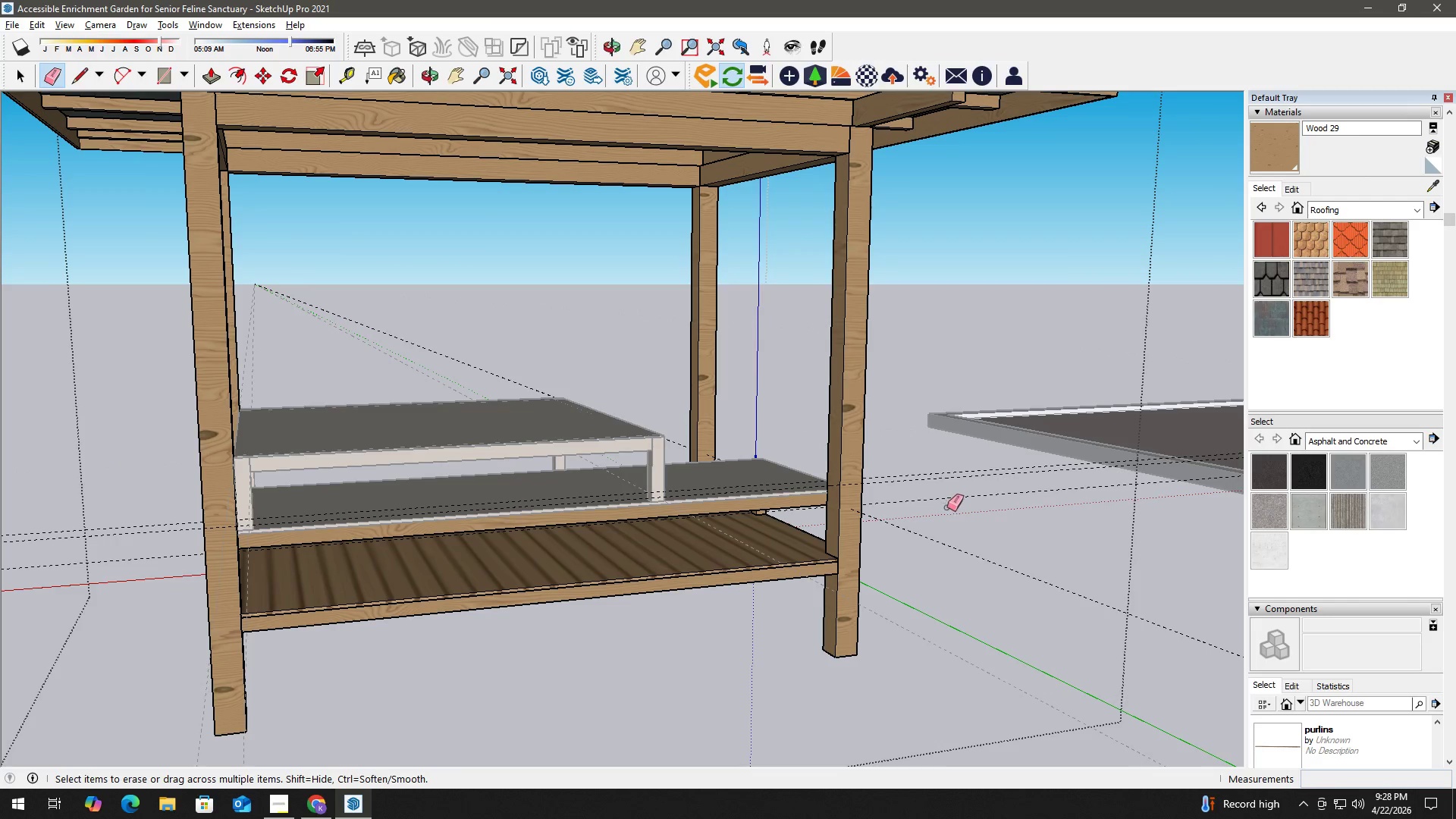 
left_click_drag(start_coordinate=[947, 507], to_coordinate=[923, 448])
 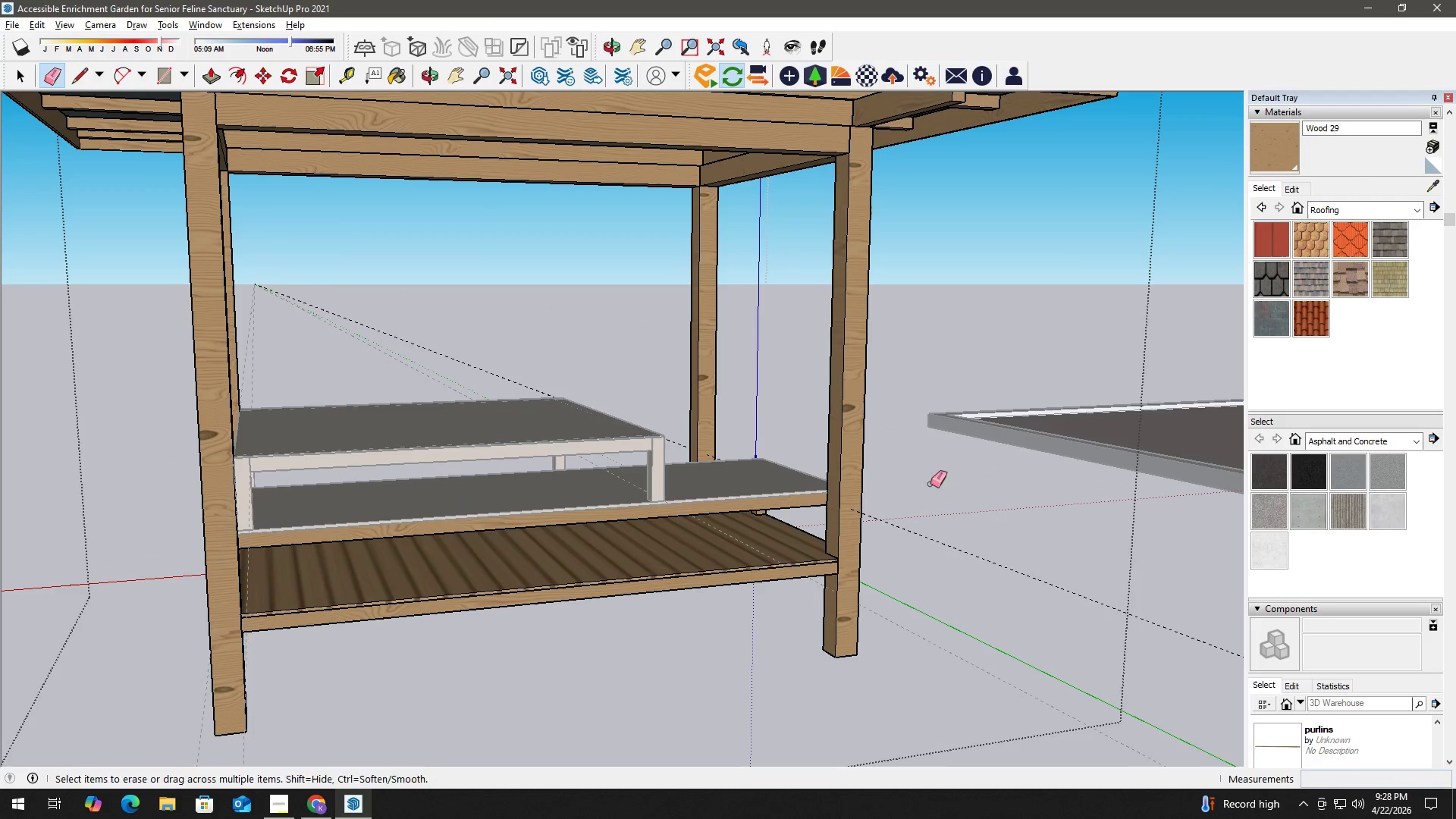 
key(Space)
 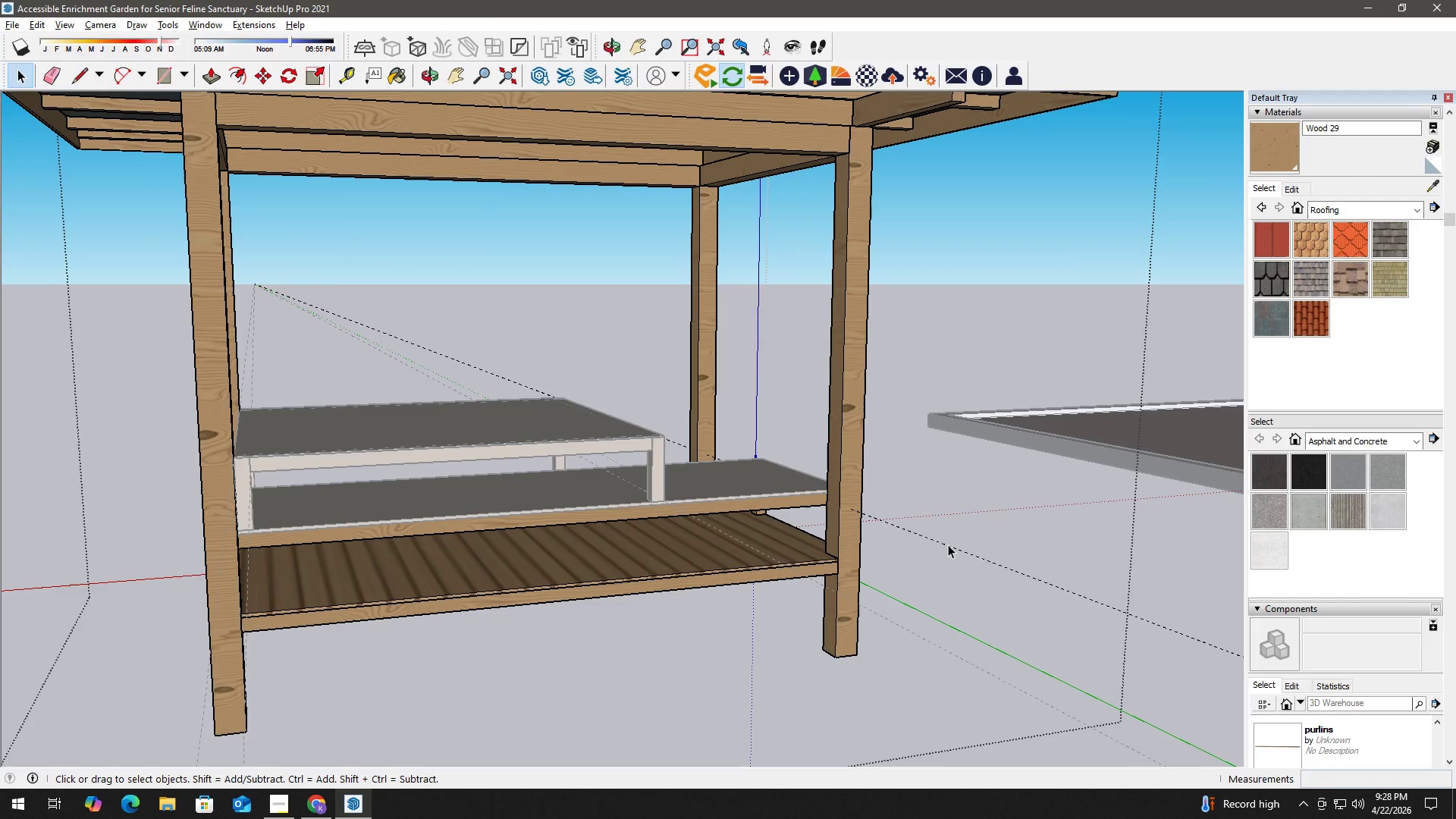 
key(E)
 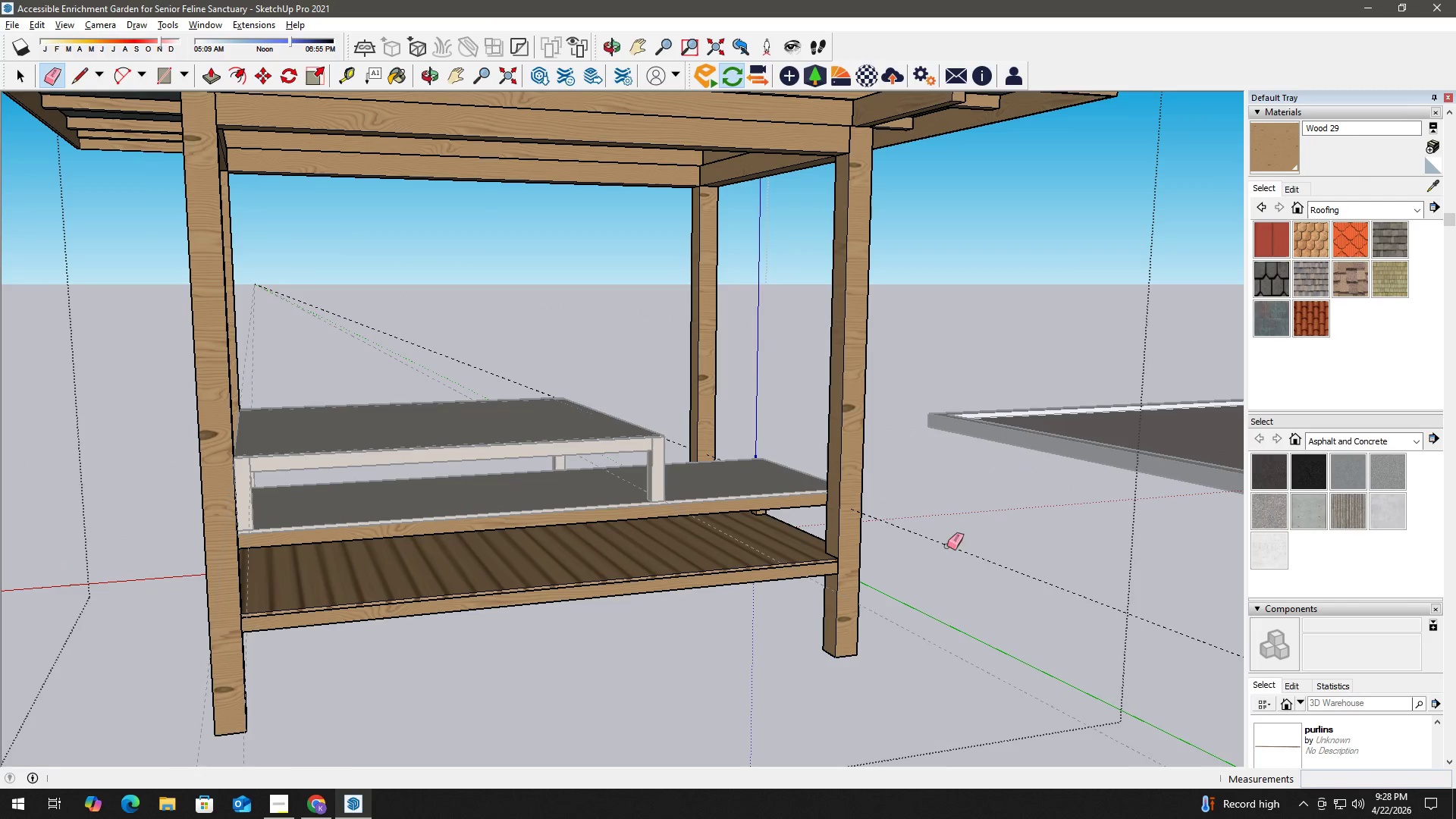 
left_click_drag(start_coordinate=[947, 546], to_coordinate=[956, 530])
 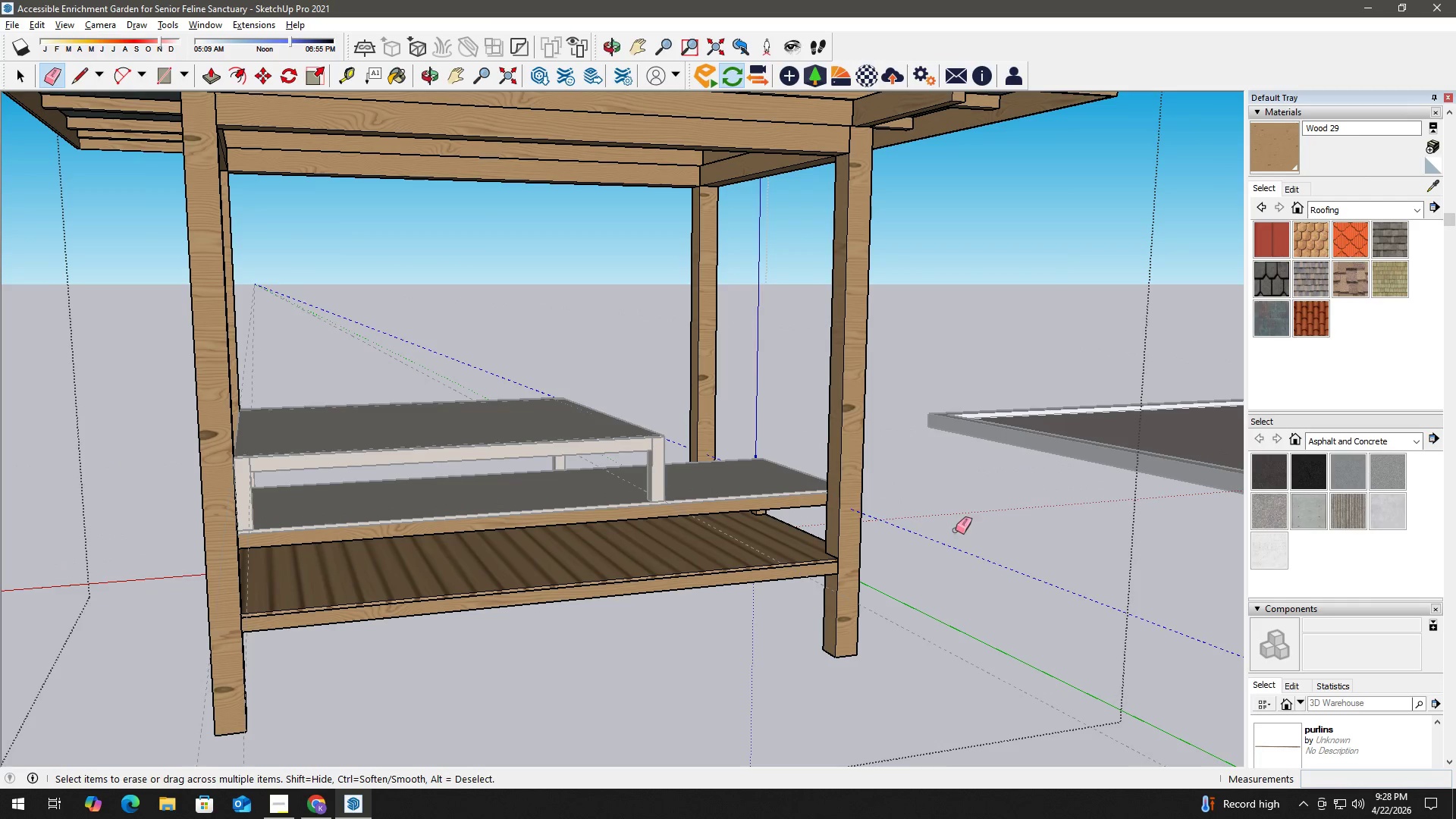 
key(Space)
 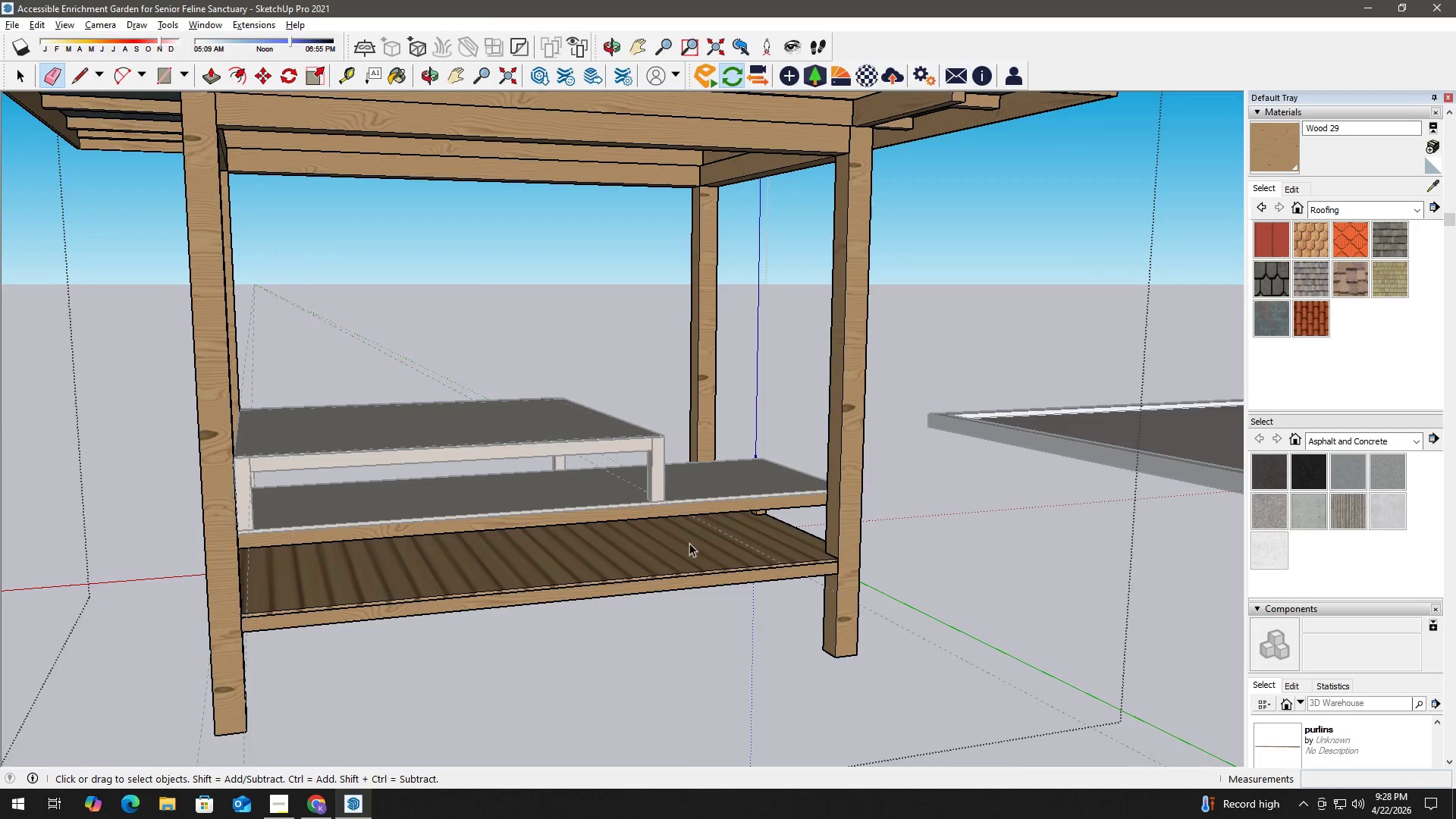 
key(H)
 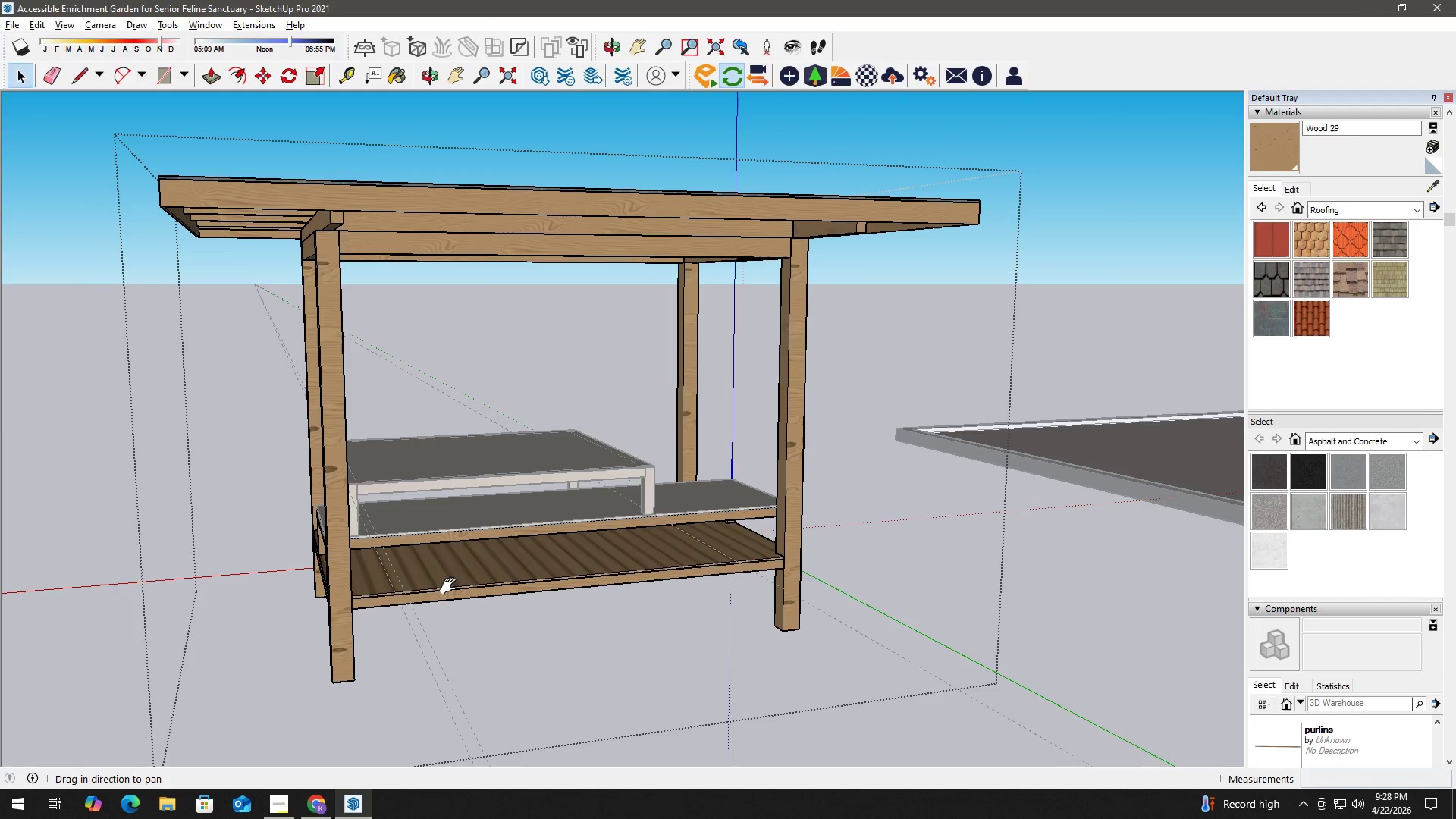 
left_click_drag(start_coordinate=[474, 586], to_coordinate=[828, 560])
 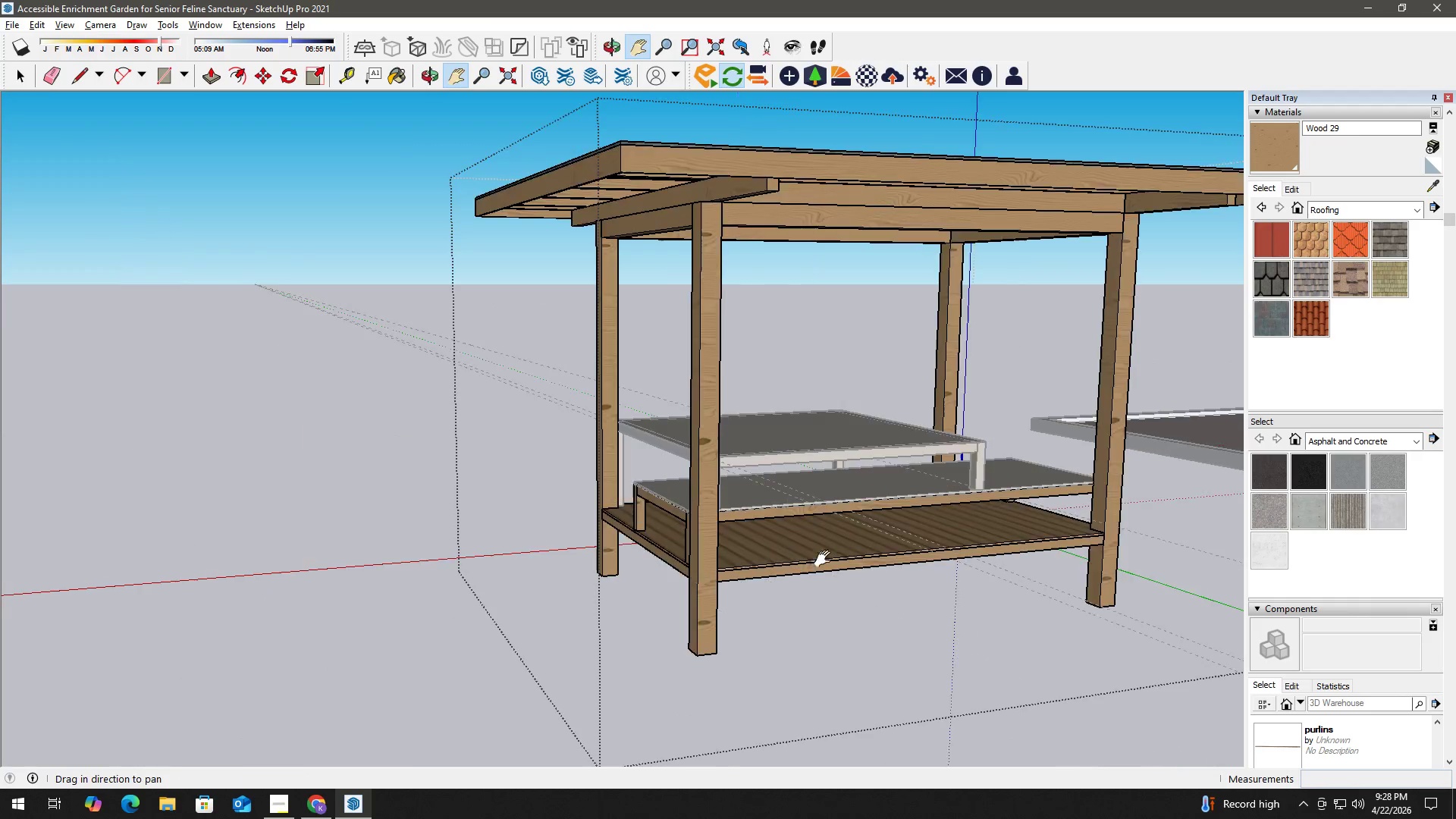 
scroll: coordinate [620, 553], scroll_direction: down, amount: 3.0
 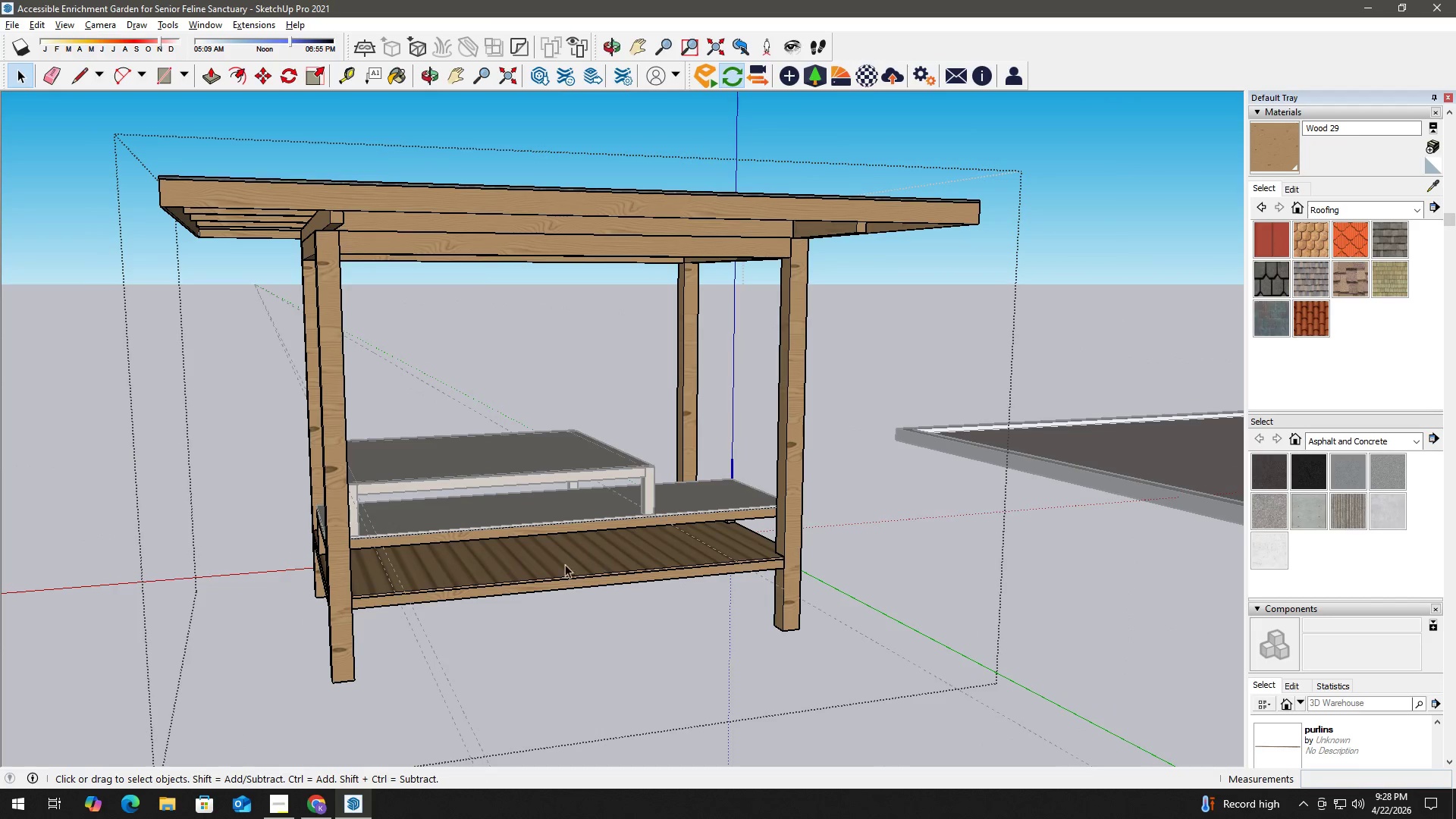 
key(Space)
 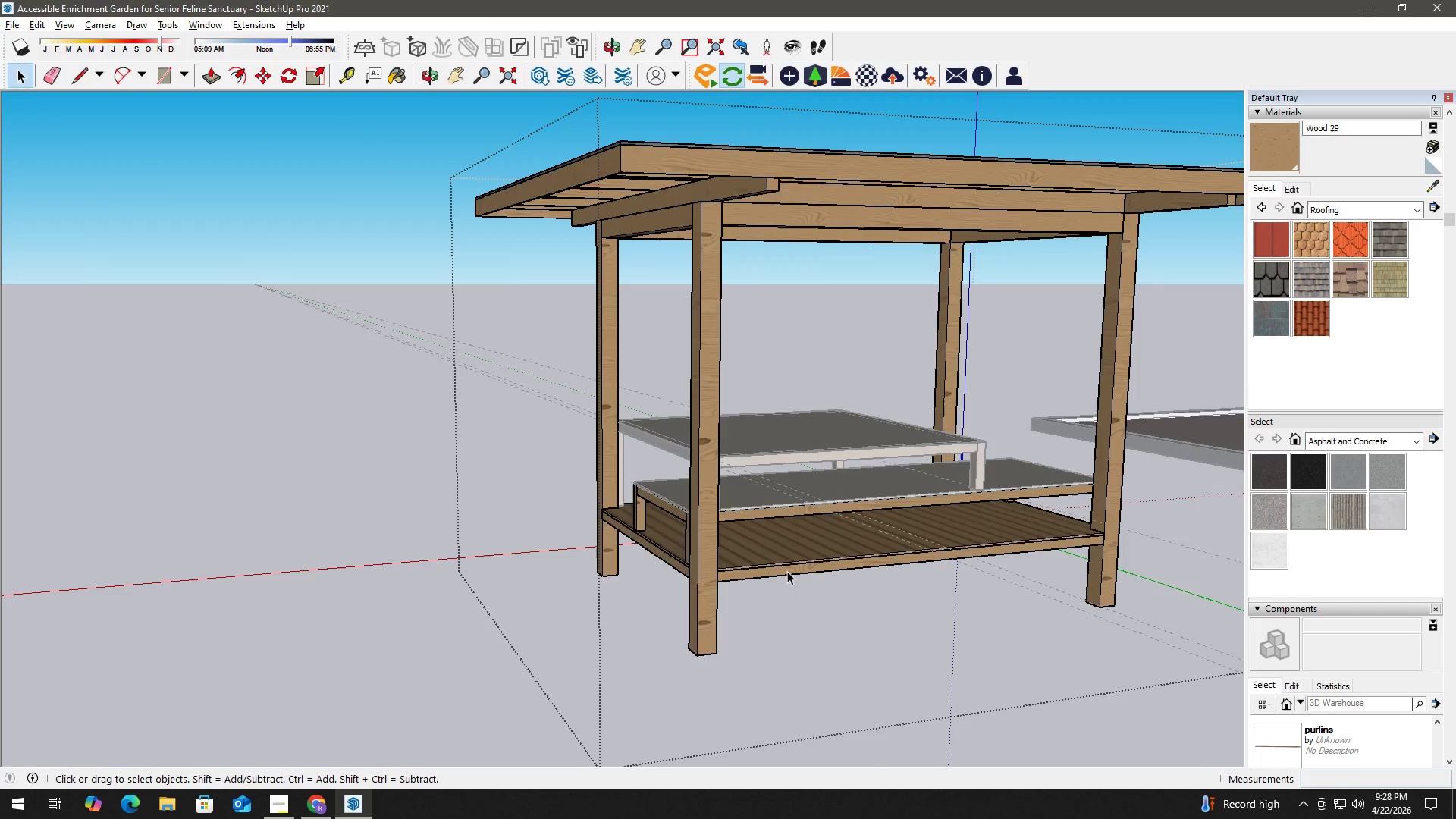 
key(E)
 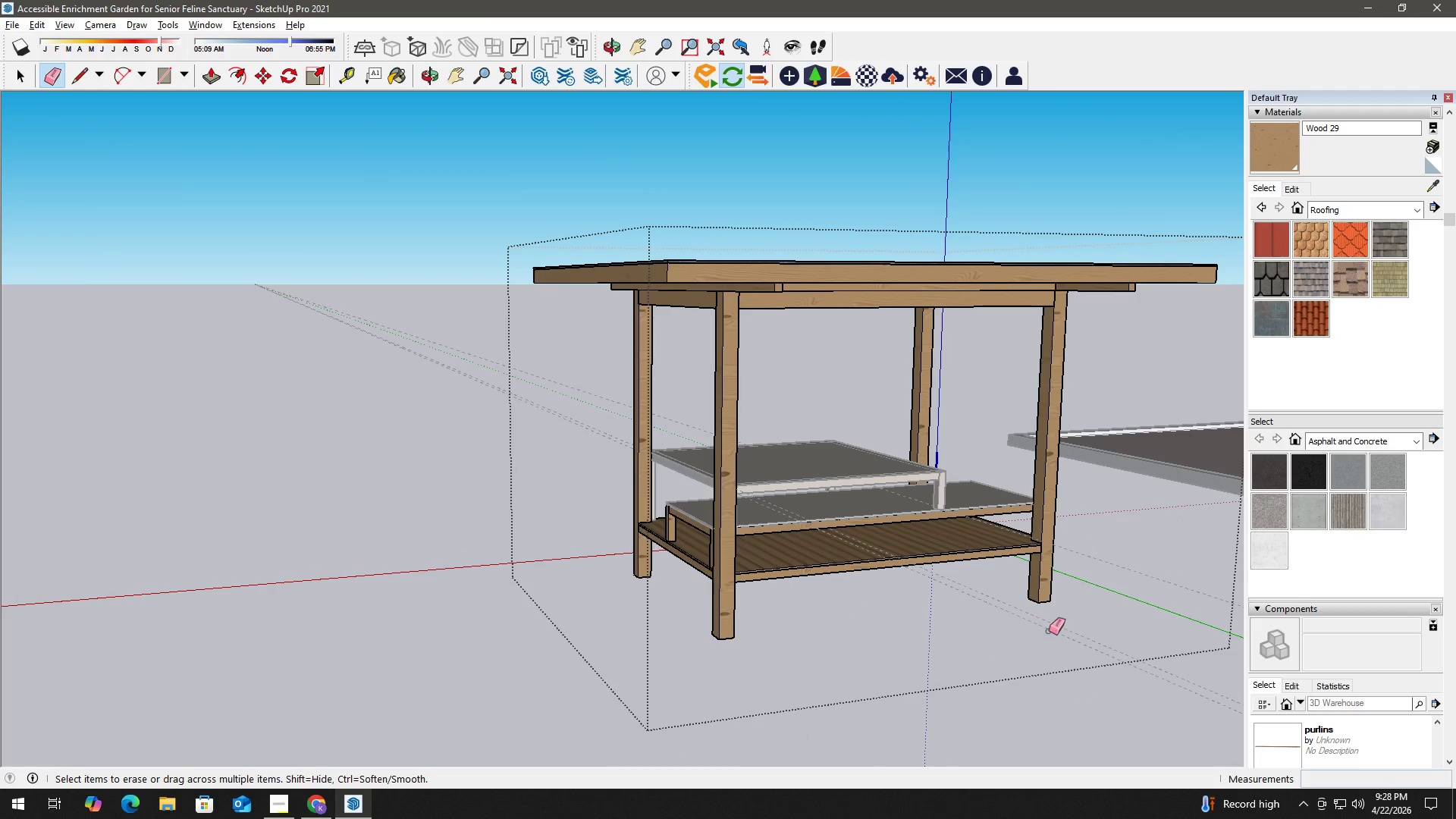 
scroll: coordinate [797, 586], scroll_direction: down, amount: 3.0
 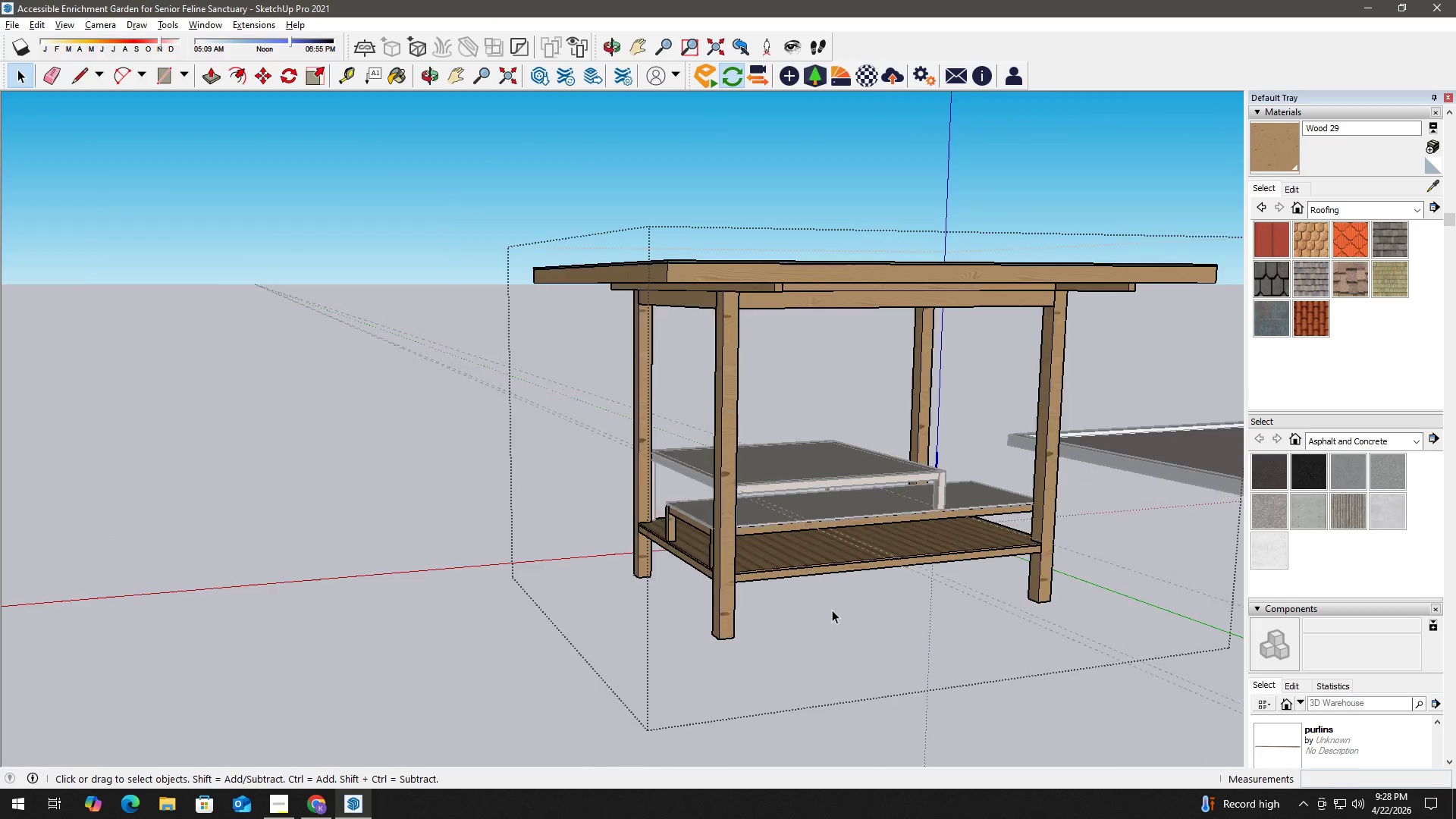 
key(Space)
 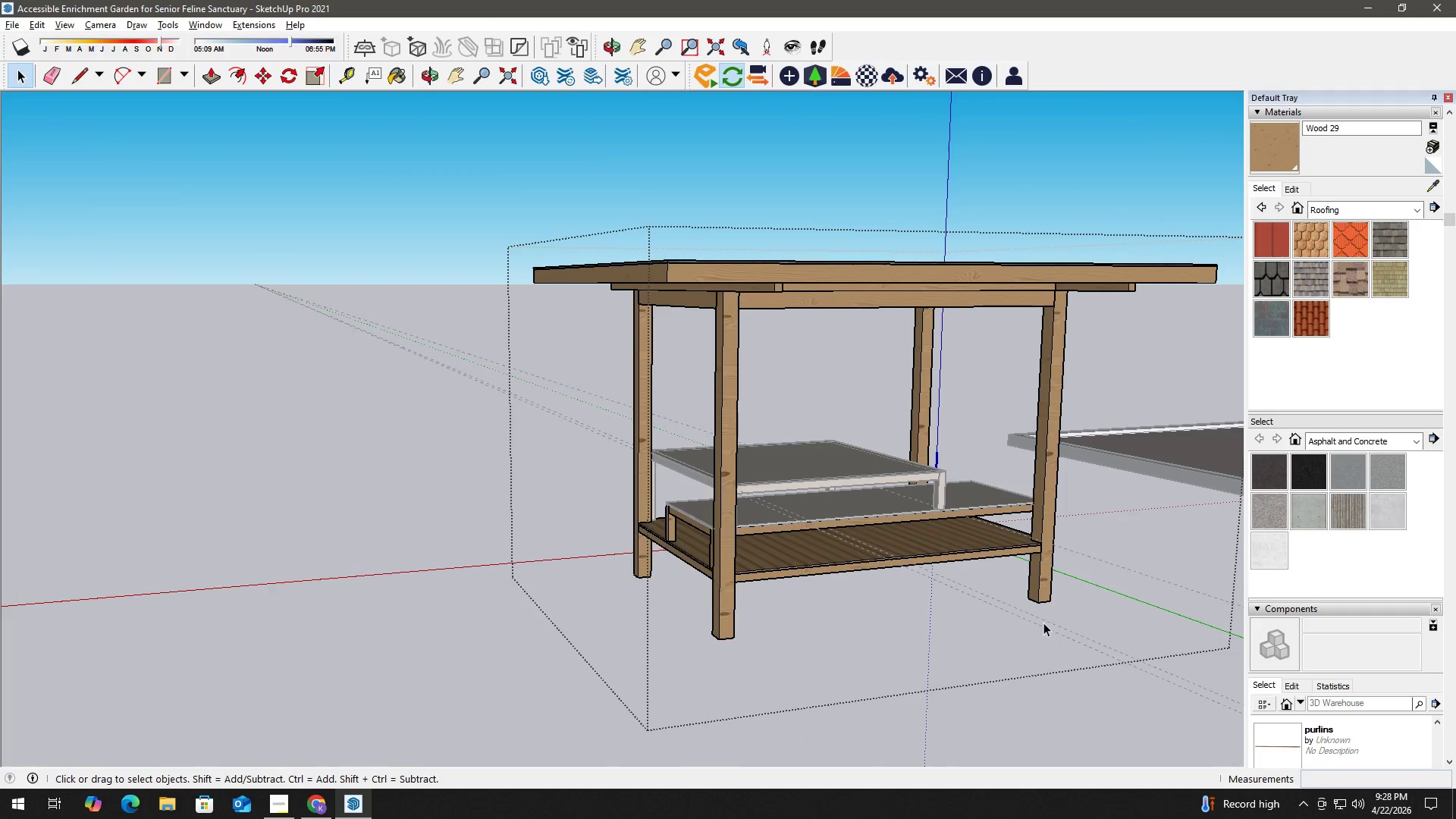 
key(Escape)
 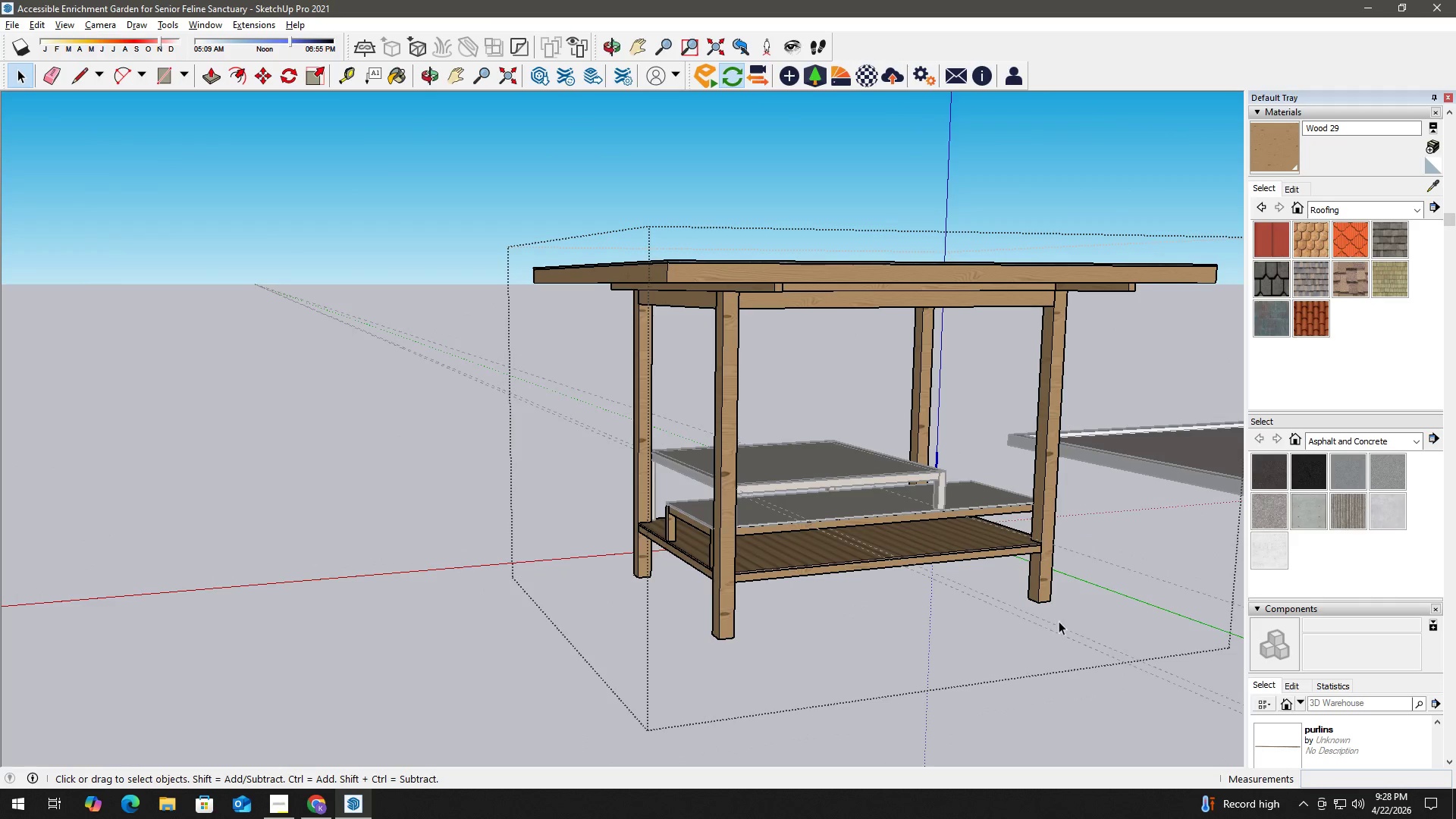 
left_click([1061, 621])
 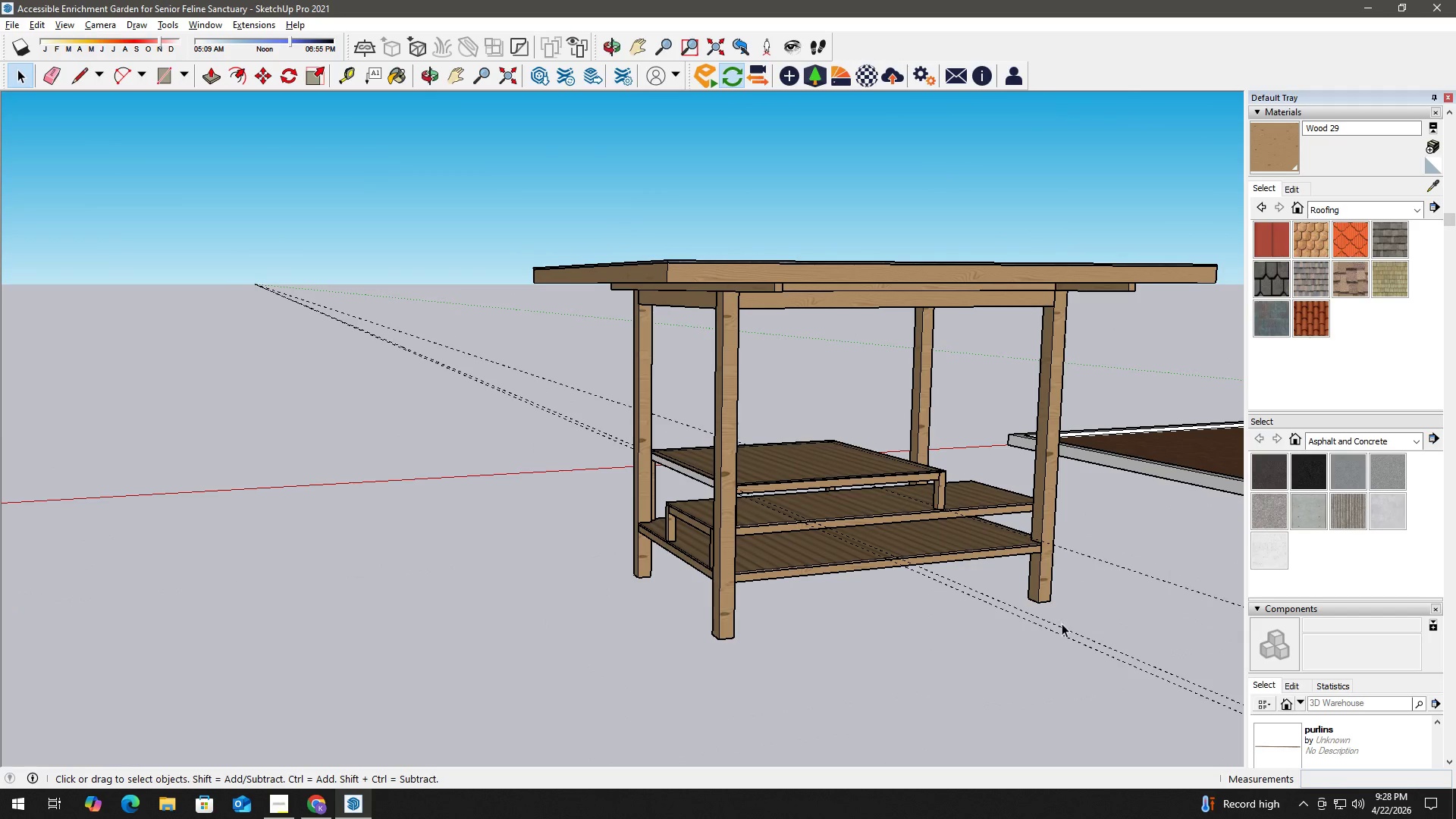 
triple_click([1059, 633])
 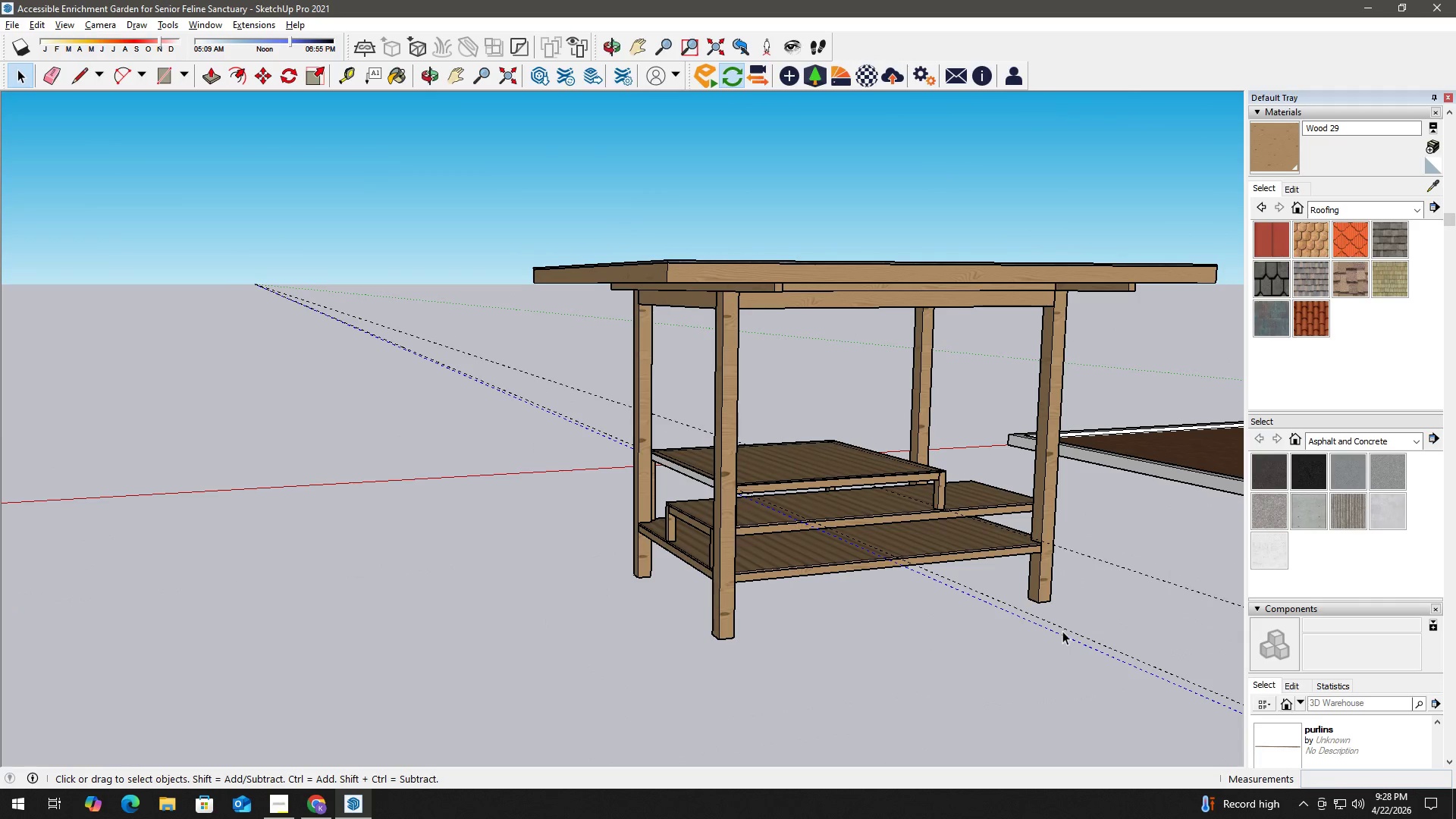 
key(E)
 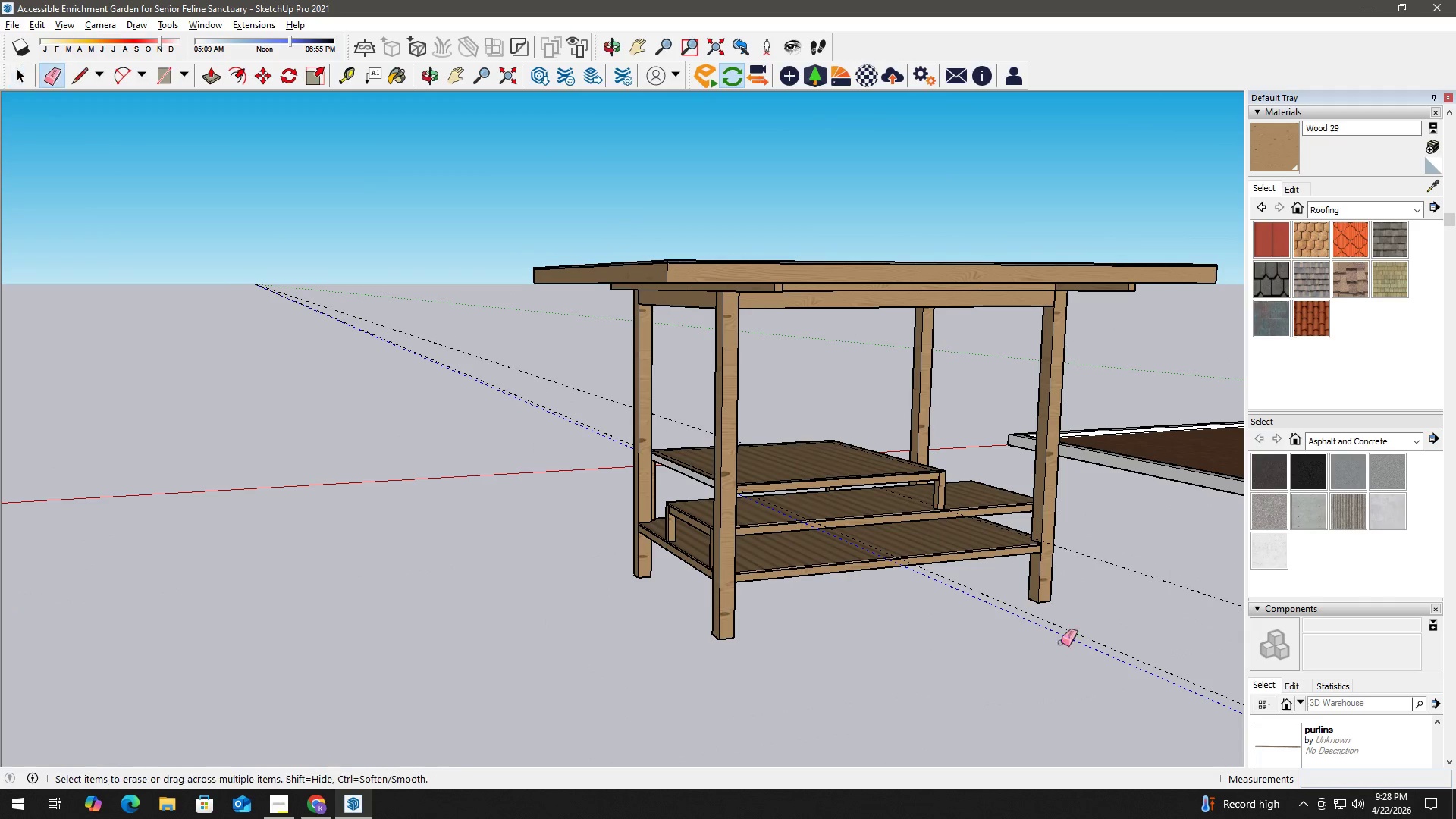 
left_click_drag(start_coordinate=[1061, 642], to_coordinate=[1087, 616])
 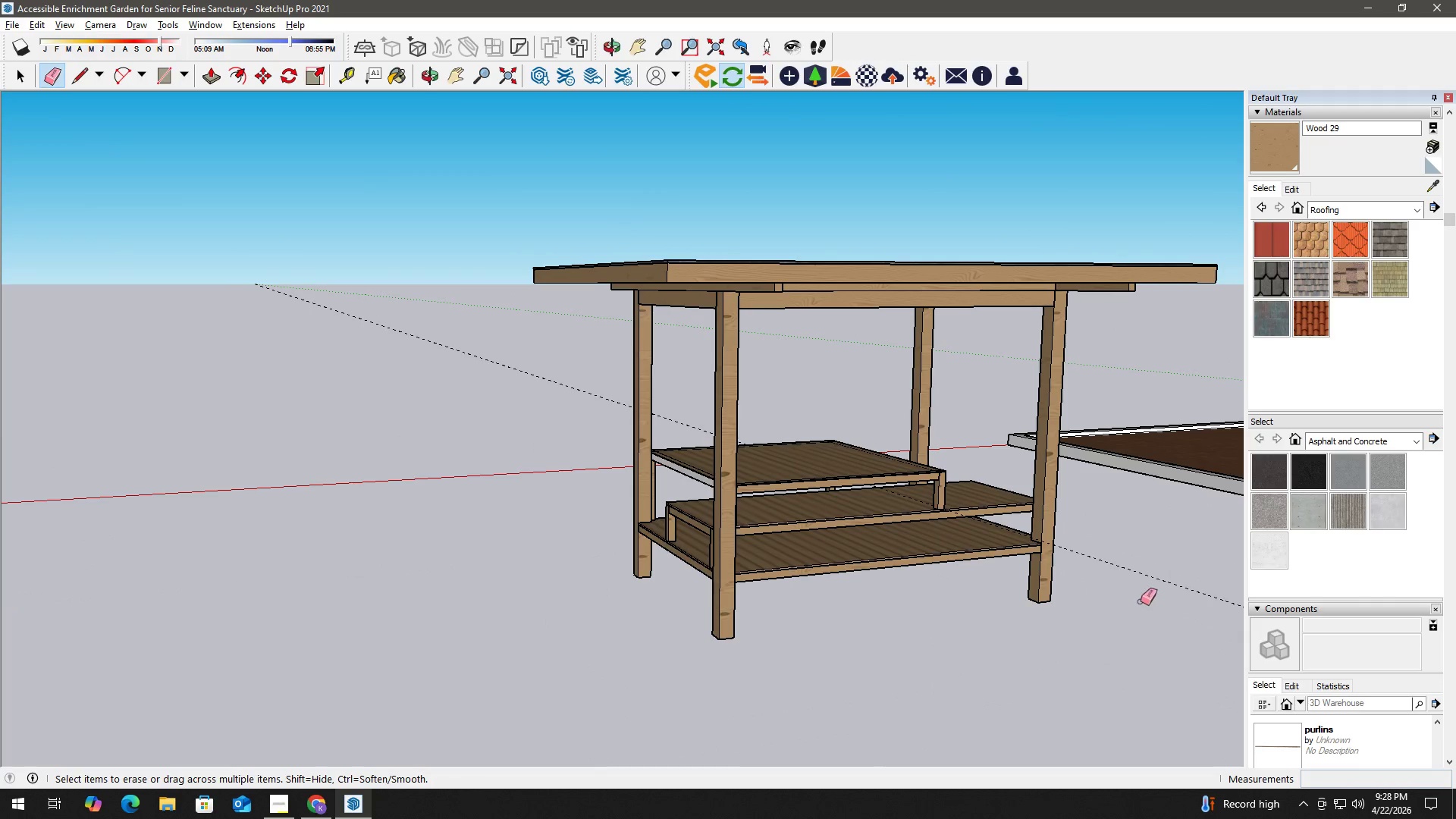 
left_click_drag(start_coordinate=[1153, 588], to_coordinate=[1156, 554])
 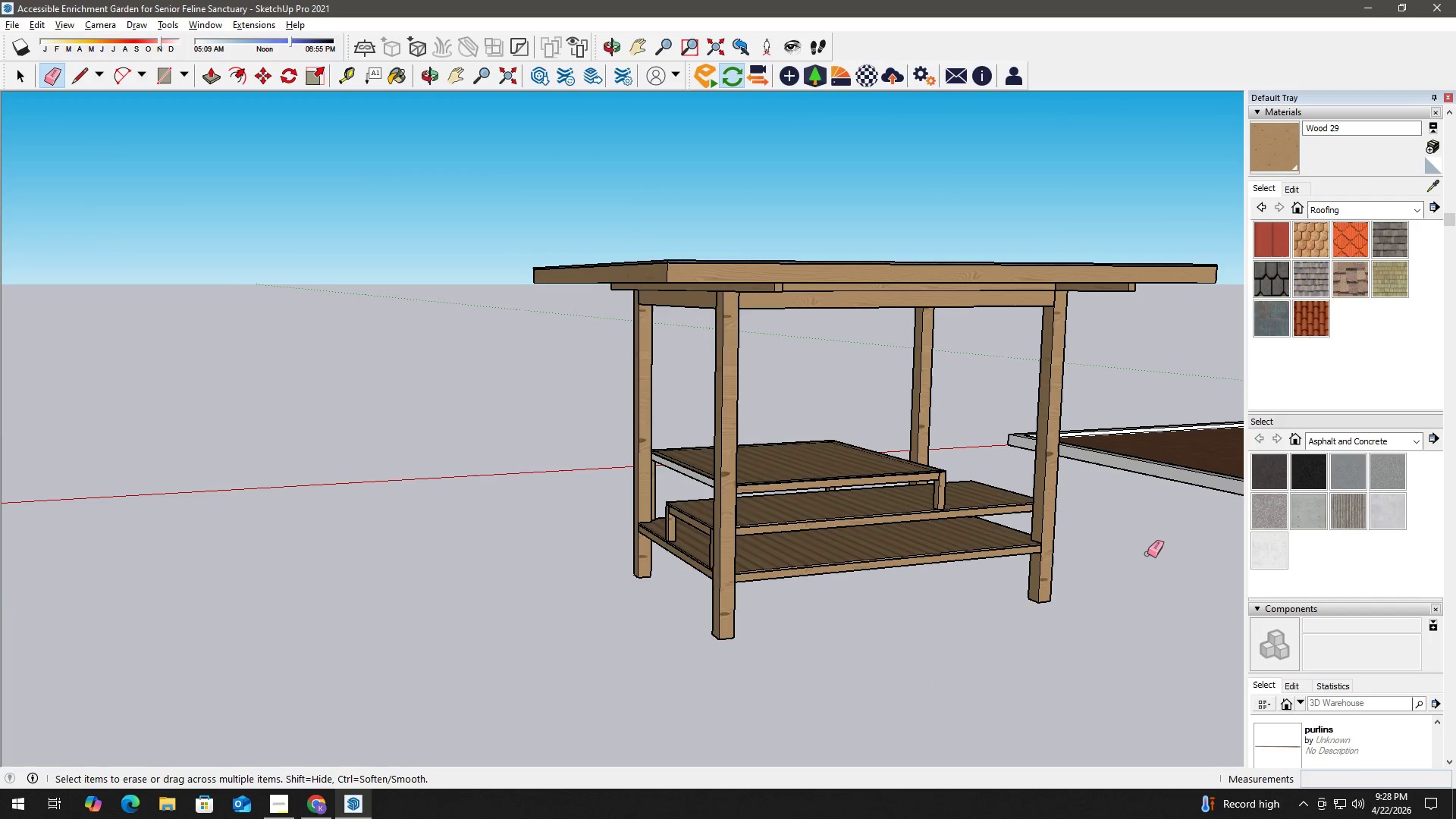 
key(Space)
 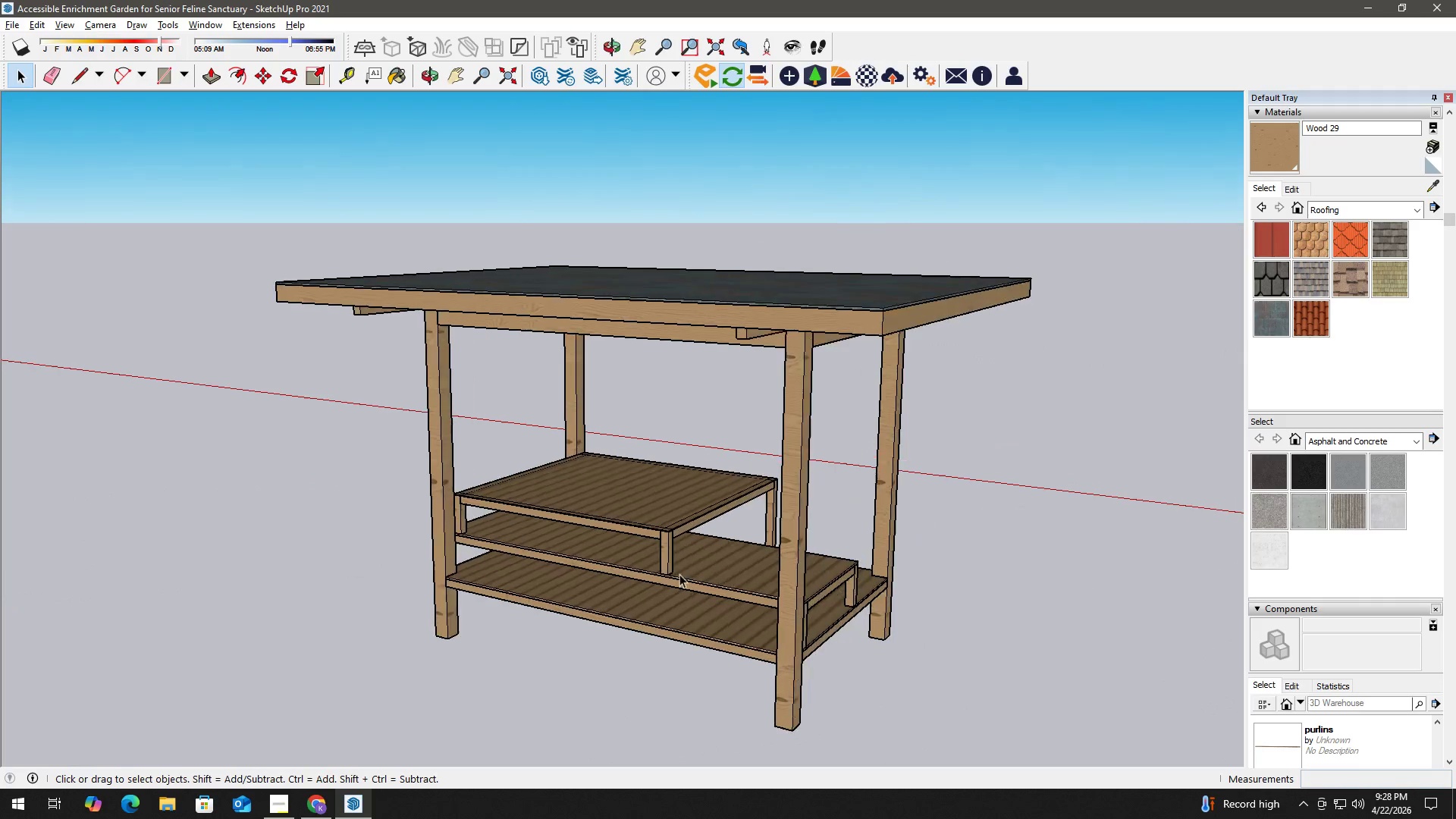 
scroll: coordinate [538, 548], scroll_direction: down, amount: 5.0
 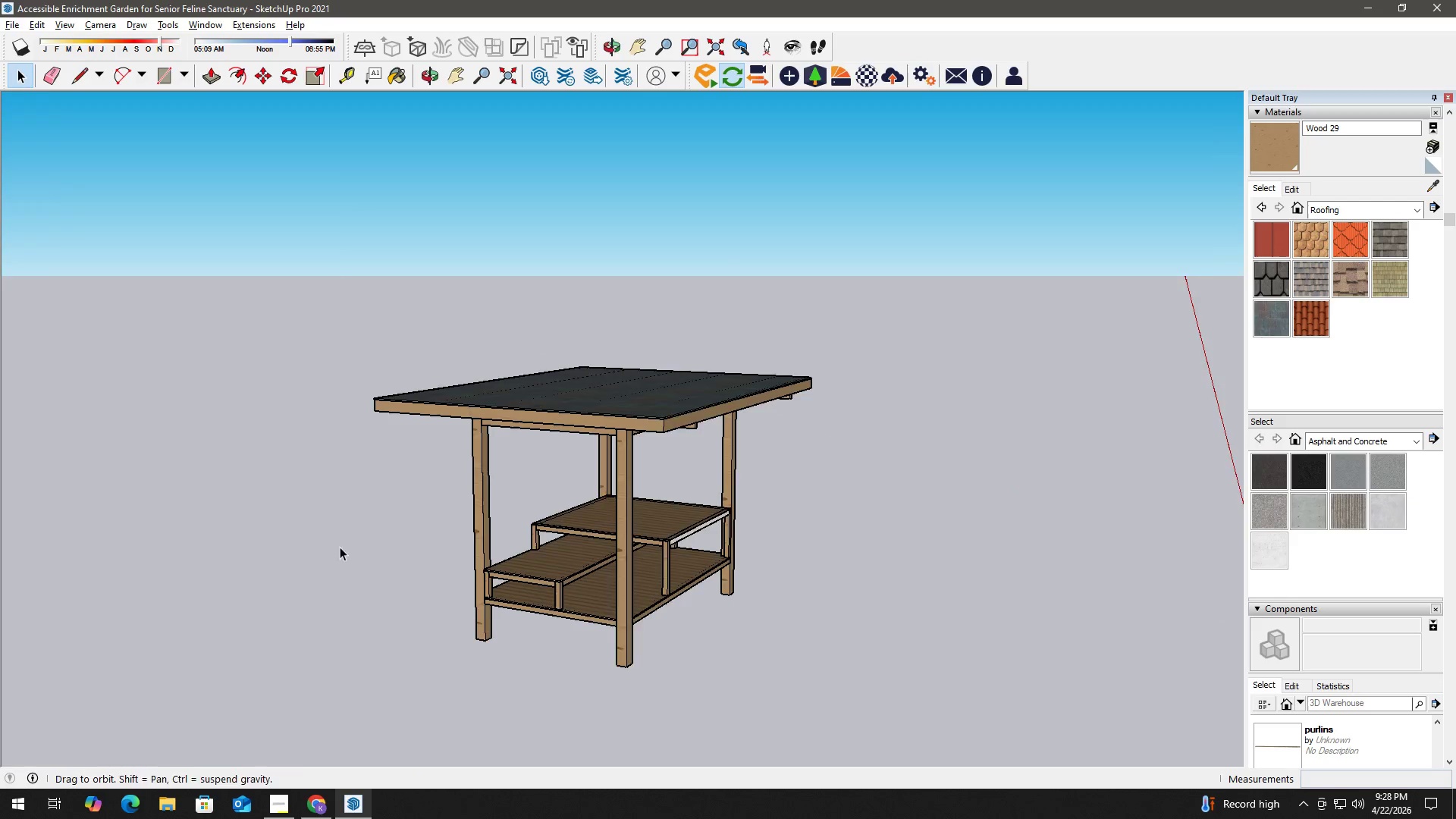 
scroll: coordinate [638, 485], scroll_direction: up, amount: 6.0
 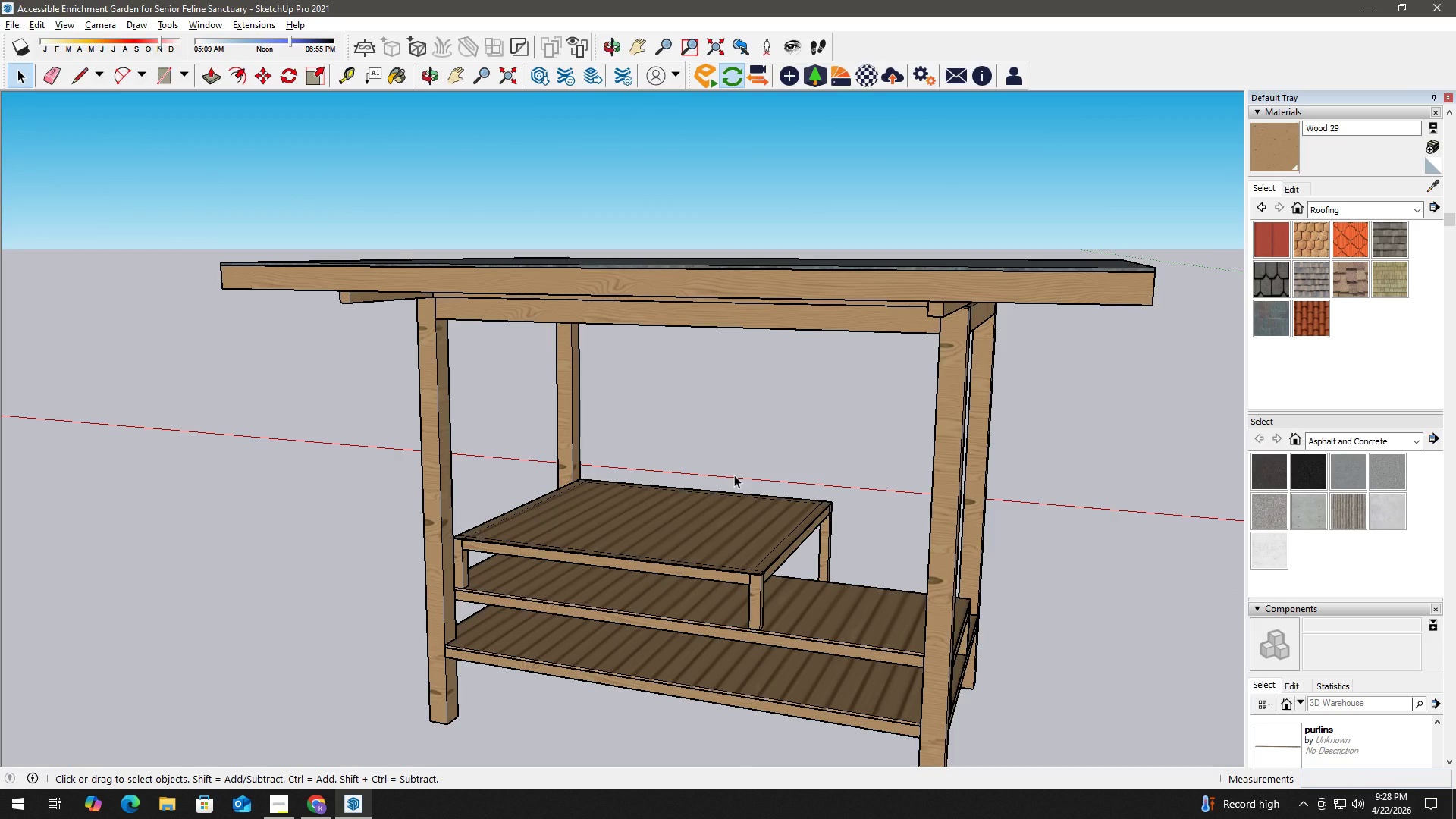 
scroll: coordinate [681, 488], scroll_direction: down, amount: 3.0
 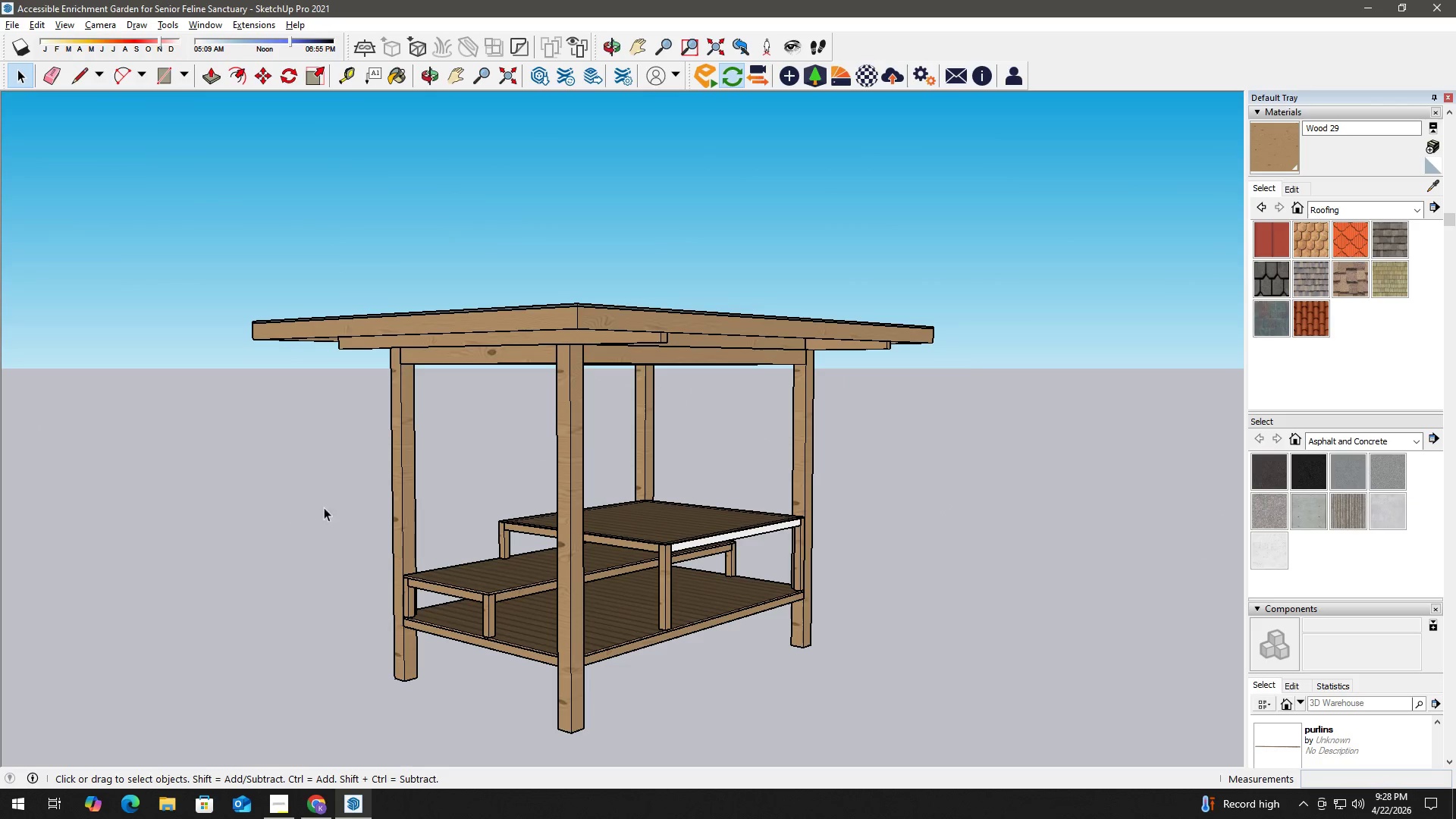 
scroll: coordinate [656, 541], scroll_direction: up, amount: 9.0
 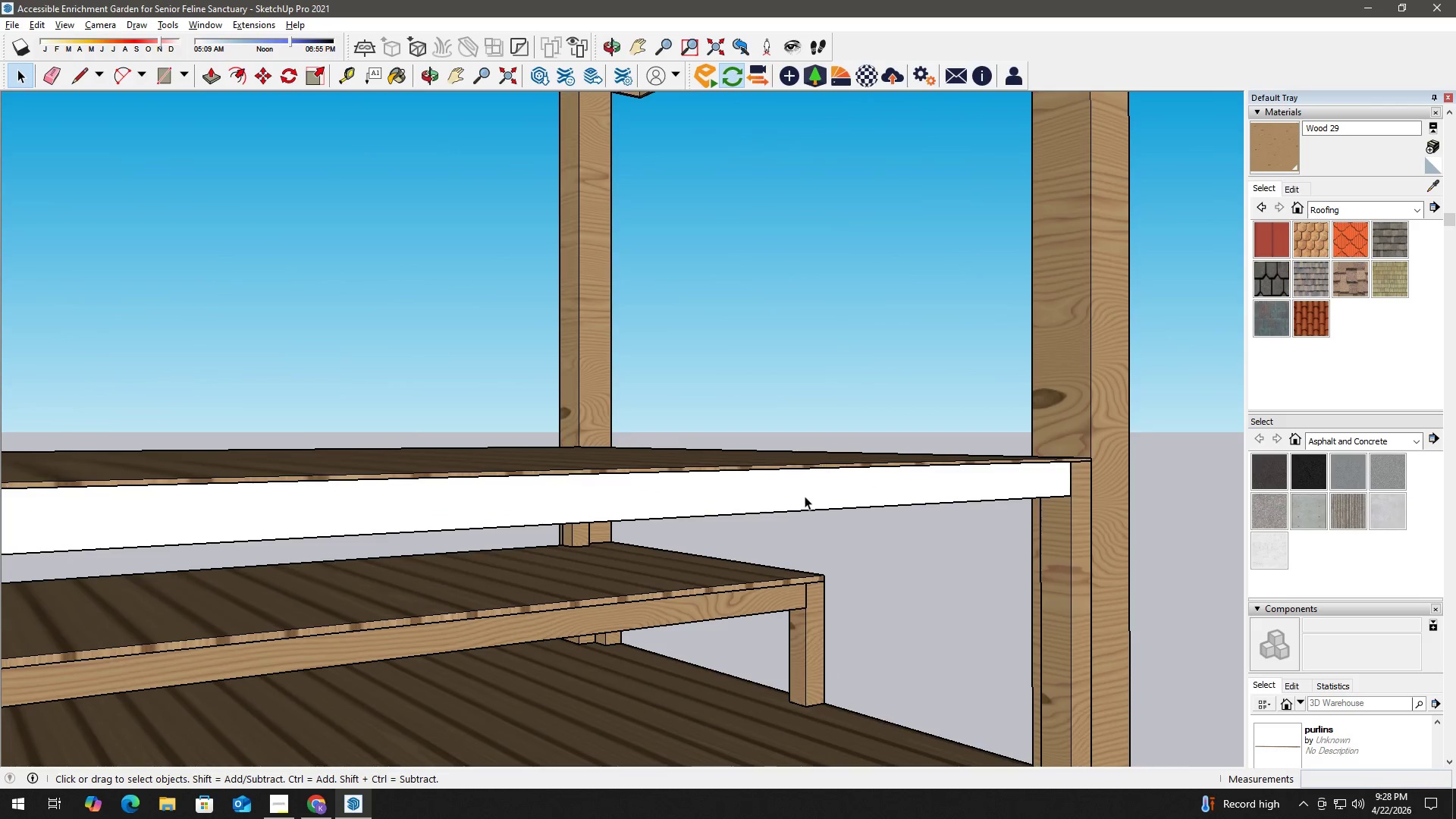 
double_click([805, 496])
 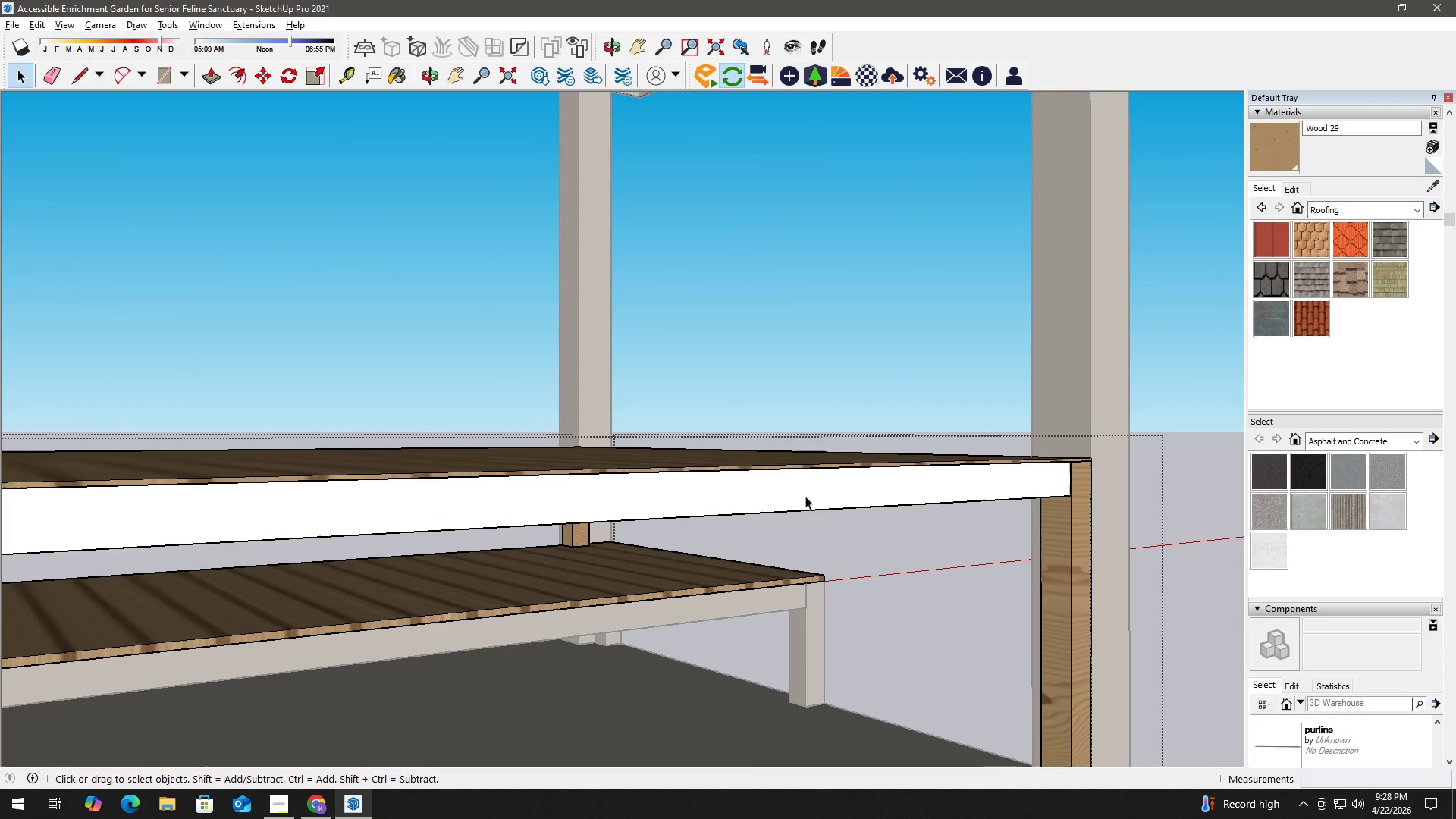 
triple_click([805, 496])
 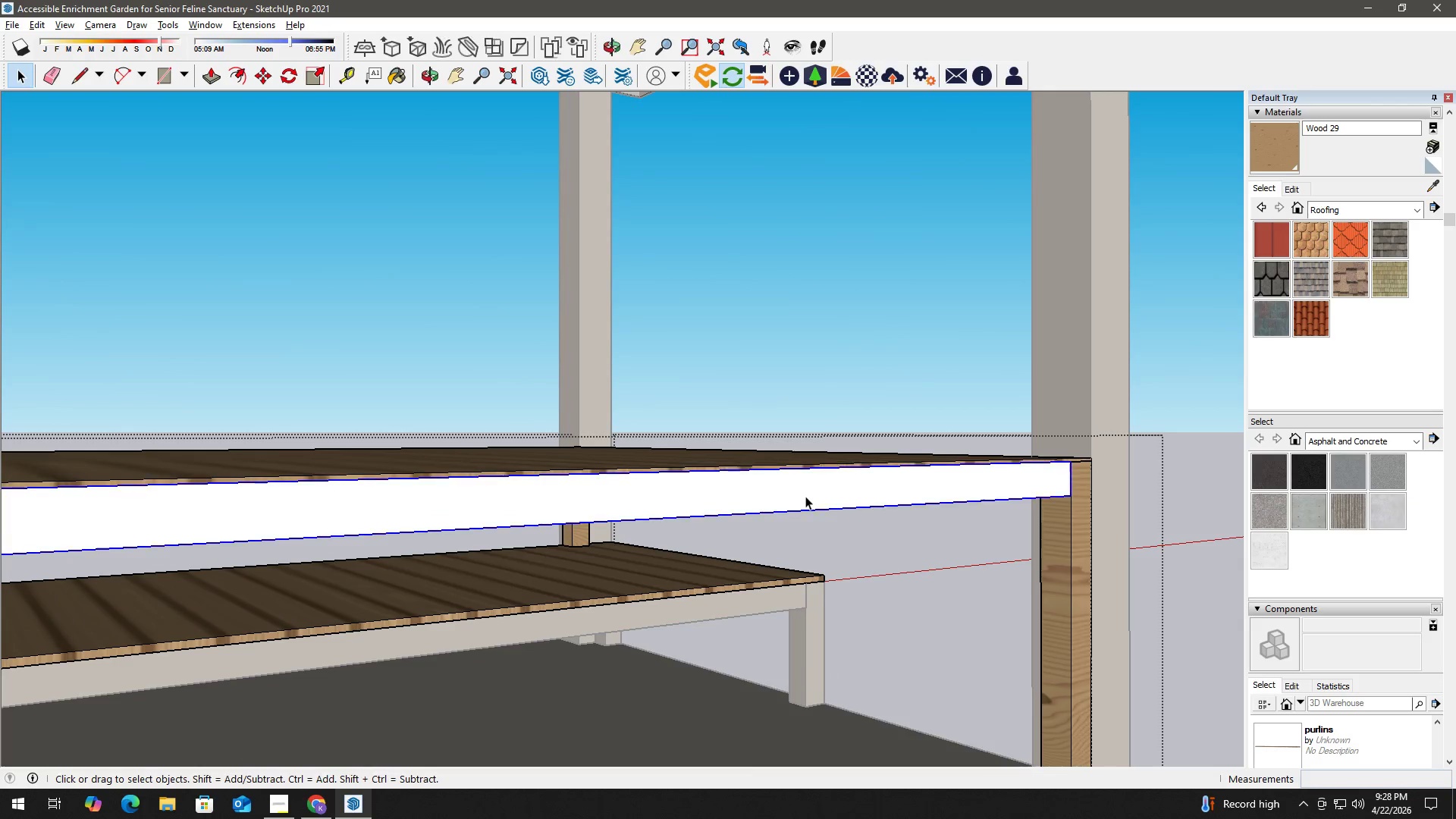 
triple_click([805, 496])
 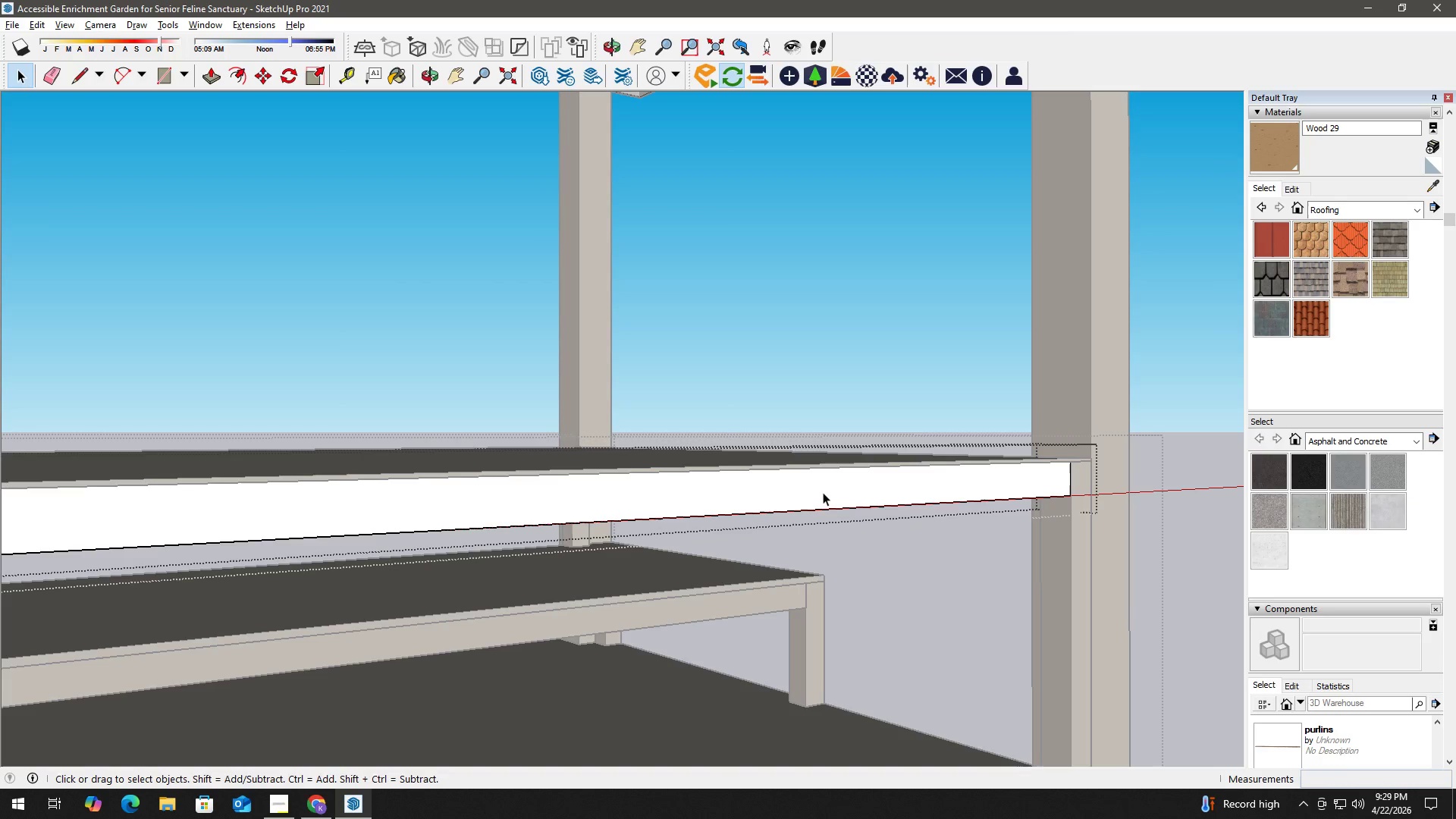 
double_click([826, 491])
 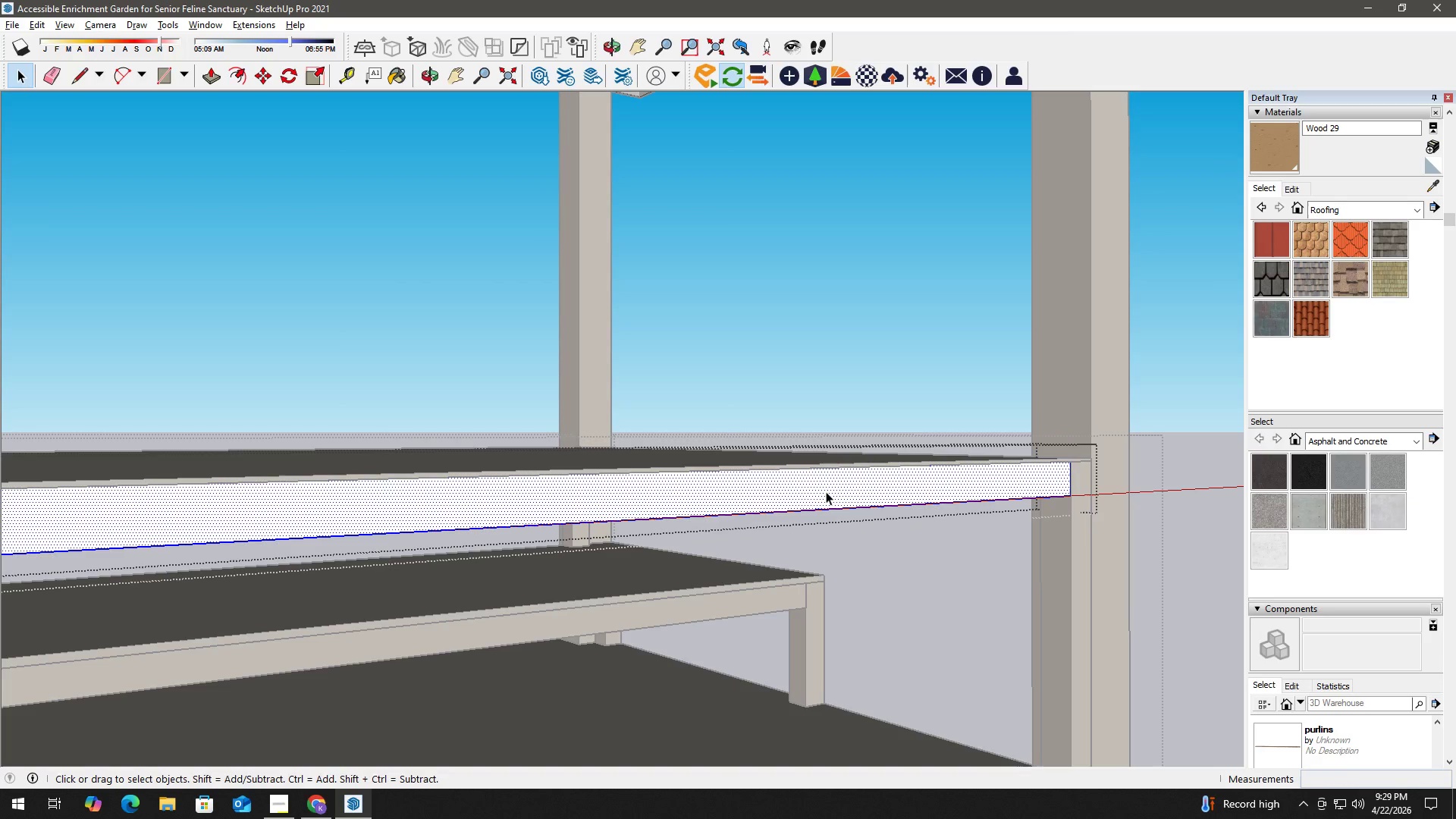 
triple_click([826, 491])
 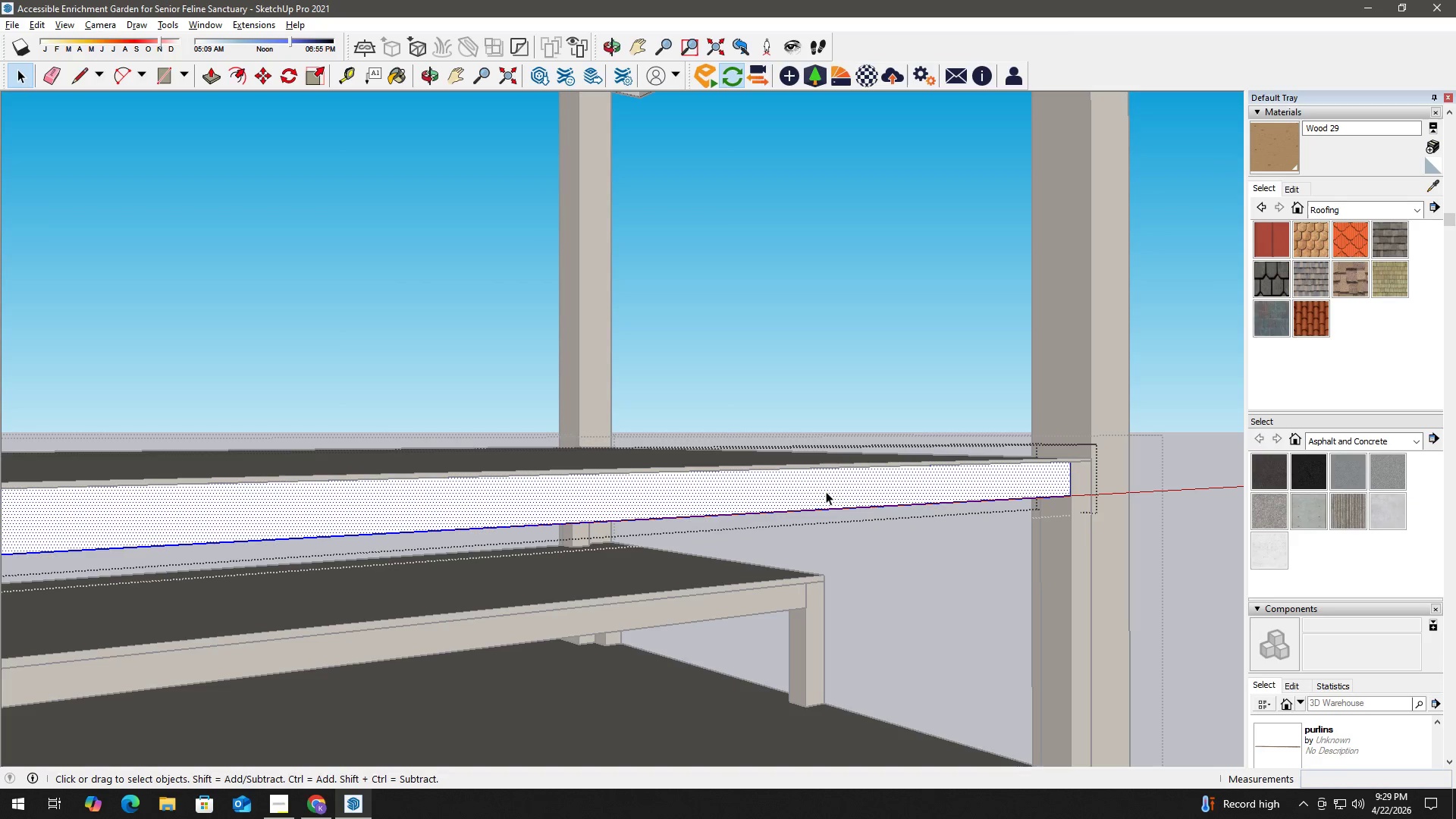 
triple_click([826, 491])
 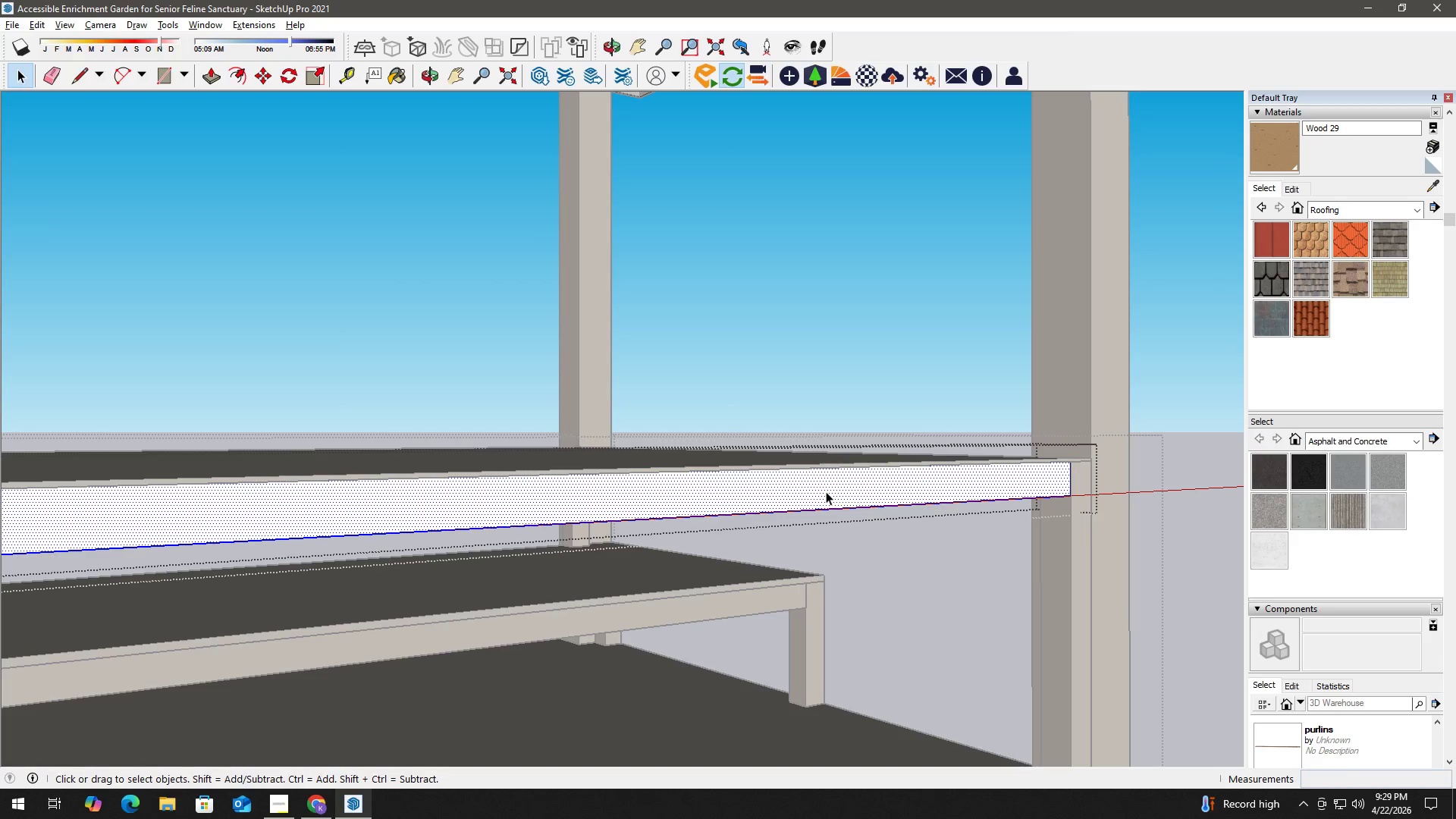 
key(B)
 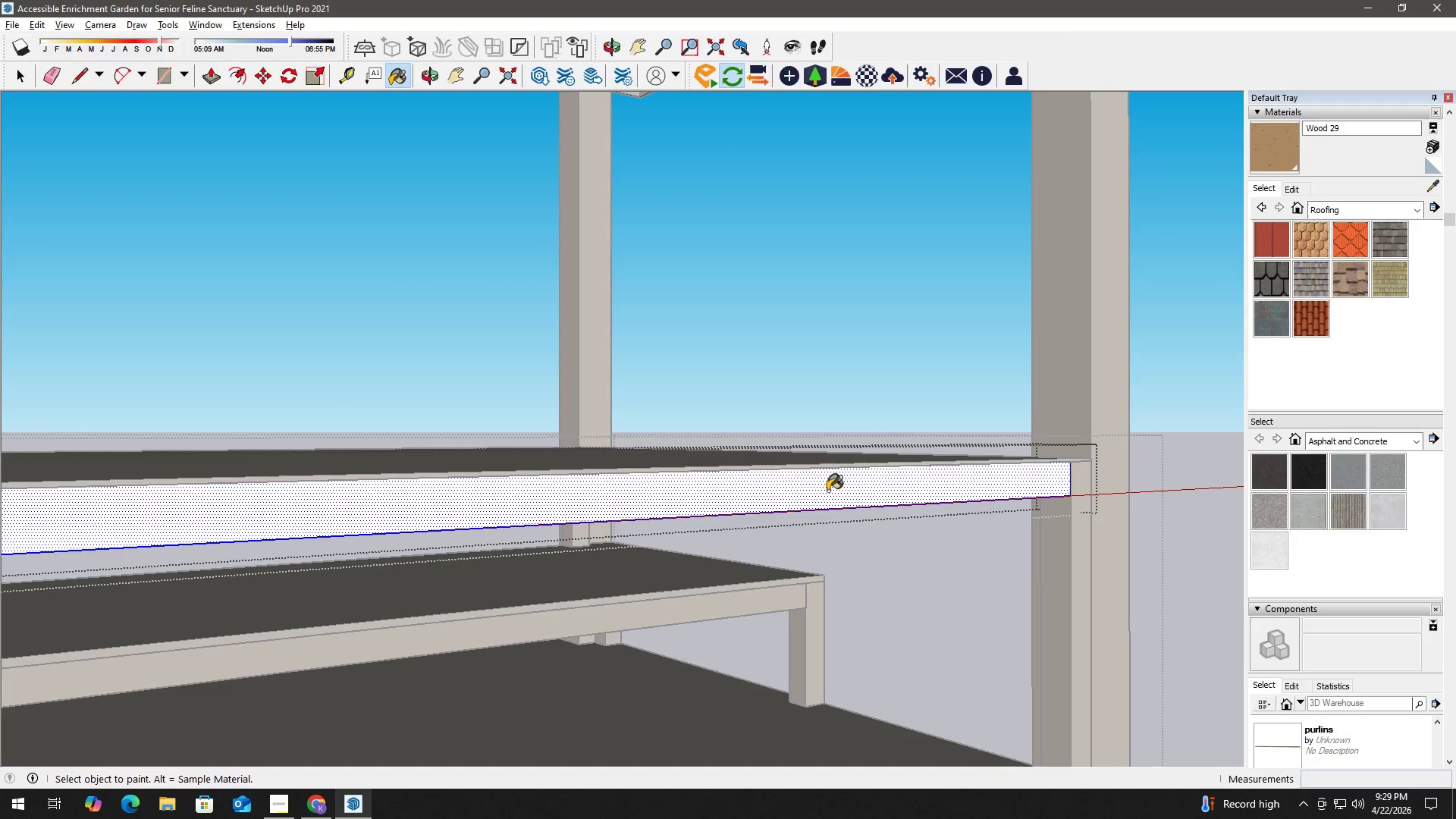 
hold_key(key=AltLeft, duration=0.58)
left_click([1068, 529])
 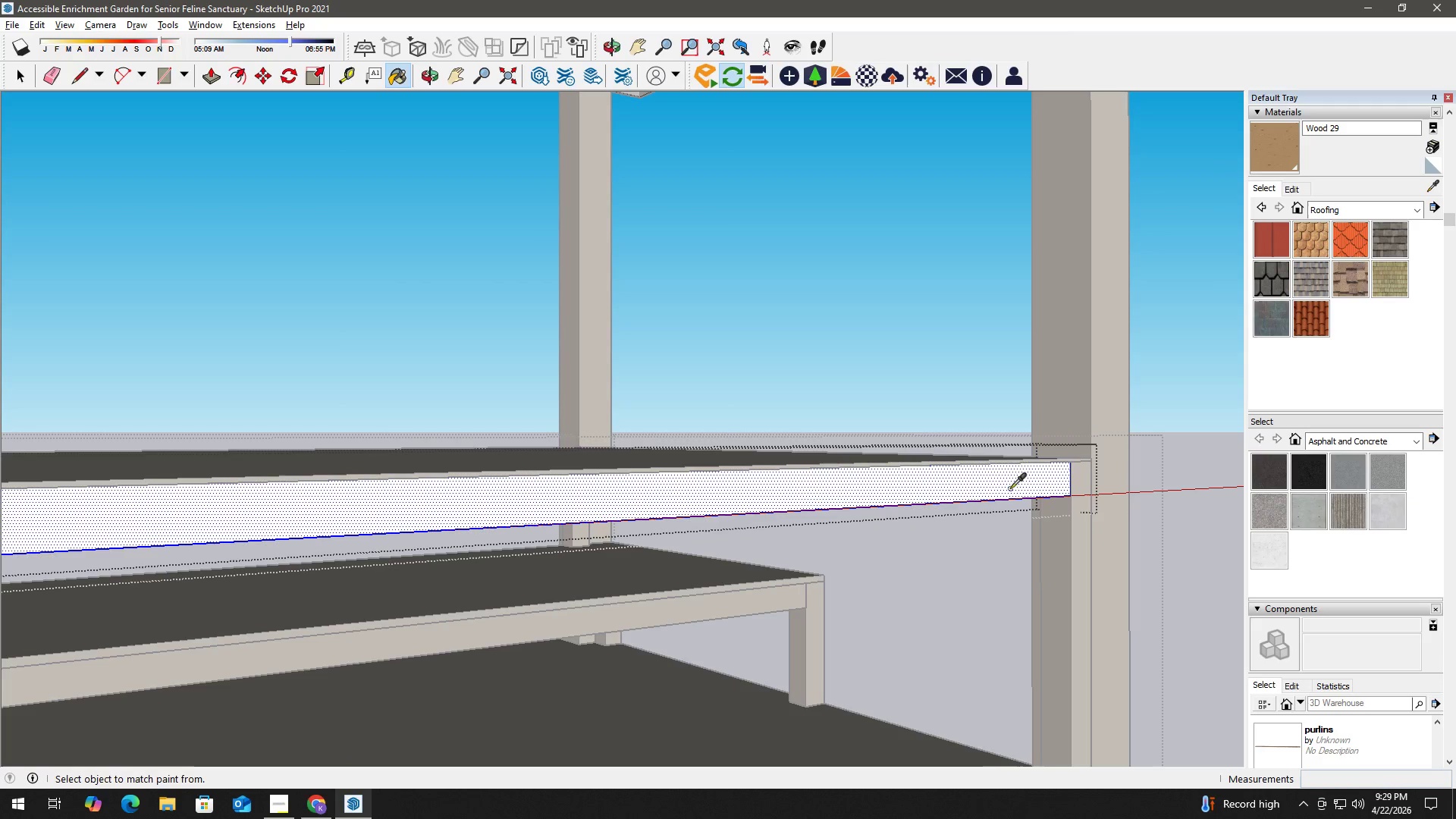 
double_click([988, 479])
 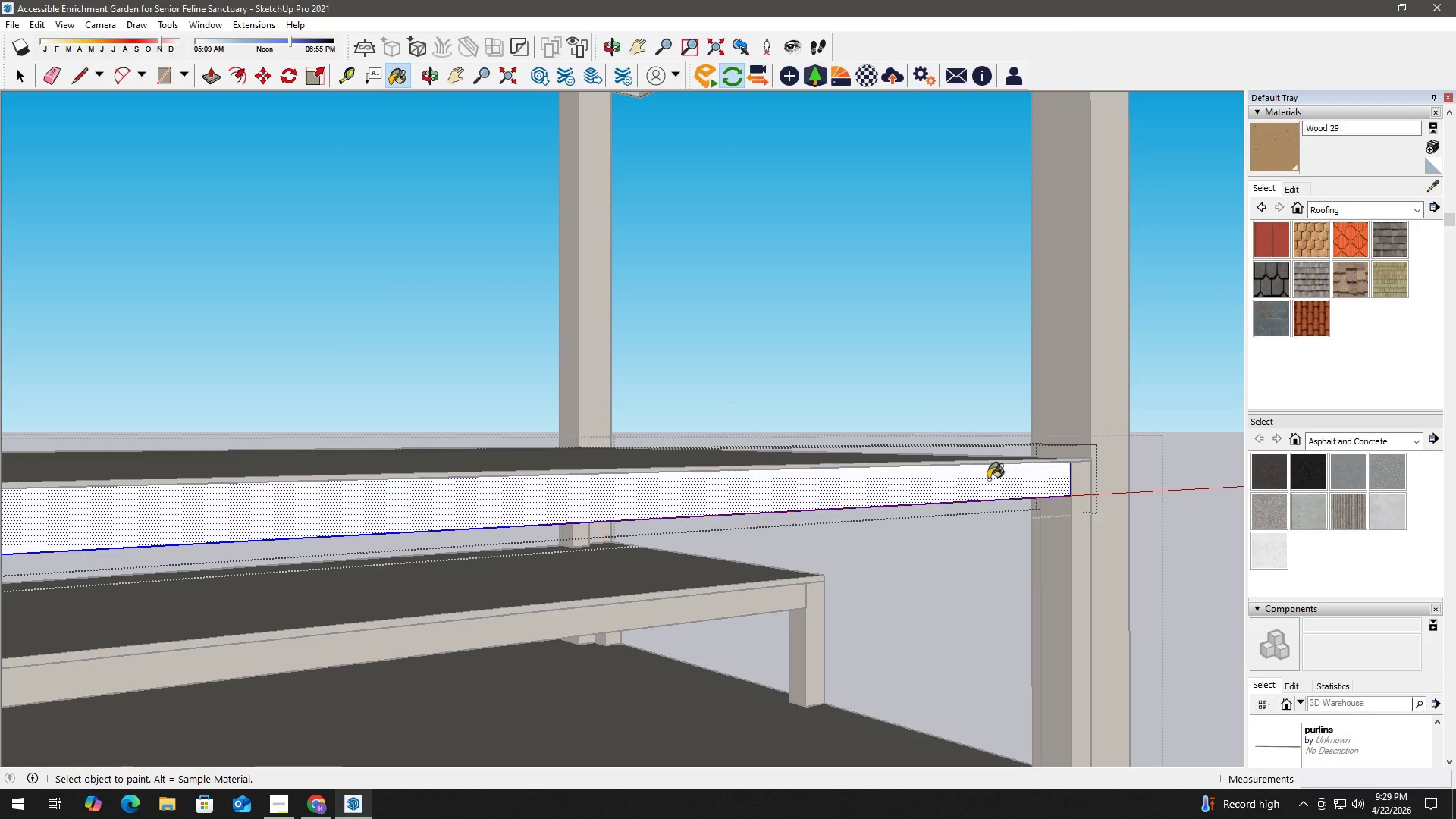 
key(Space)
 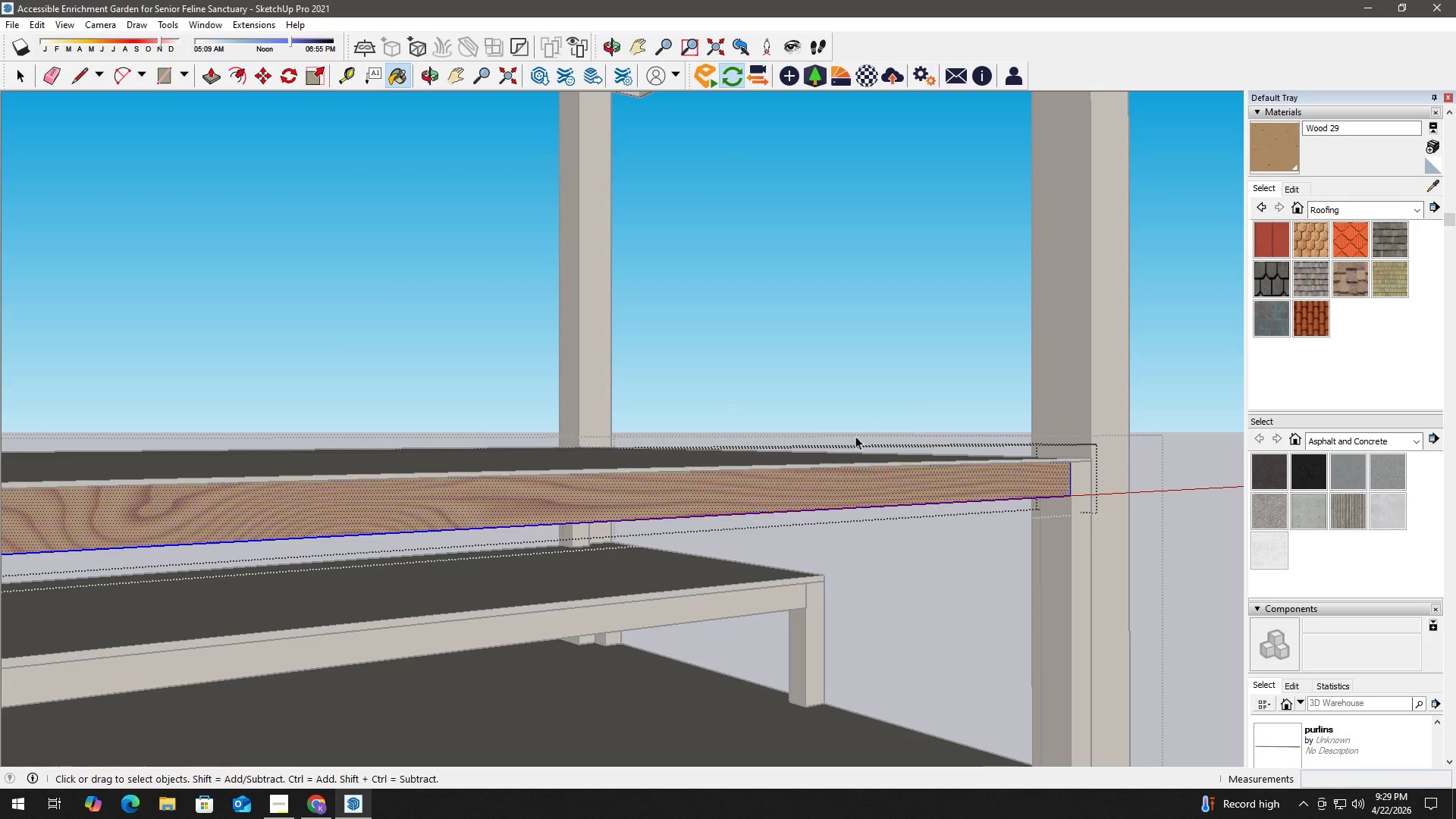 
key(Escape)
 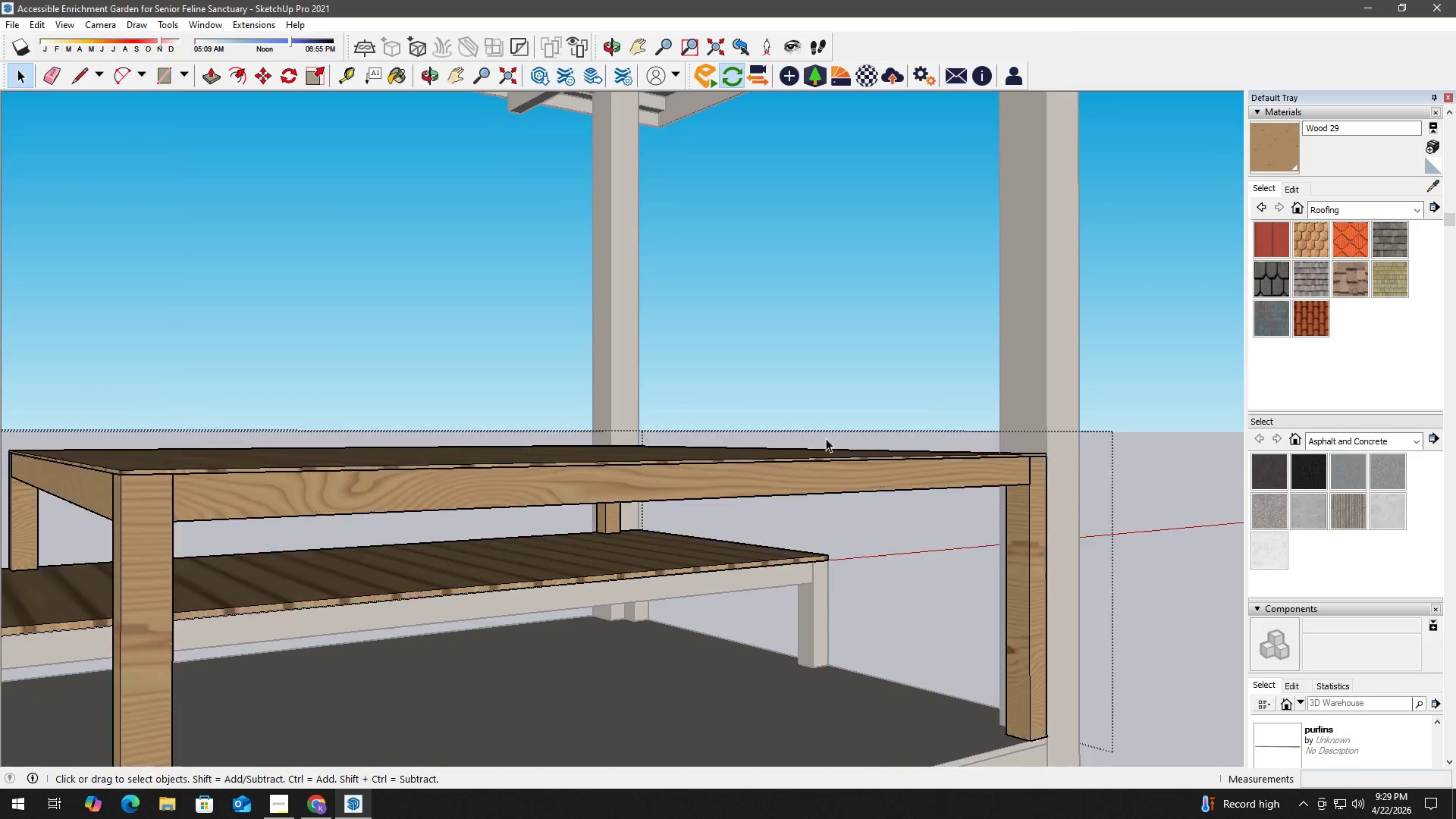 
key(Escape)
 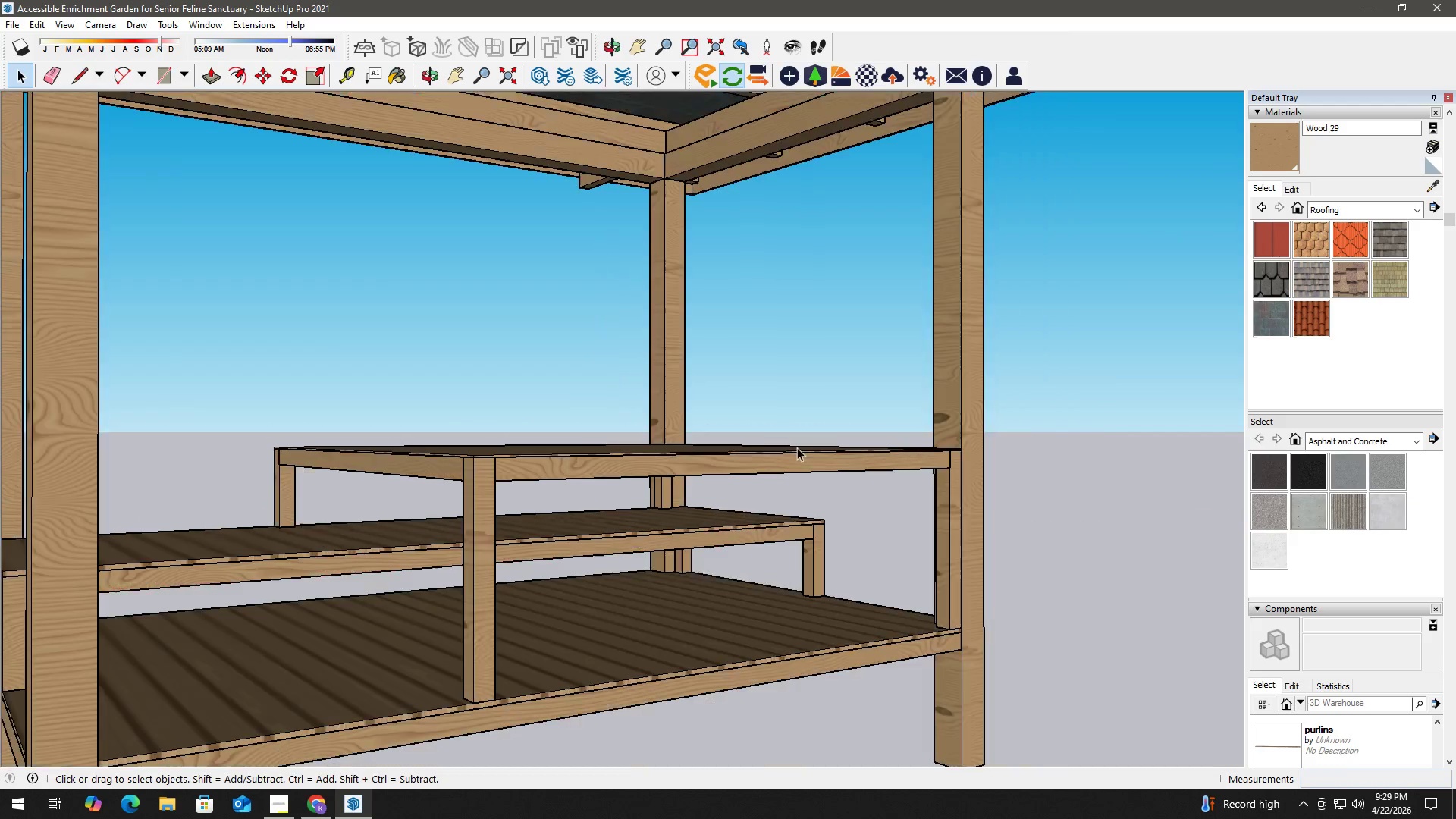 
key(Escape)
 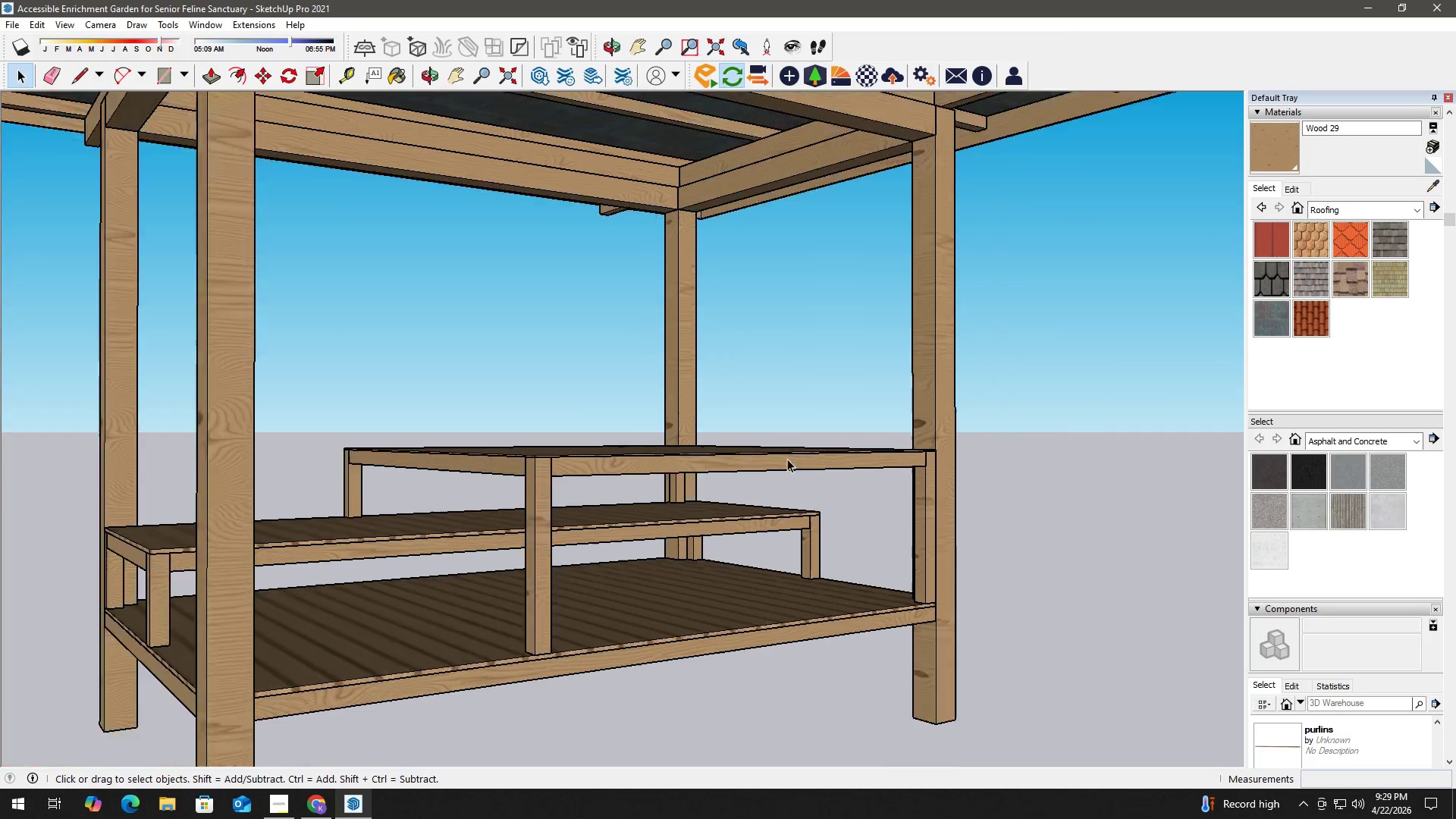 
key(Escape)
 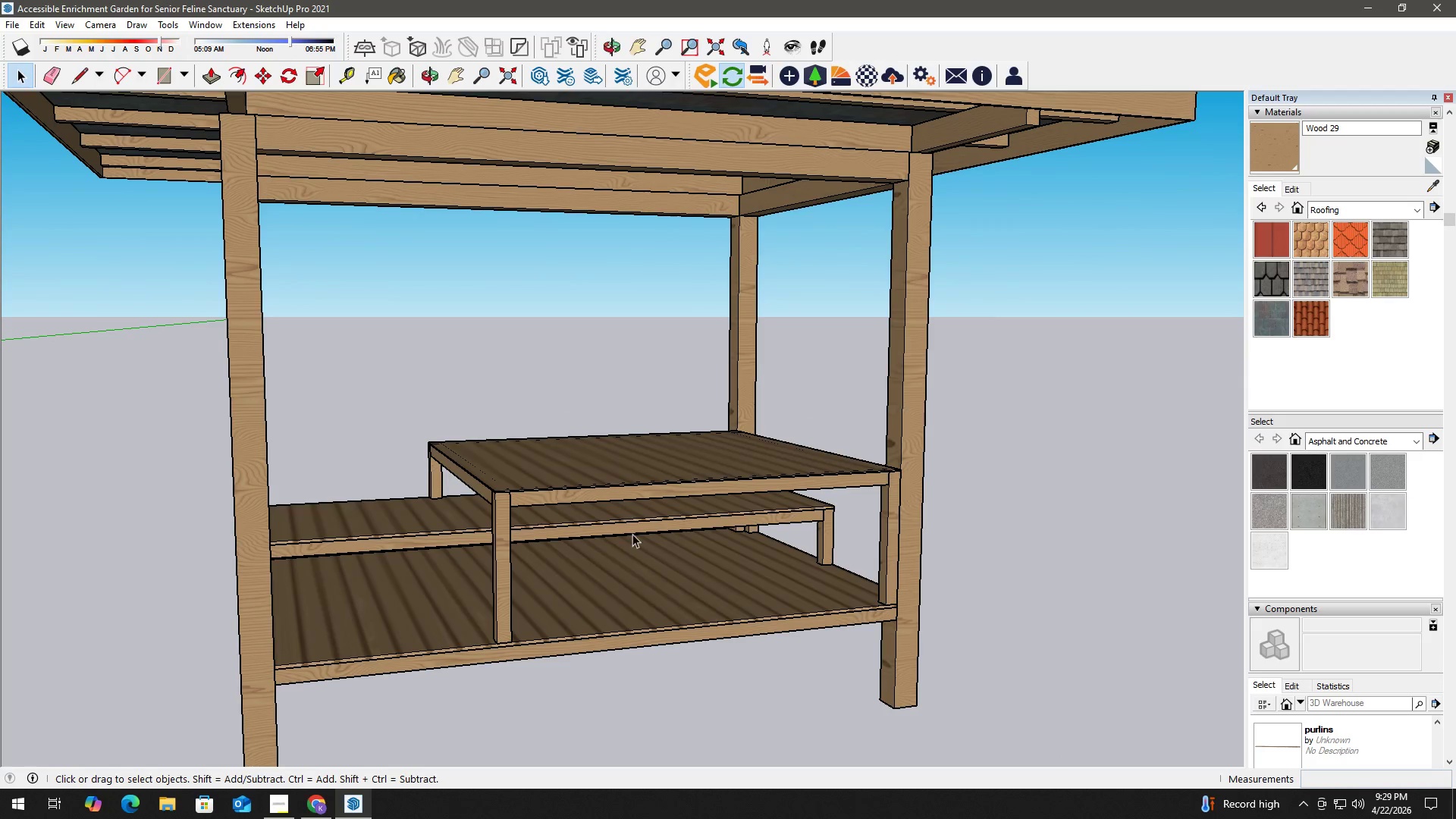 
scroll: coordinate [475, 548], scroll_direction: down, amount: 21.0
 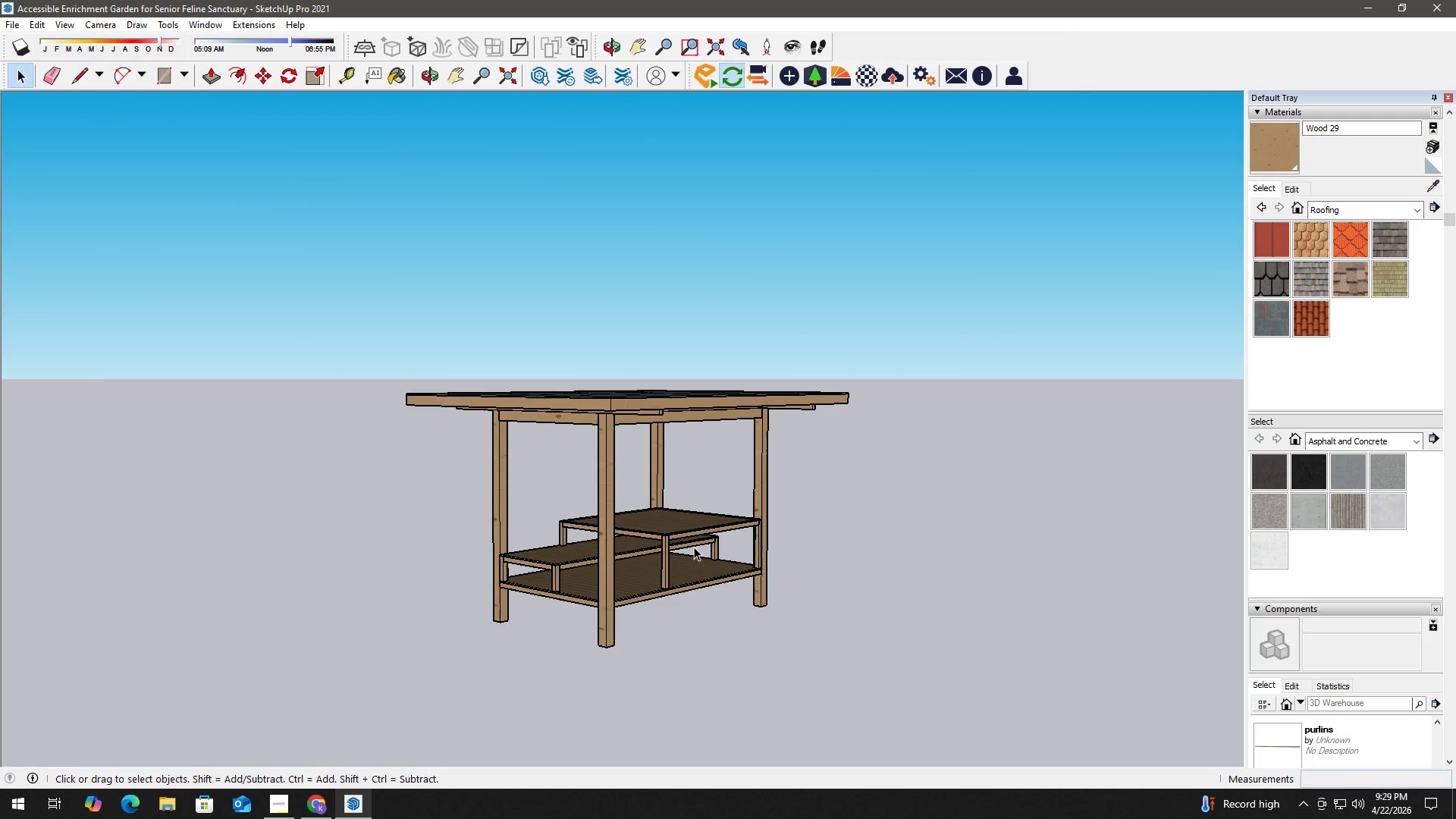 
scroll: coordinate [457, 529], scroll_direction: down, amount: 4.0
 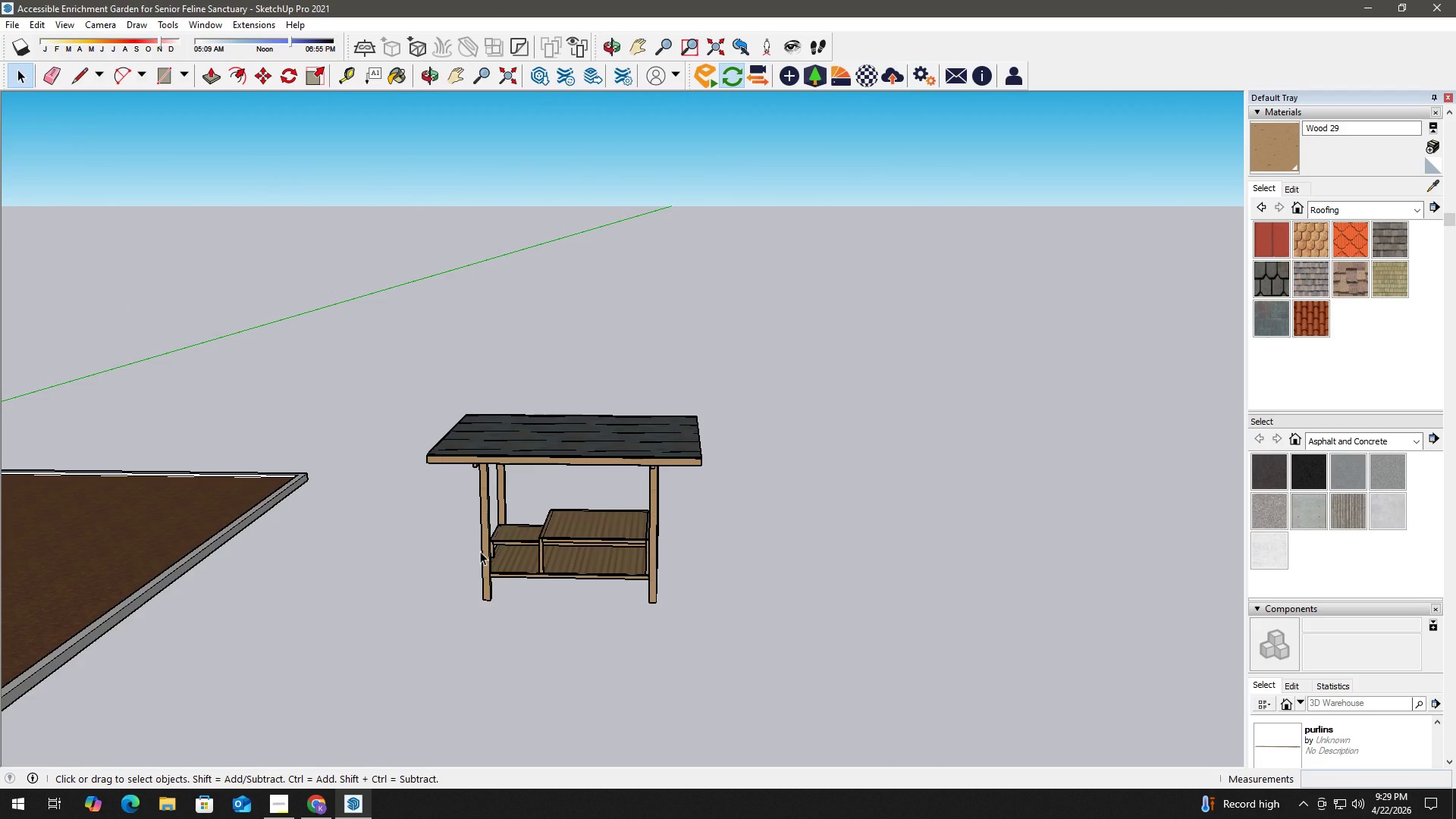 
wait(8.31)
 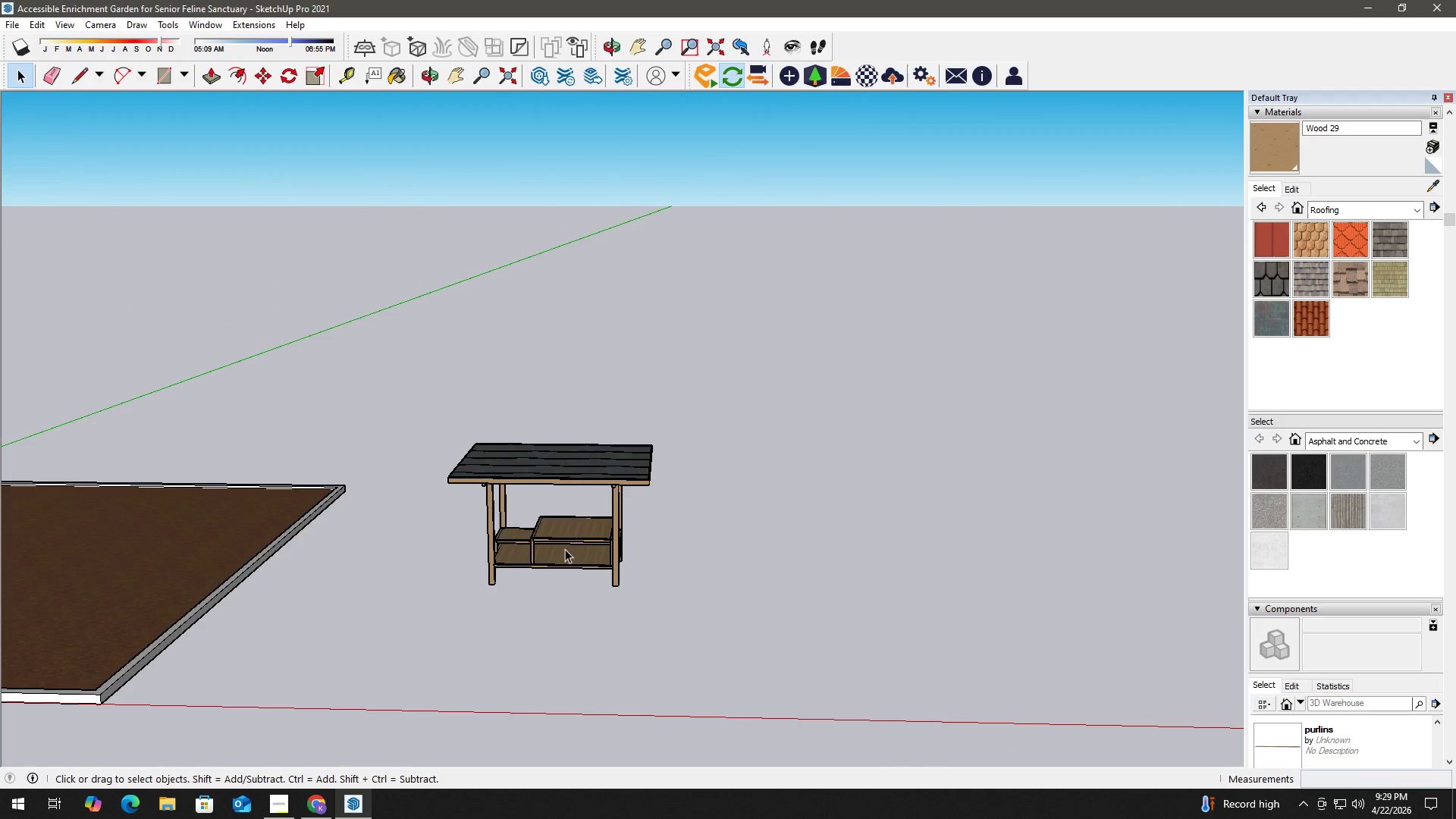 
left_click([557, 554])
 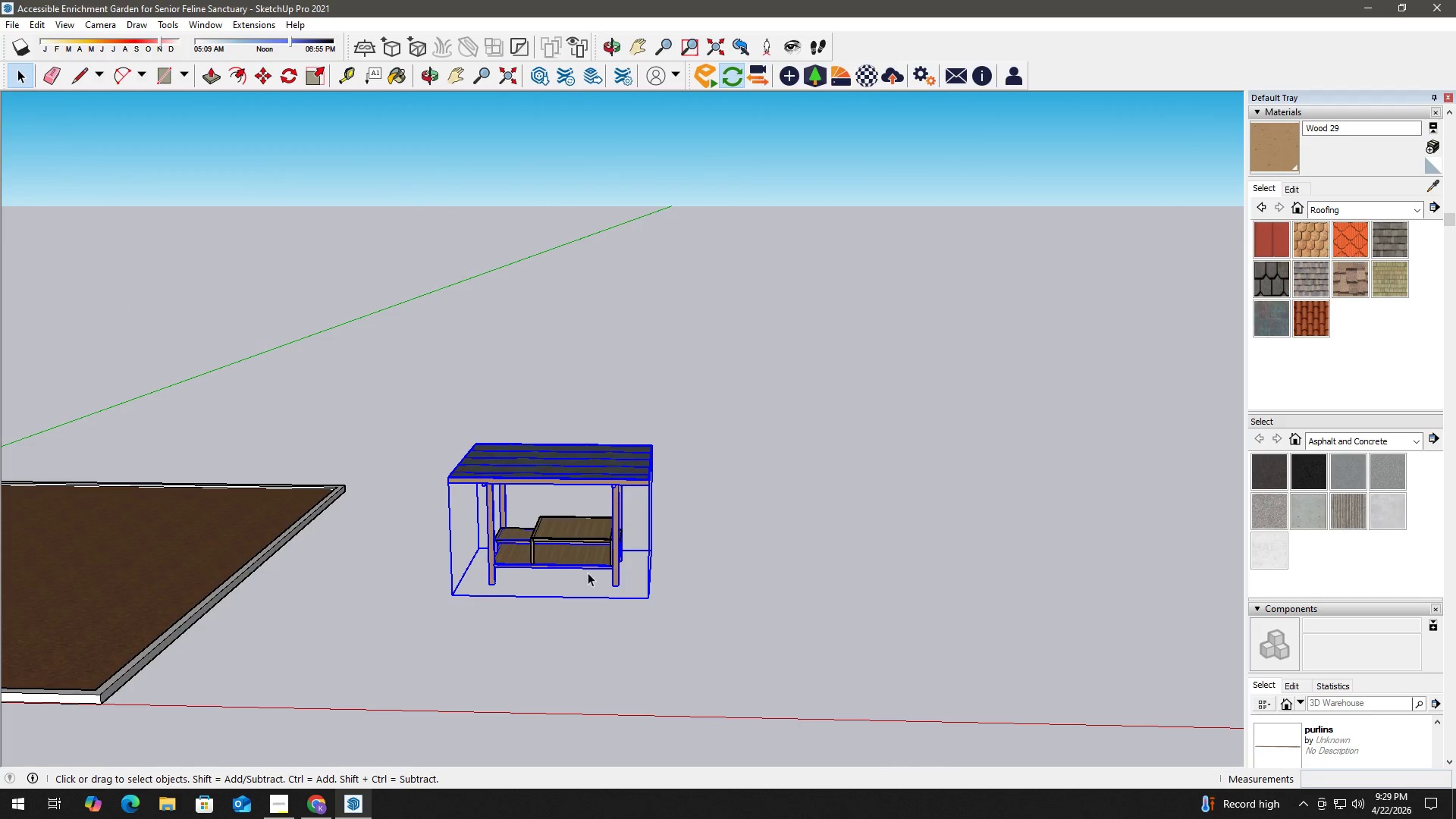 
scroll: coordinate [511, 538], scroll_direction: down, amount: 3.0
 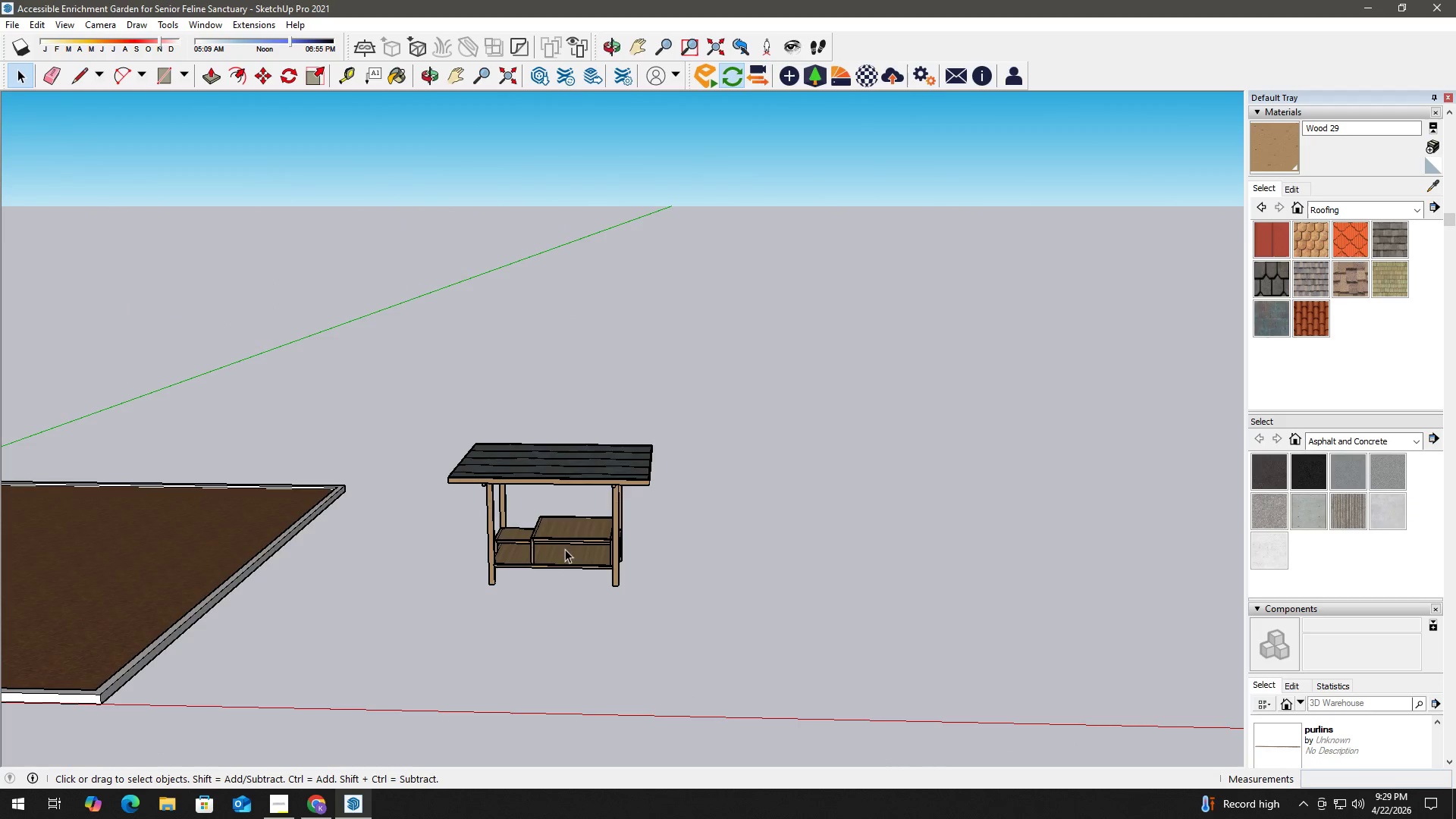 
key(M)
 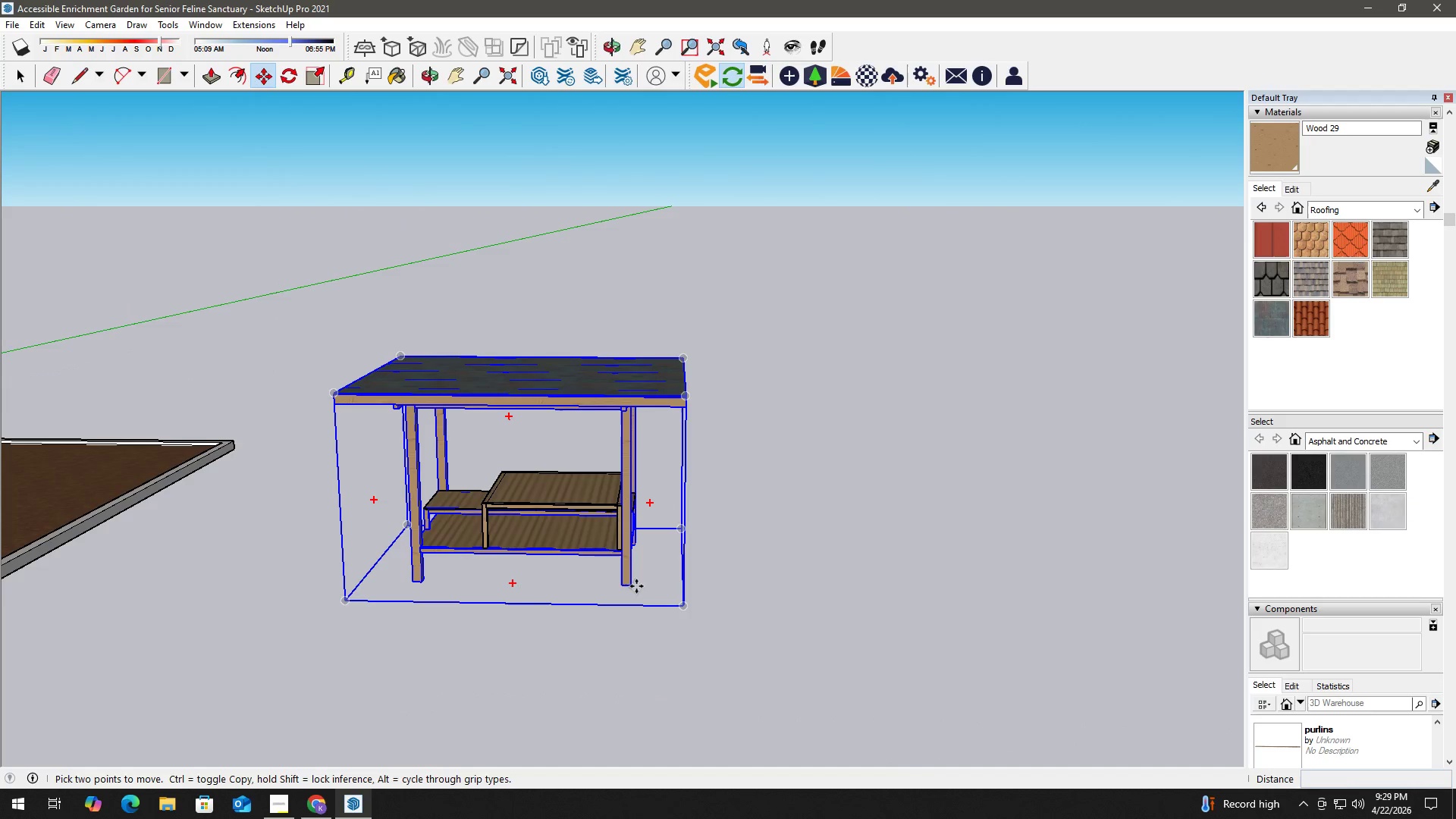 
scroll: coordinate [619, 619], scroll_direction: up, amount: 5.0
 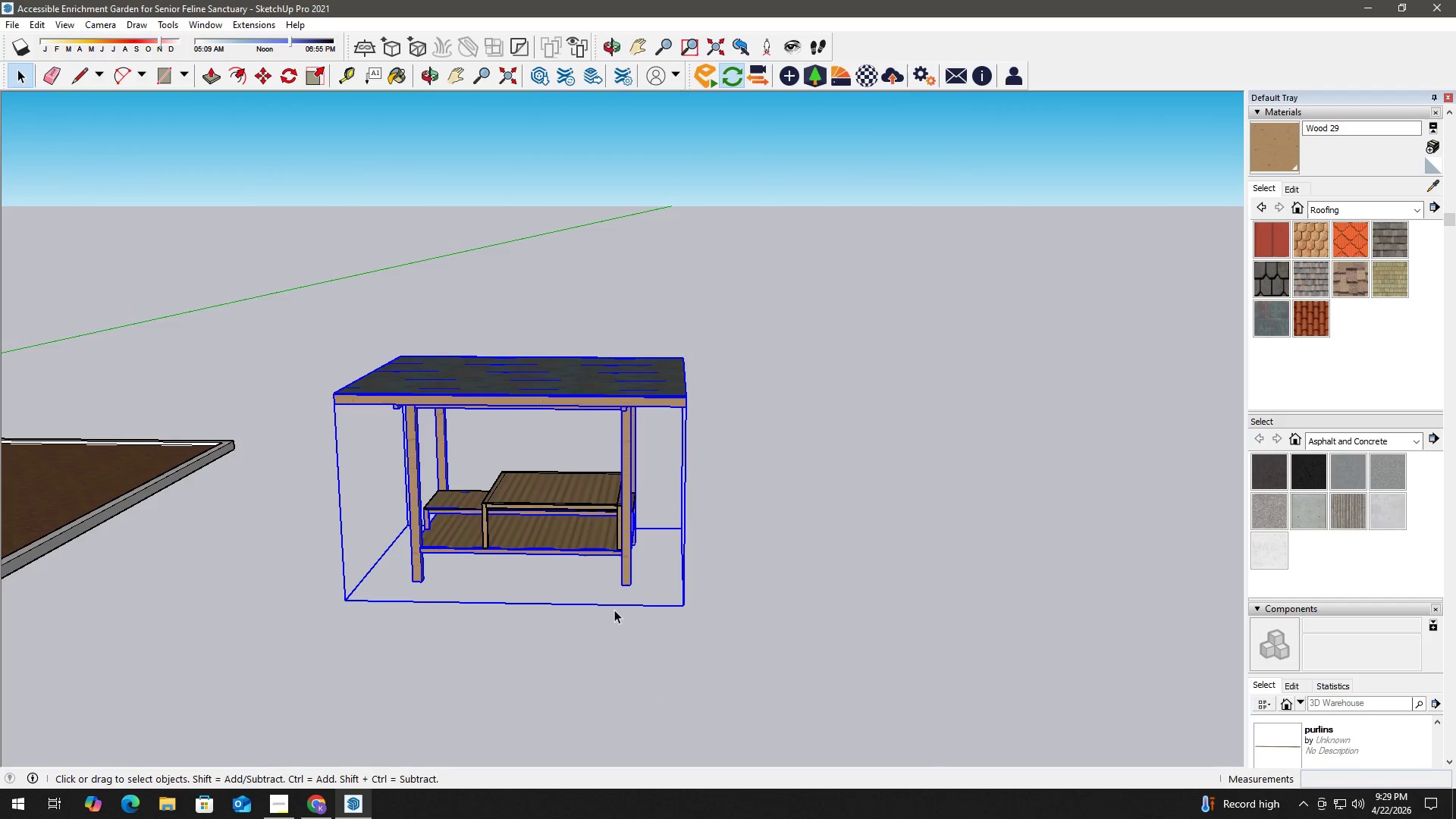 
key(Space)
 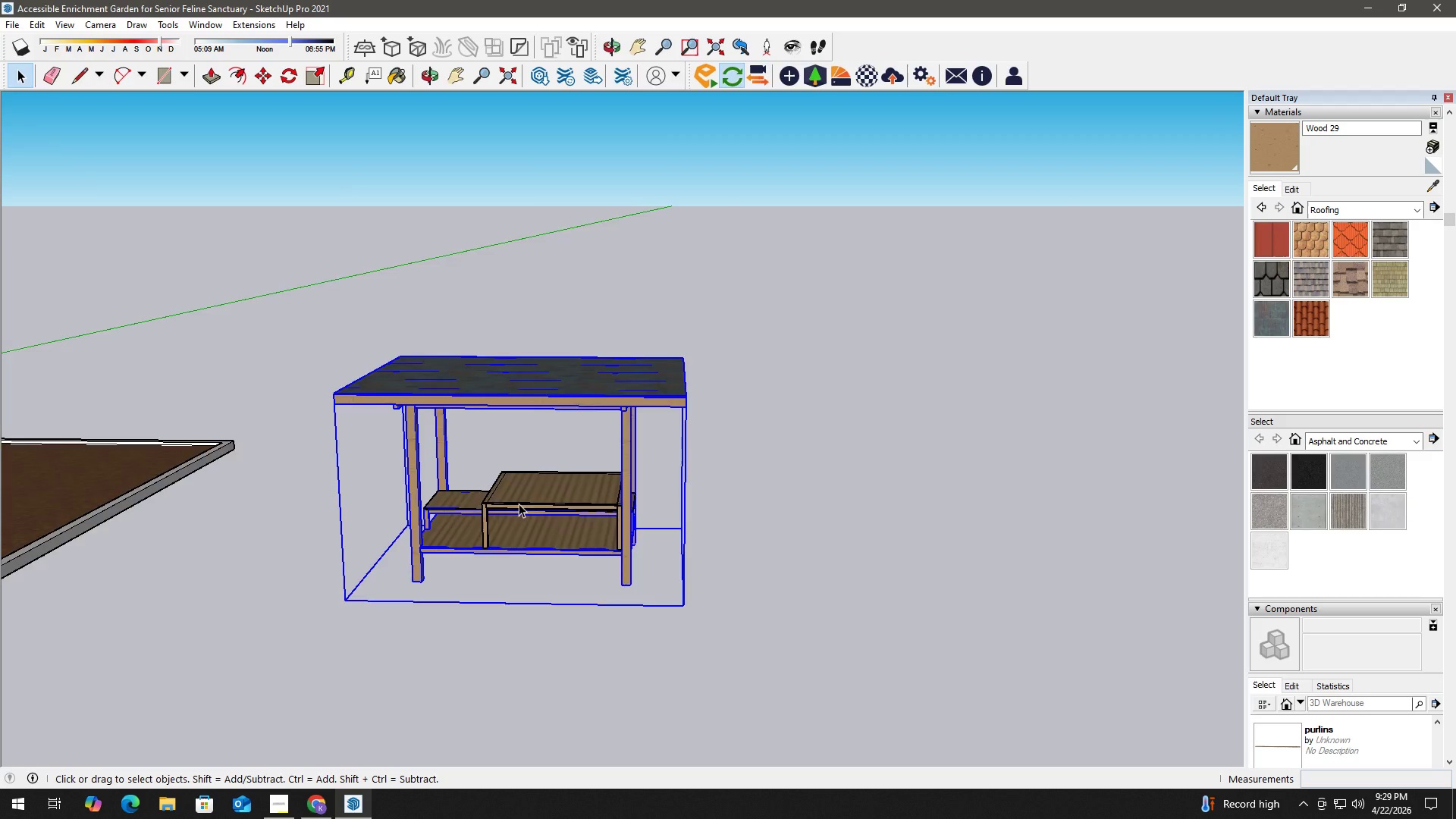 
scroll: coordinate [522, 493], scroll_direction: up, amount: 2.0
 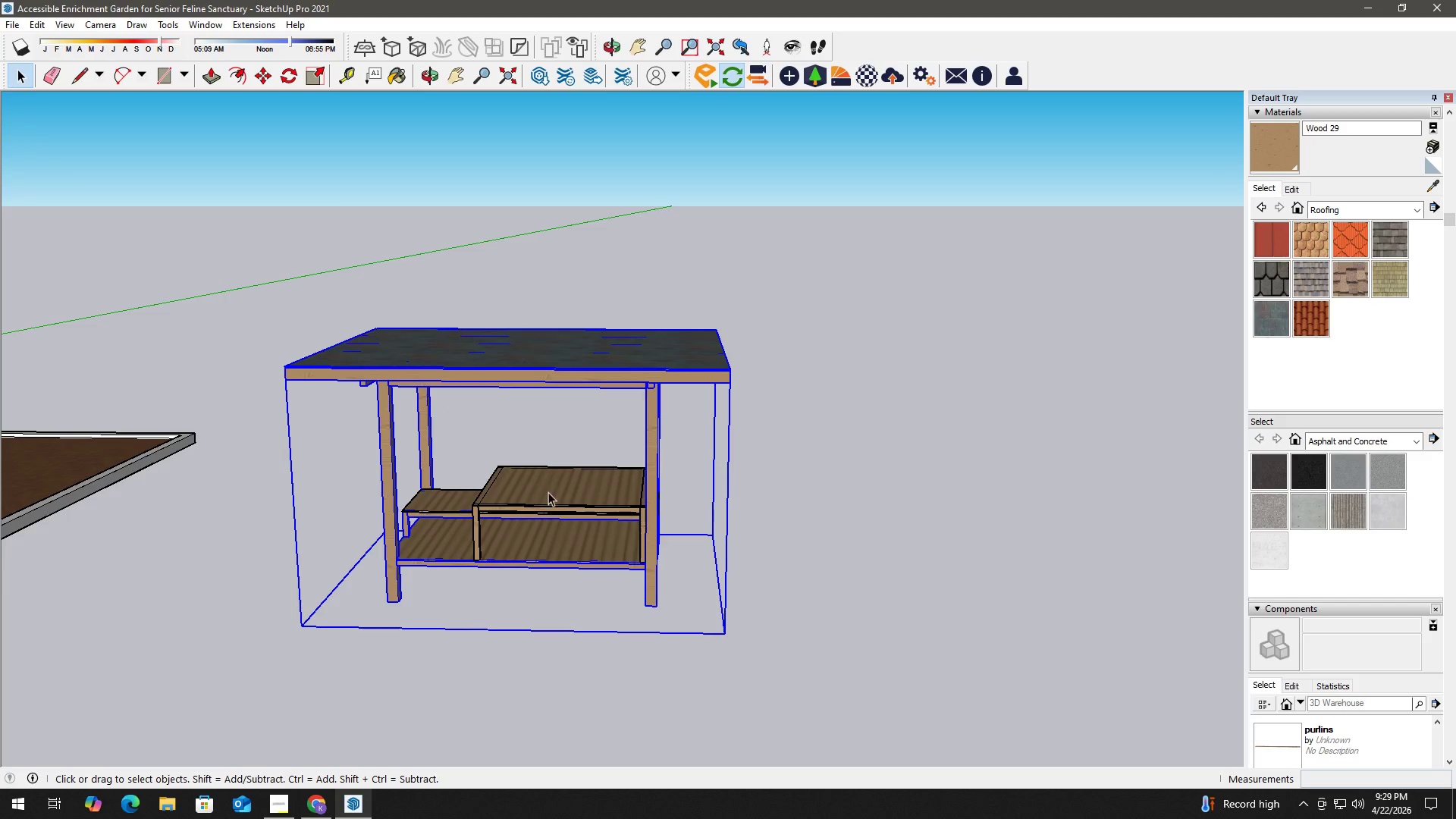 
left_click([548, 492])
 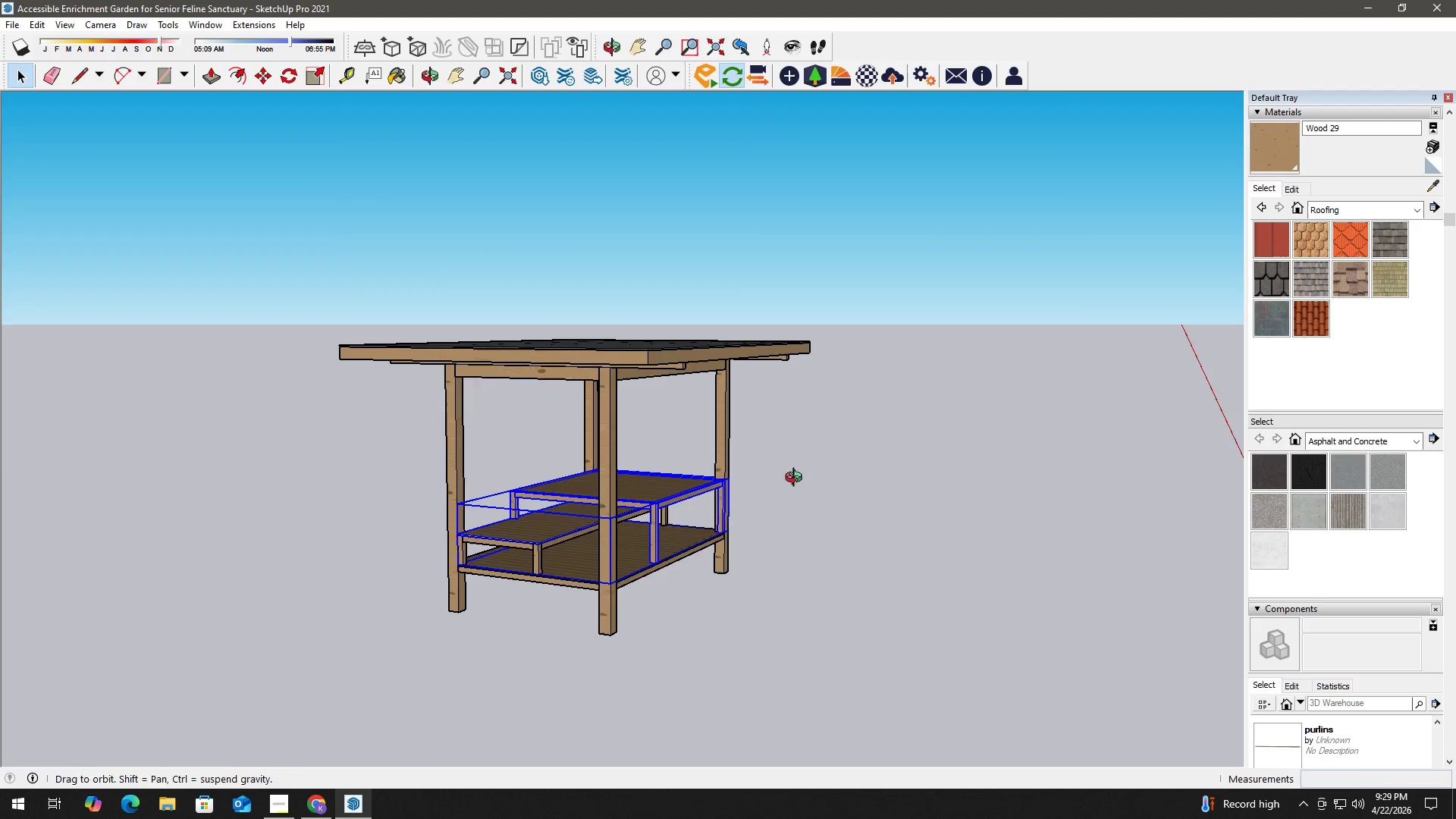 
scroll: coordinate [580, 500], scroll_direction: up, amount: 2.0
 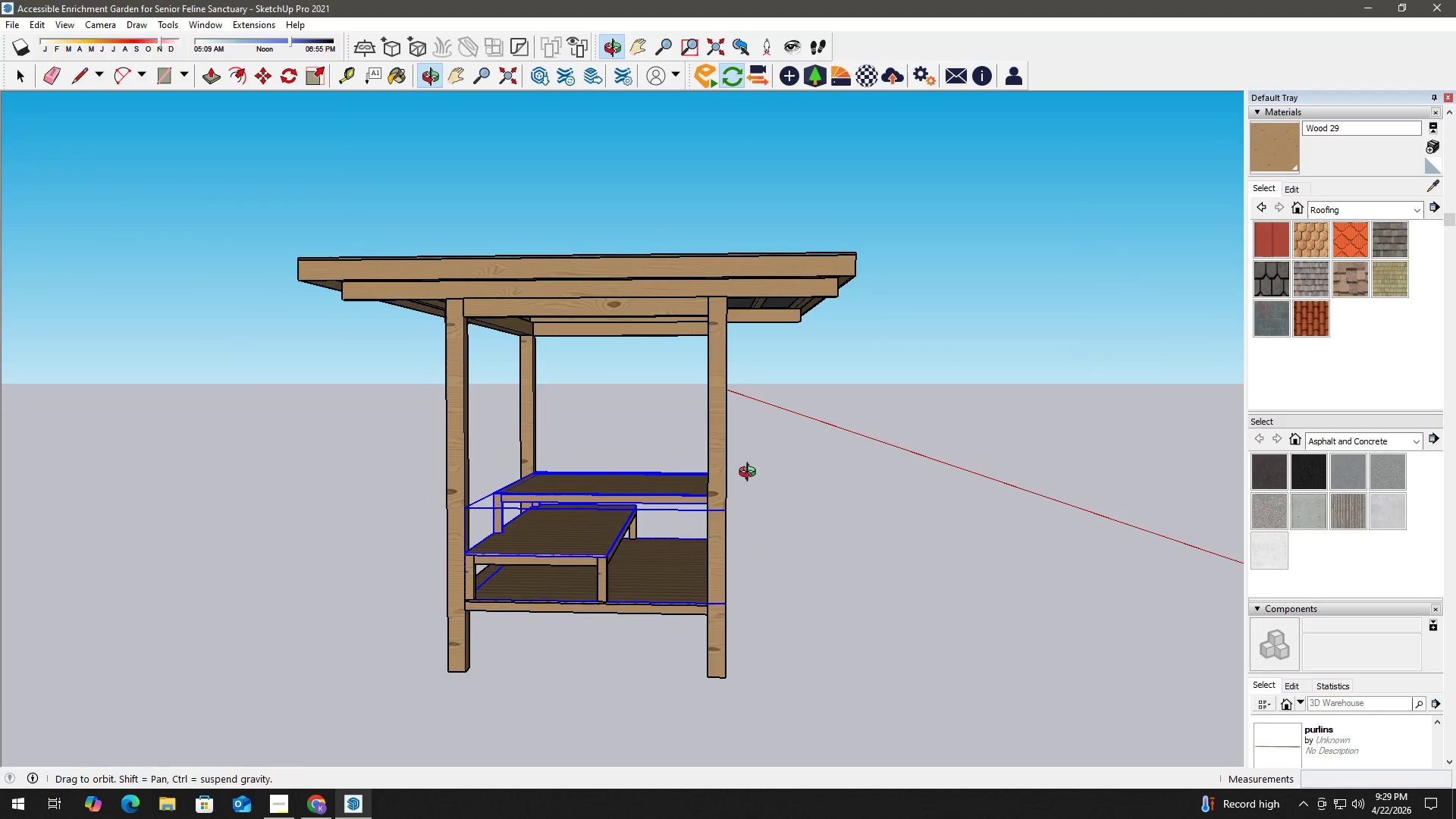 
double_click([611, 488])
 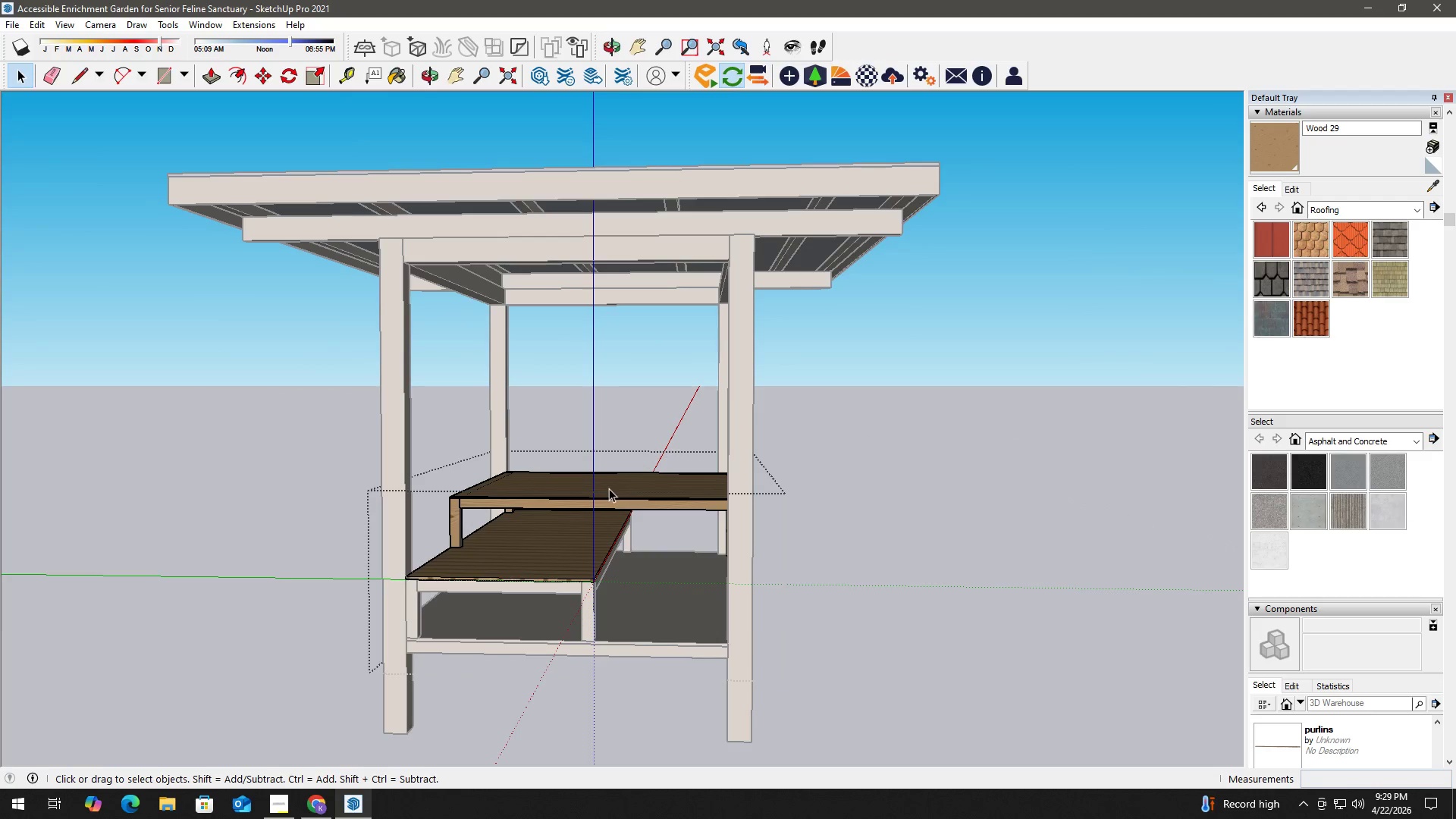 
scroll: coordinate [654, 480], scroll_direction: up, amount: 2.0
 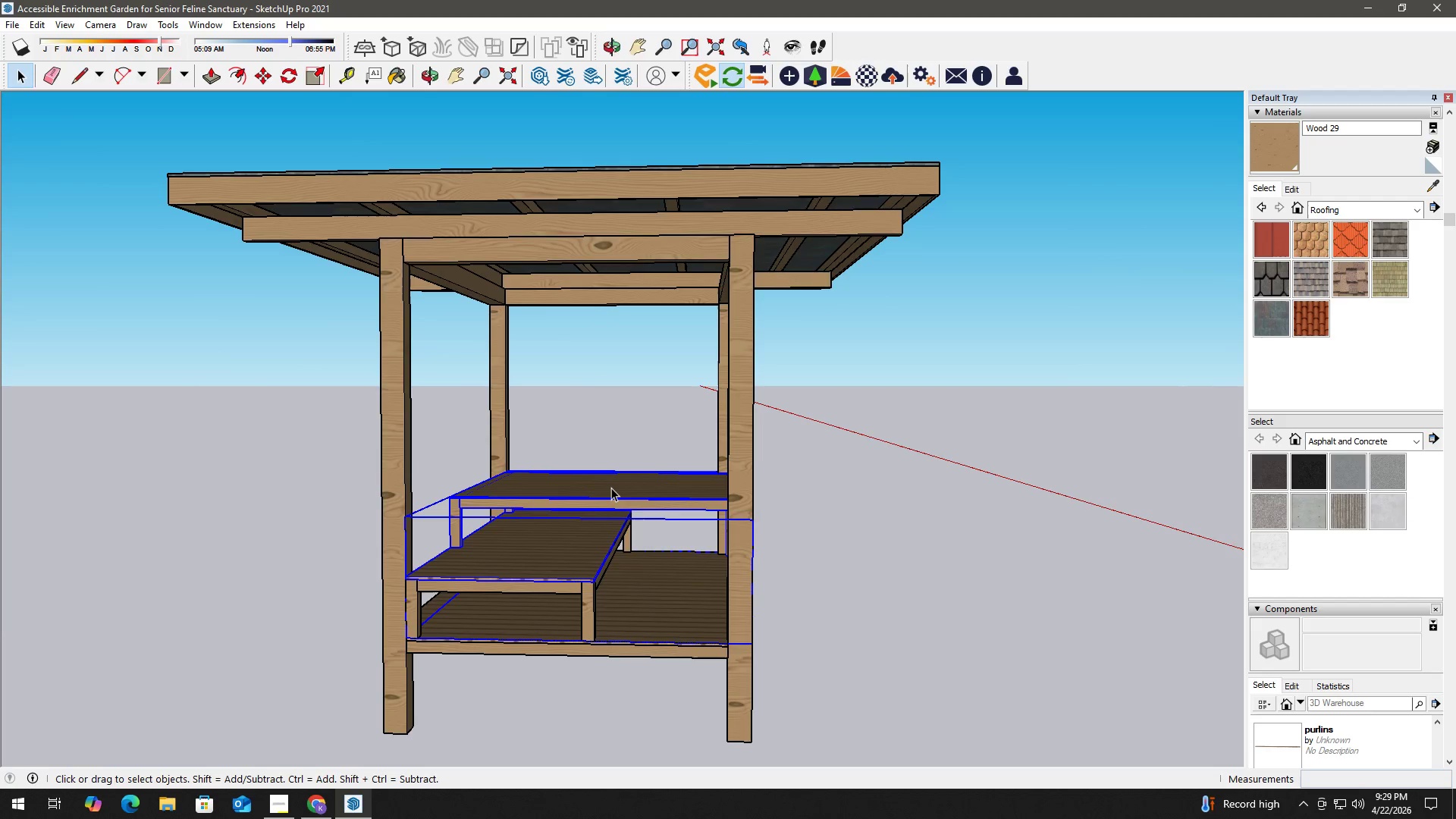 
triple_click([598, 493])
 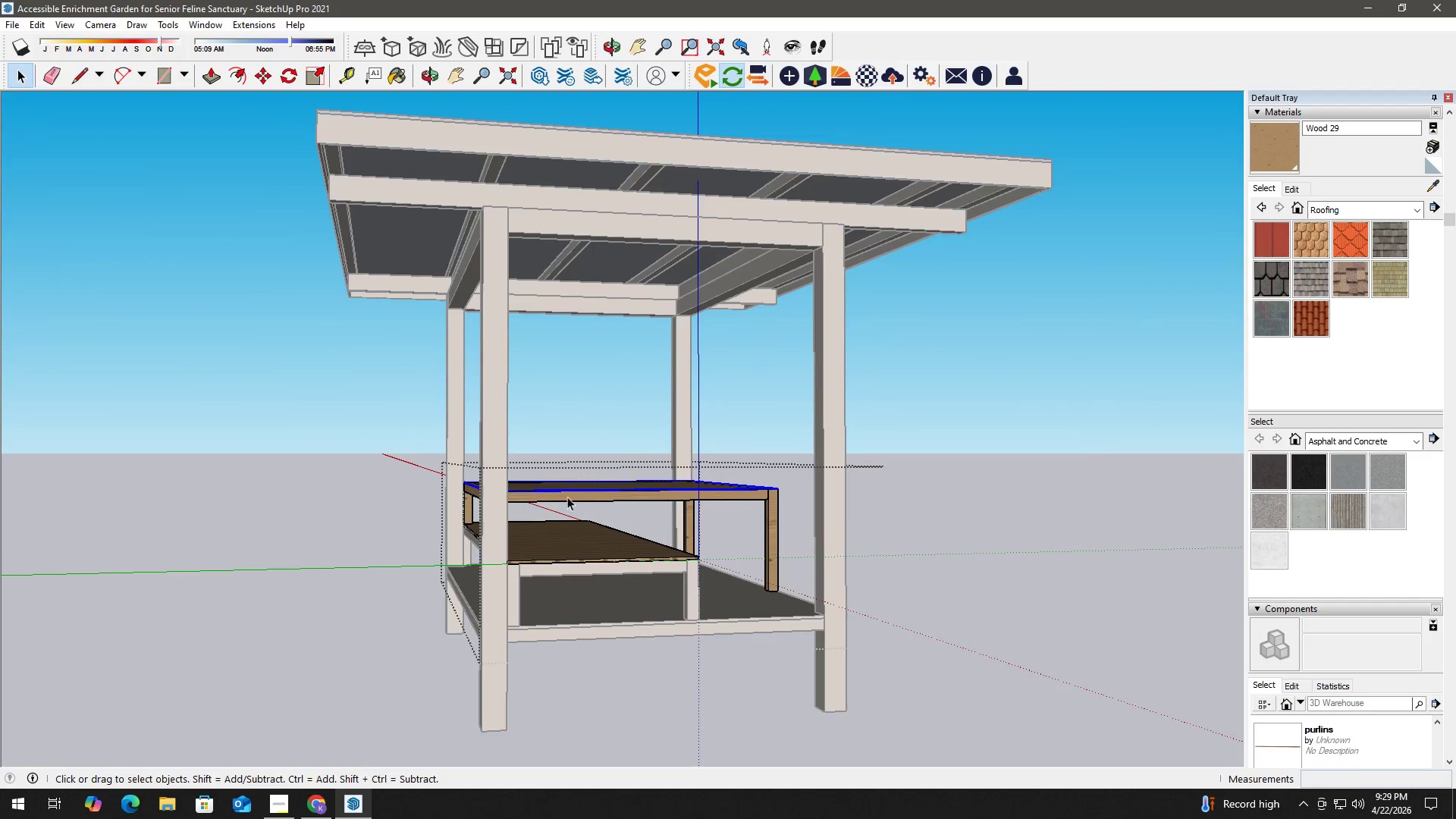 
scroll: coordinate [636, 486], scroll_direction: down, amount: 2.0
 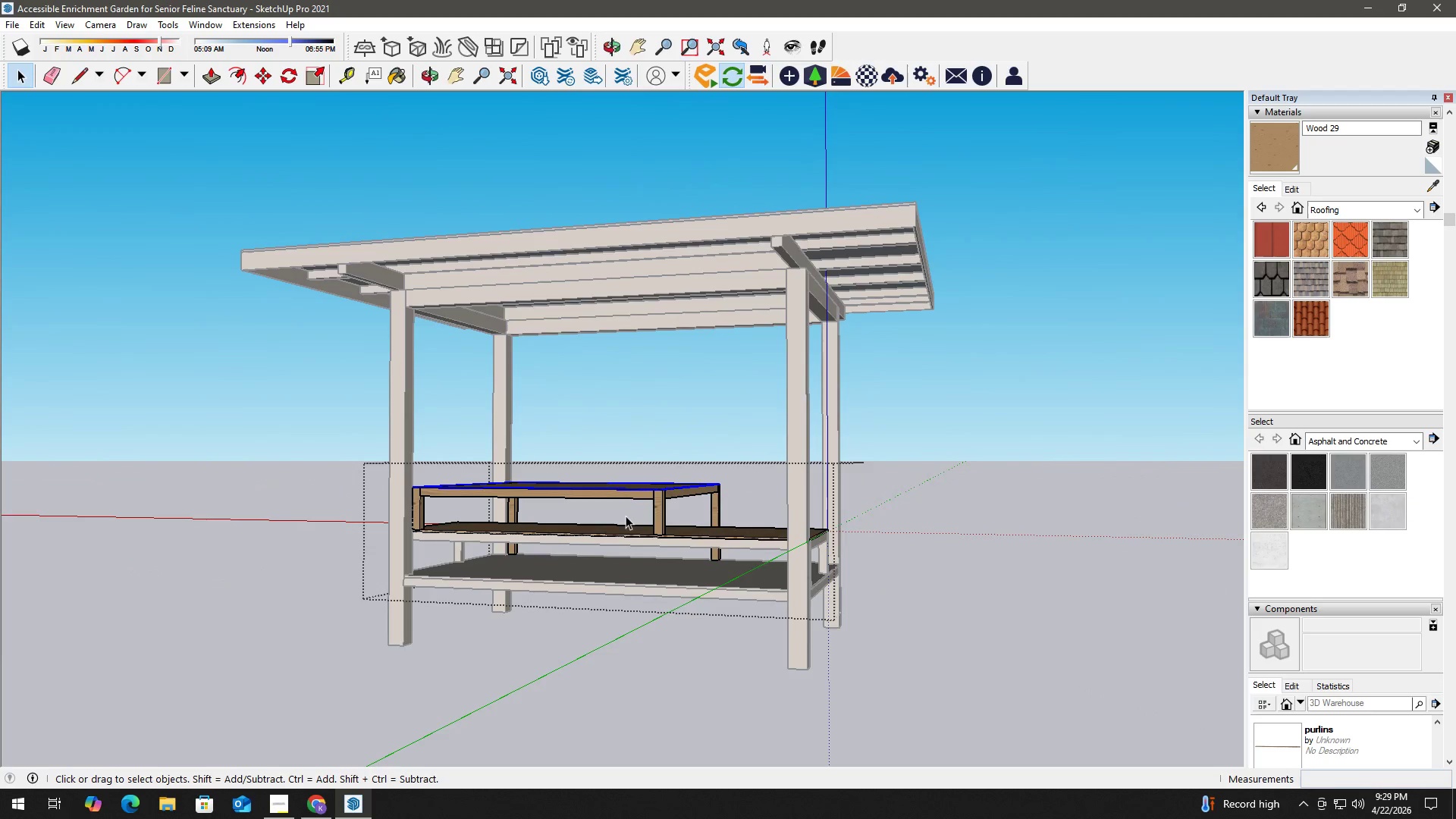 
left_click([614, 532])
 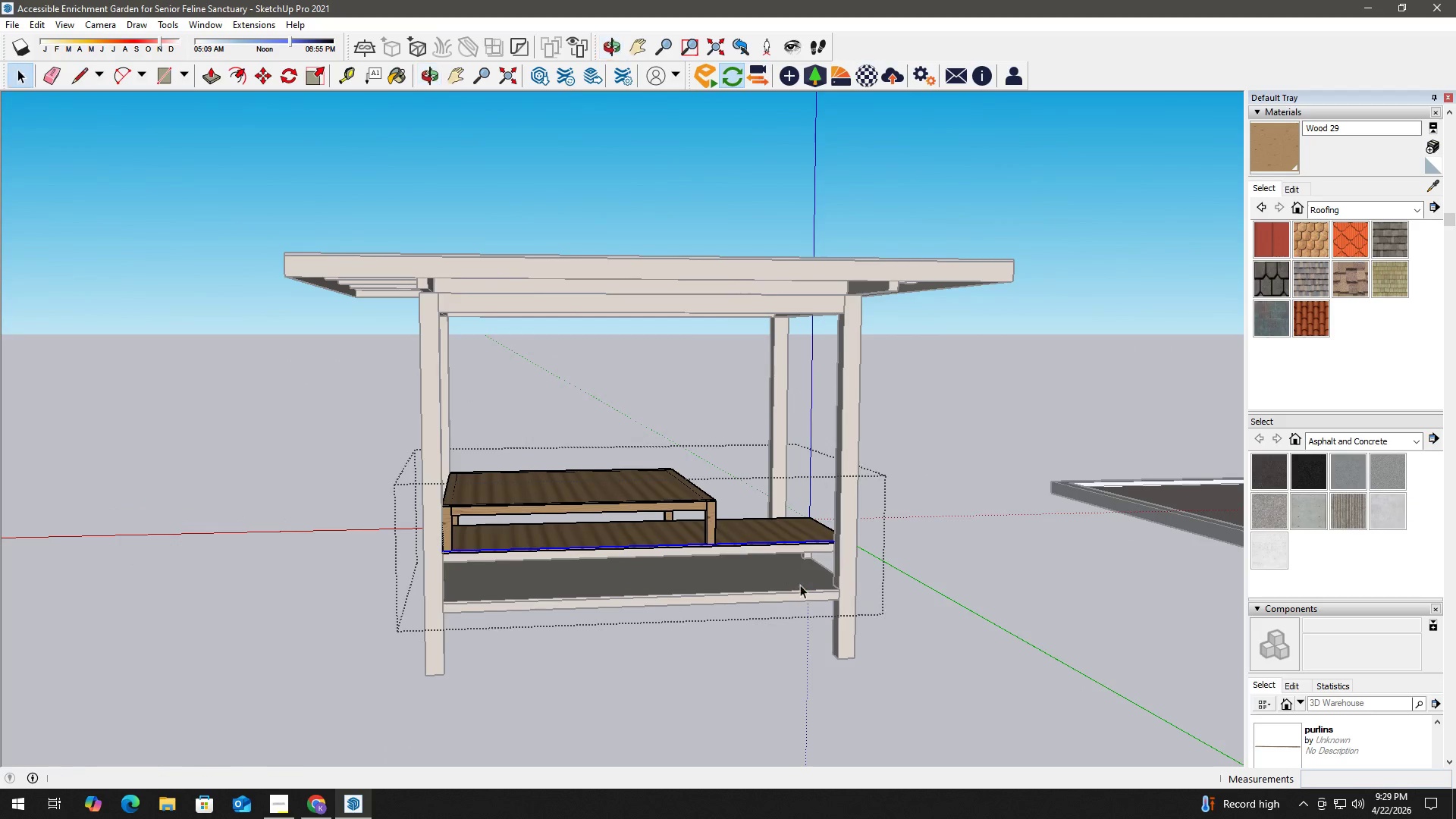 
left_click([708, 538])
 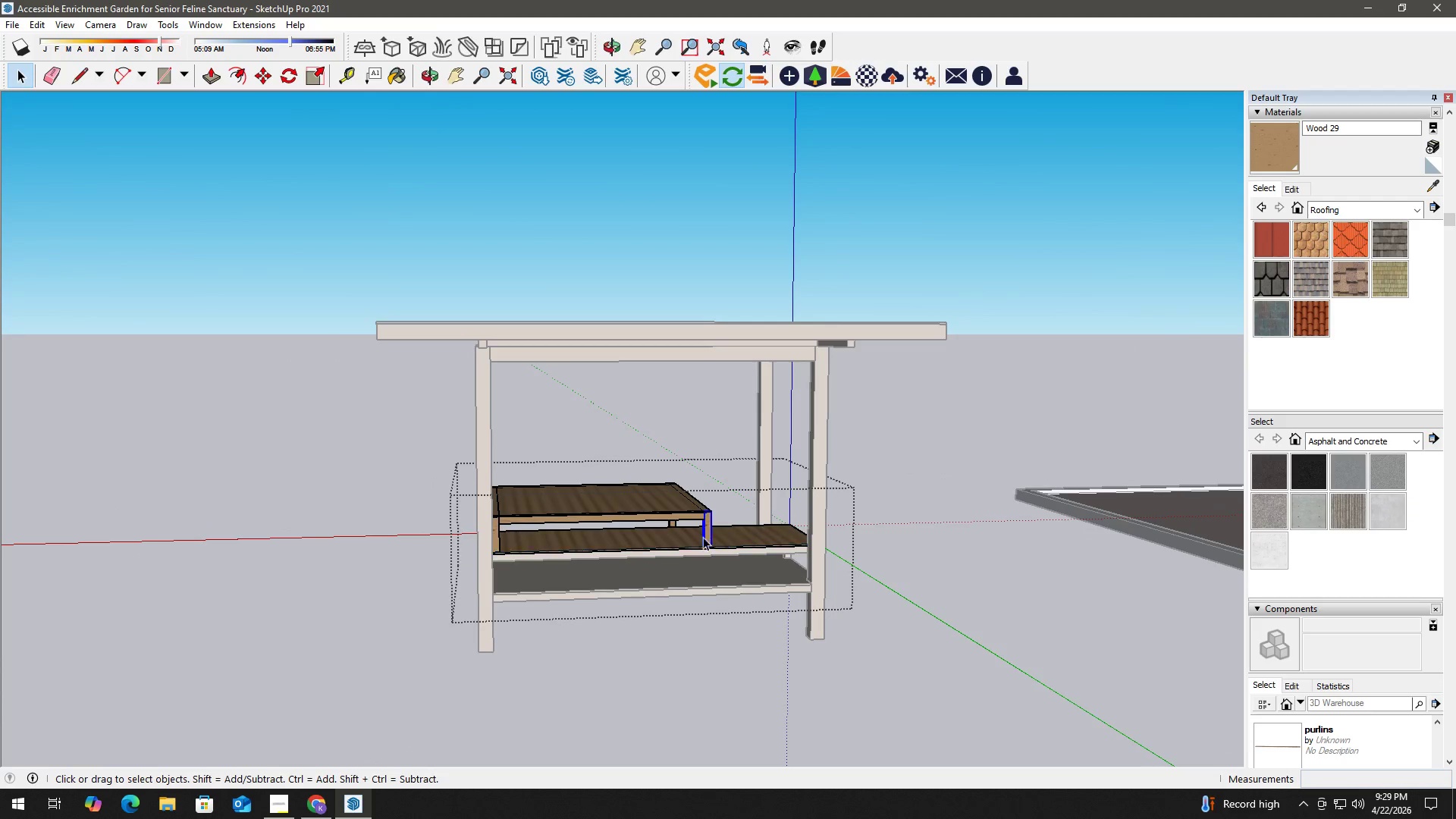 
scroll: coordinate [694, 558], scroll_direction: down, amount: 2.0
 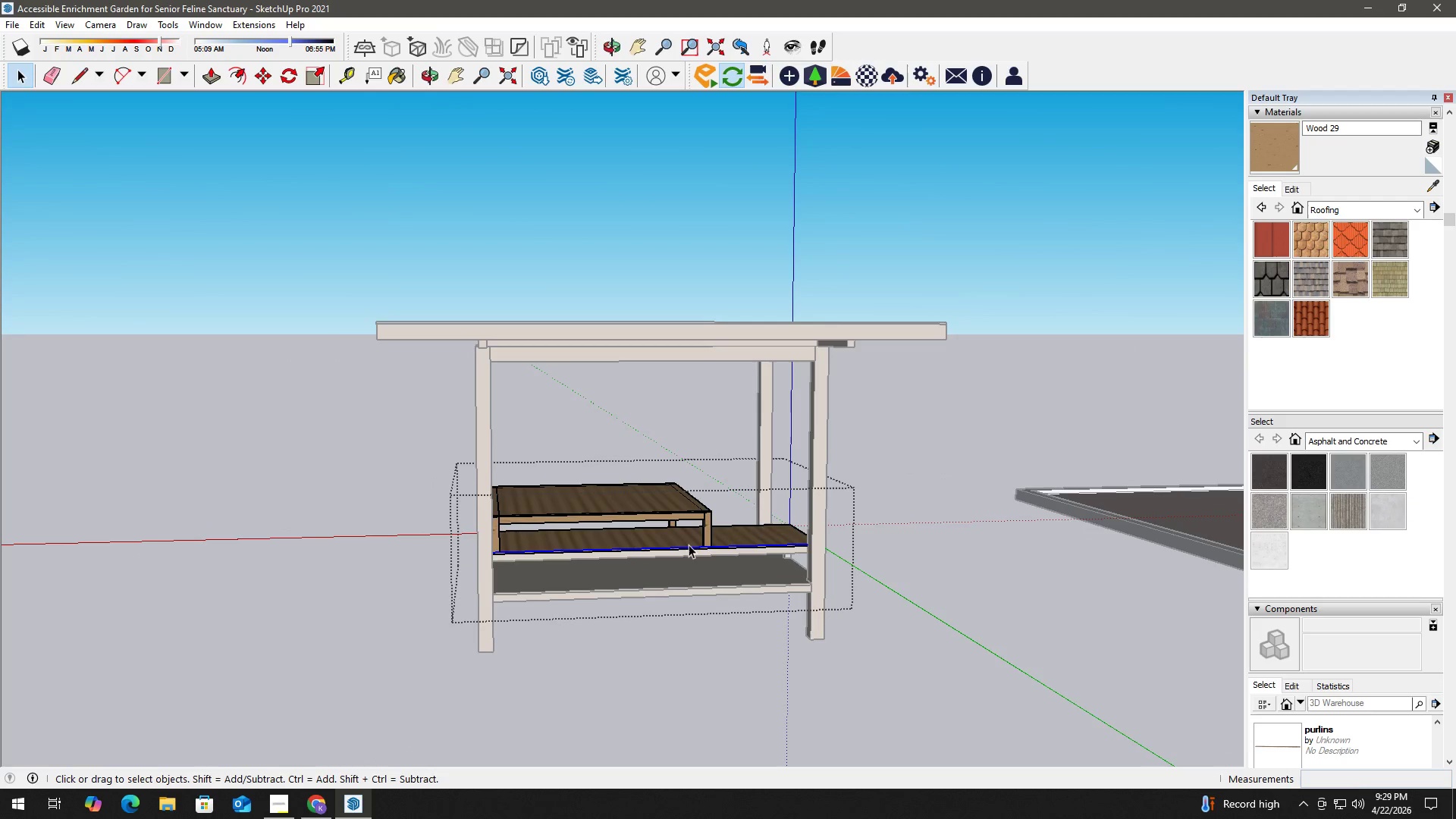 
key(Escape)
 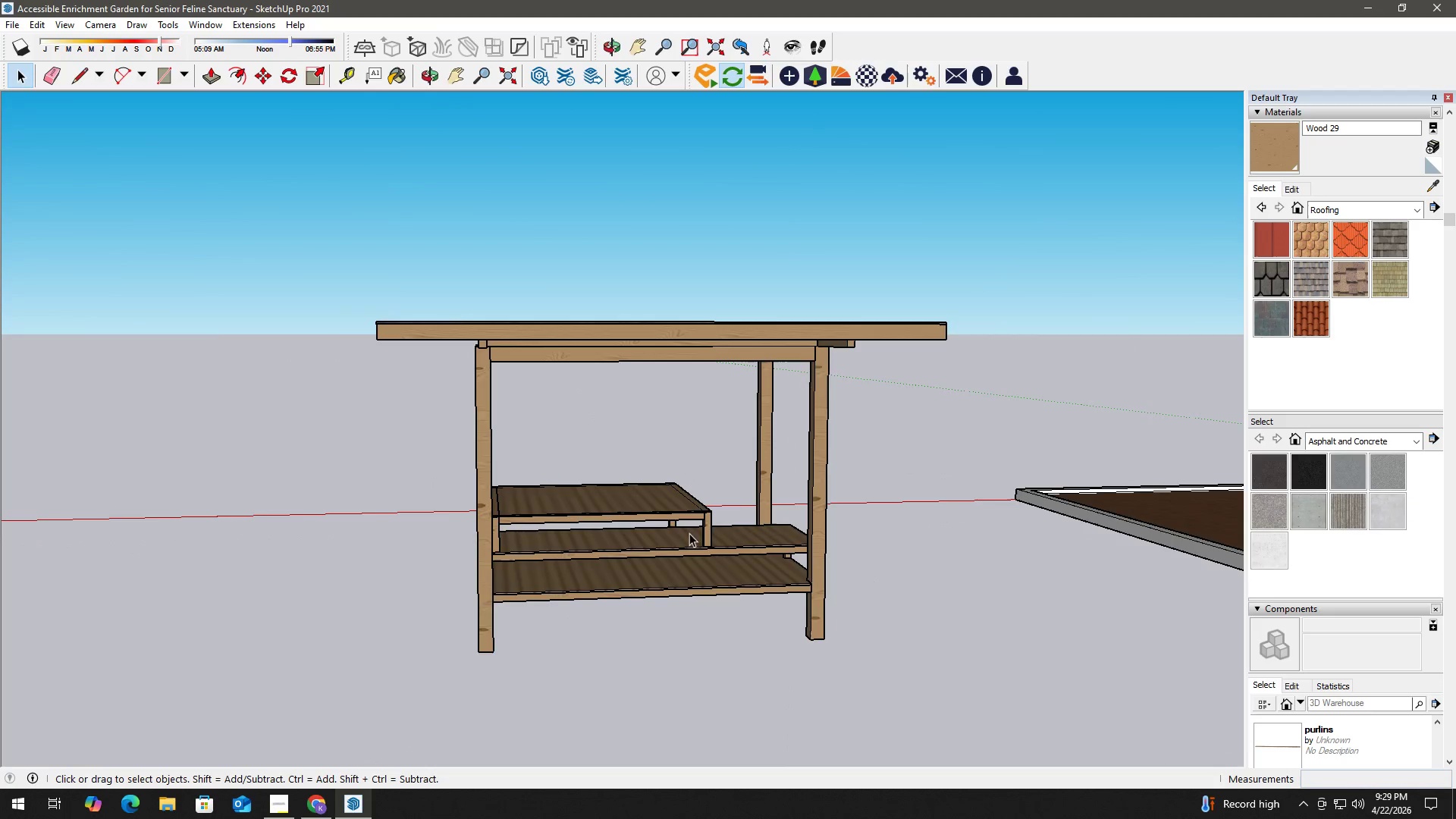 
key(Escape)
 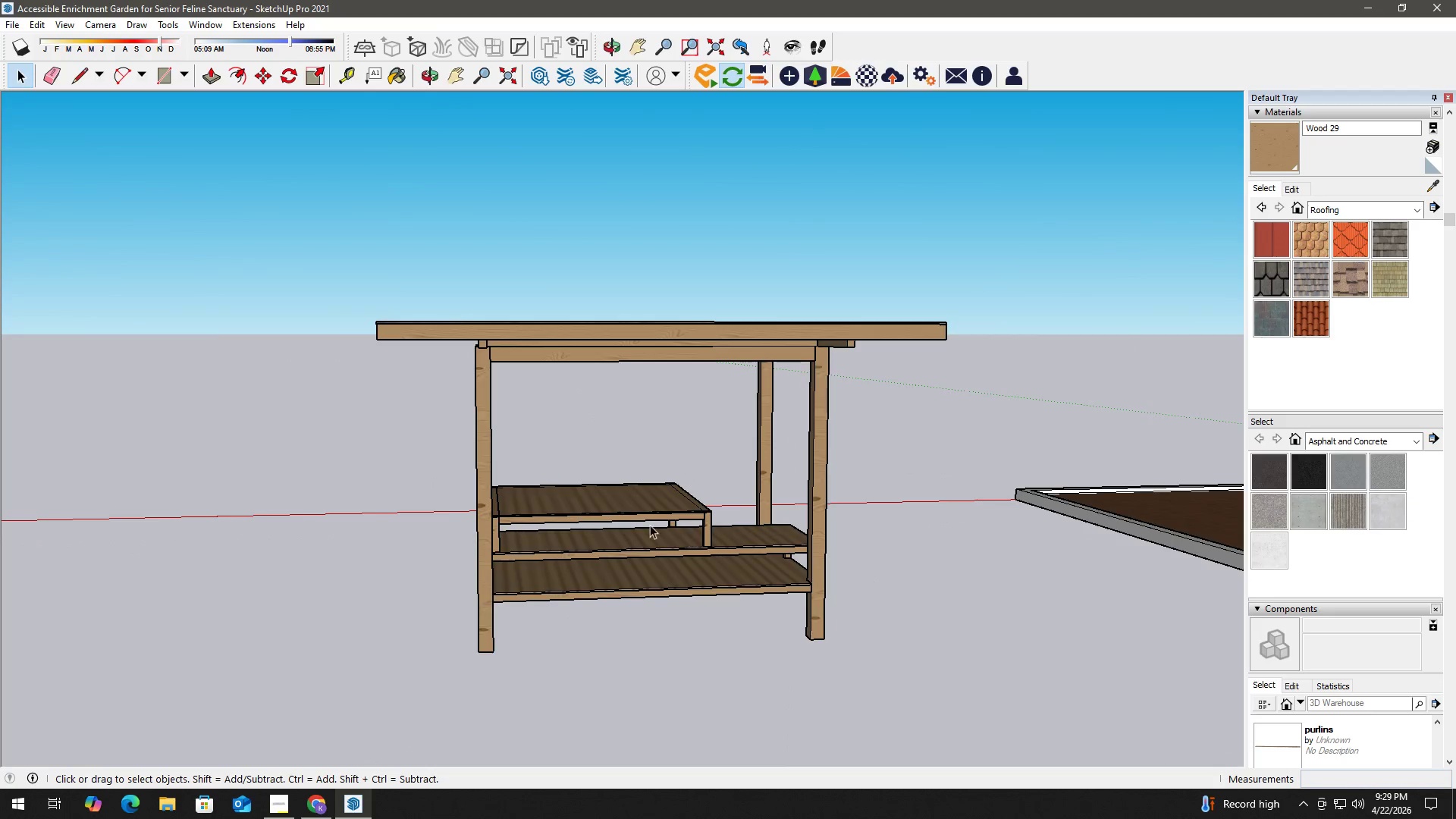 
key(Escape)
 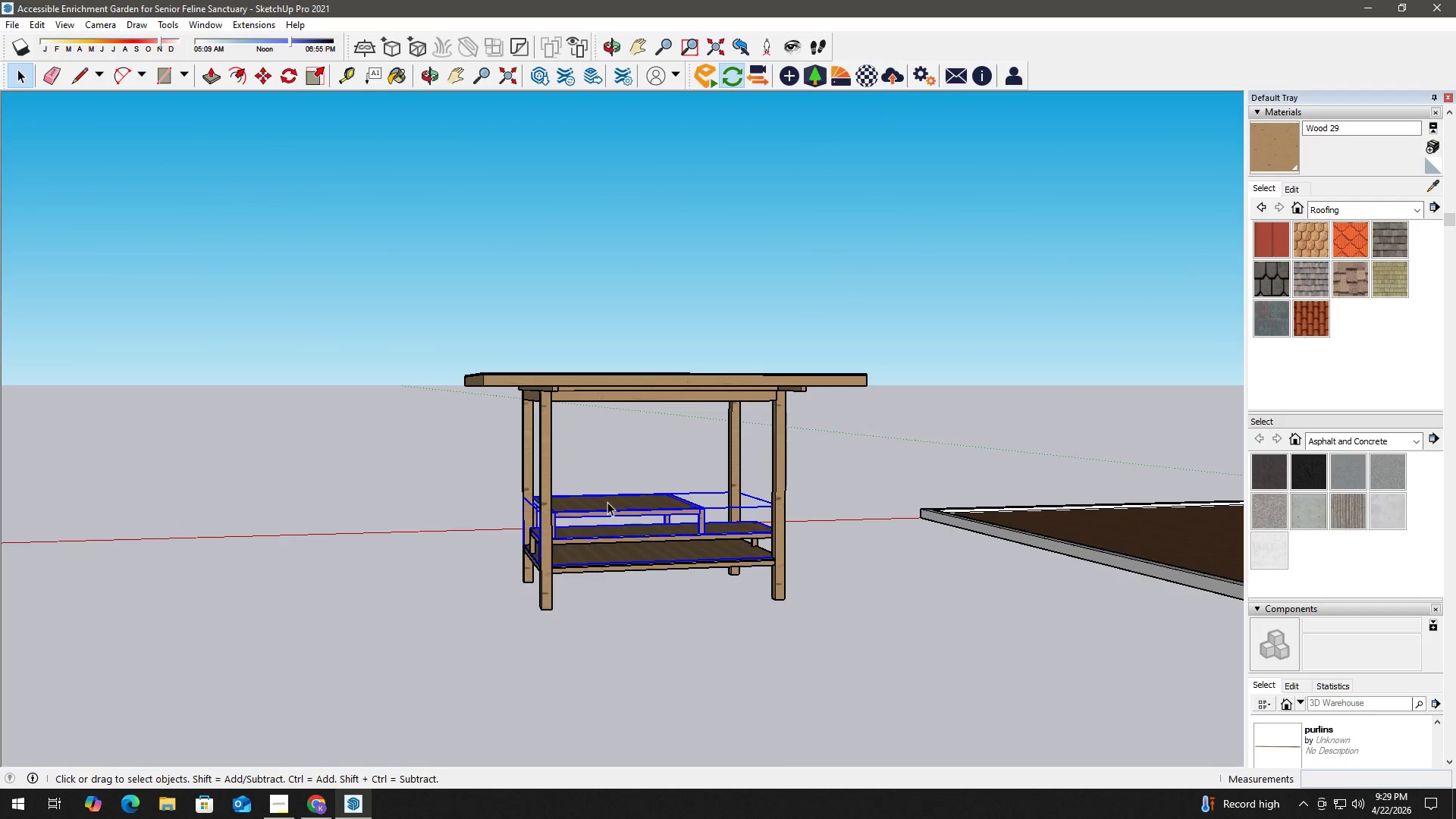 
scroll: coordinate [589, 510], scroll_direction: down, amount: 6.0
 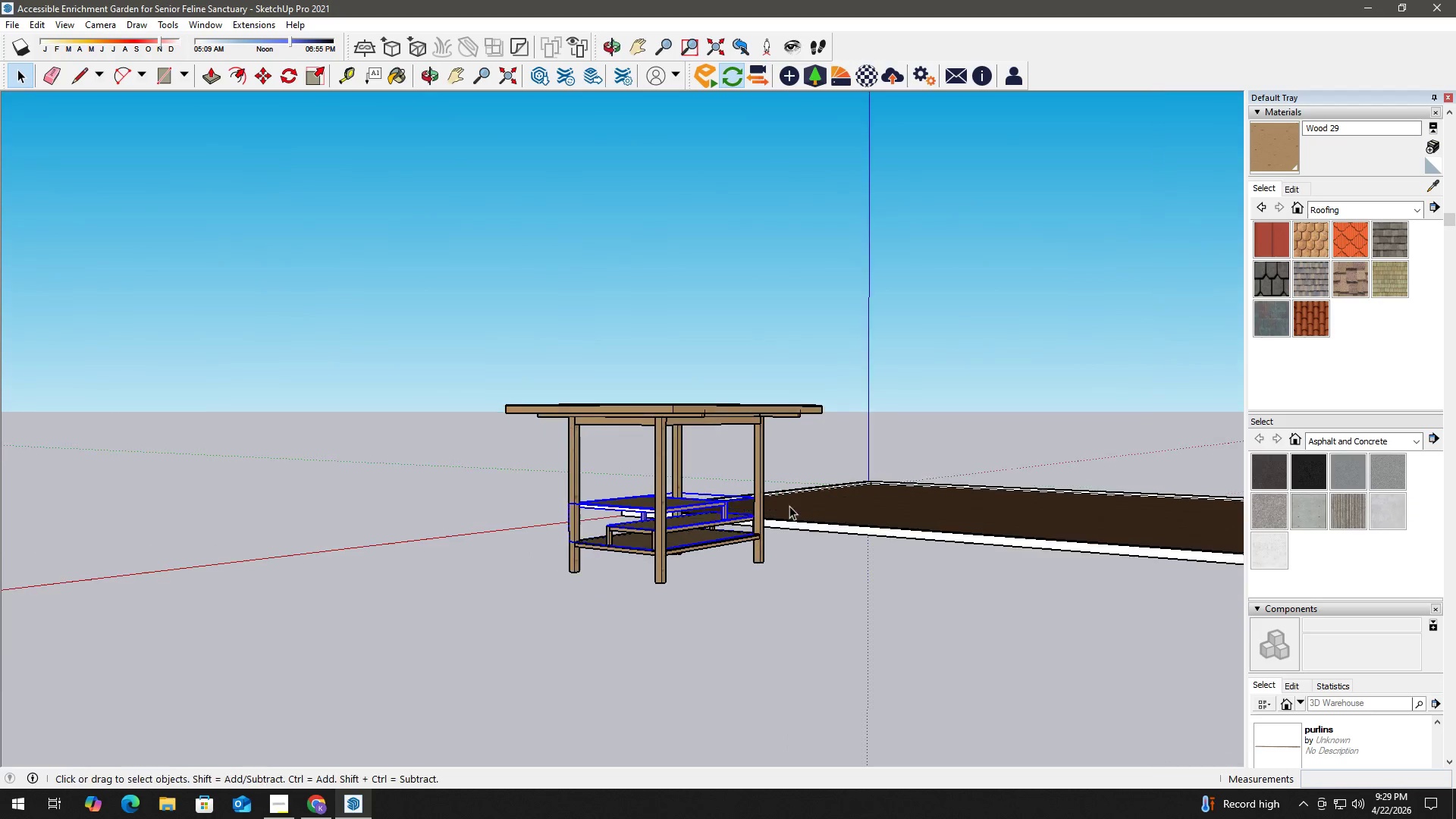 
key(Escape)
 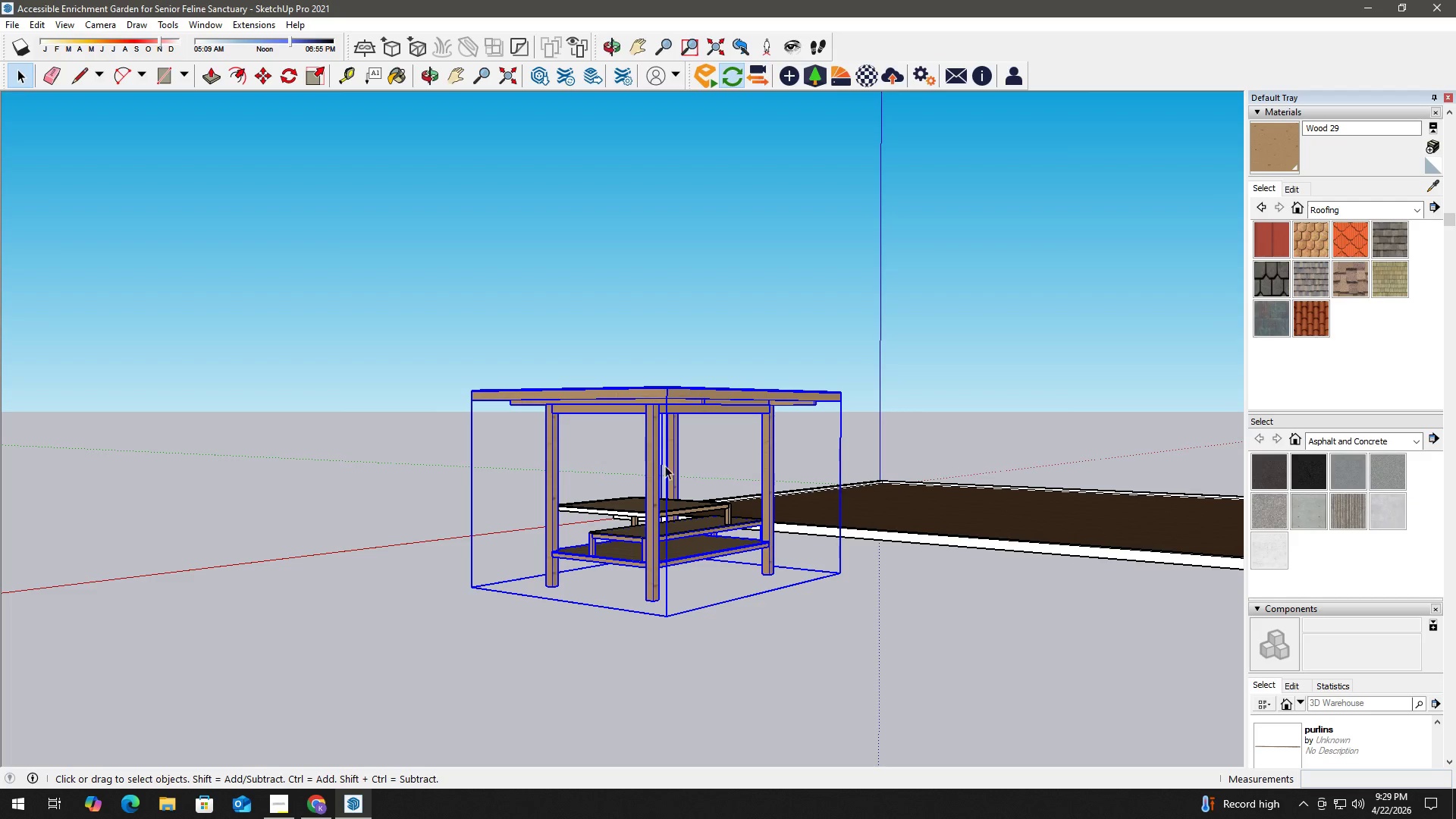 
scroll: coordinate [704, 488], scroll_direction: up, amount: 1.0
 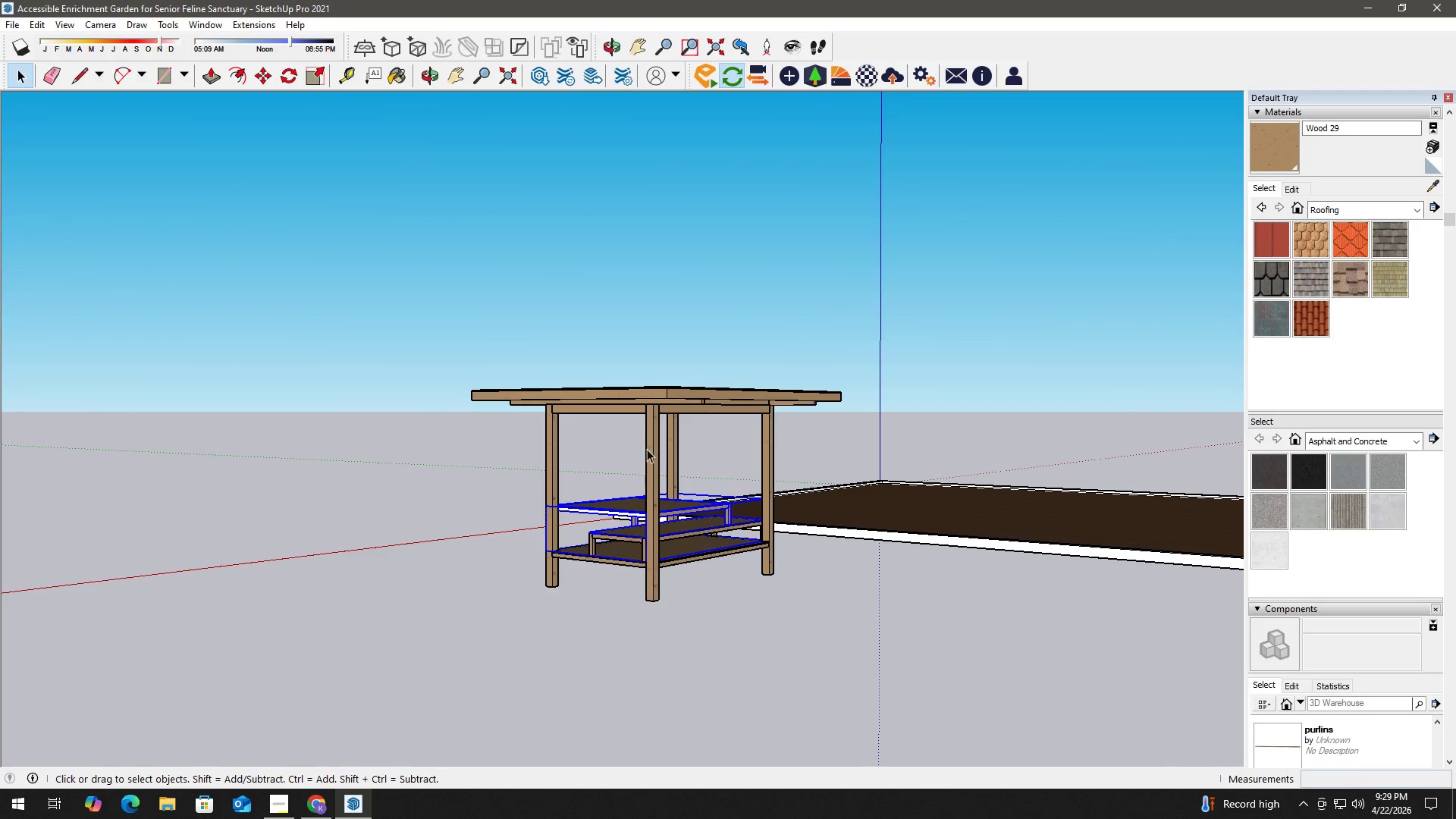 
key(Space)
 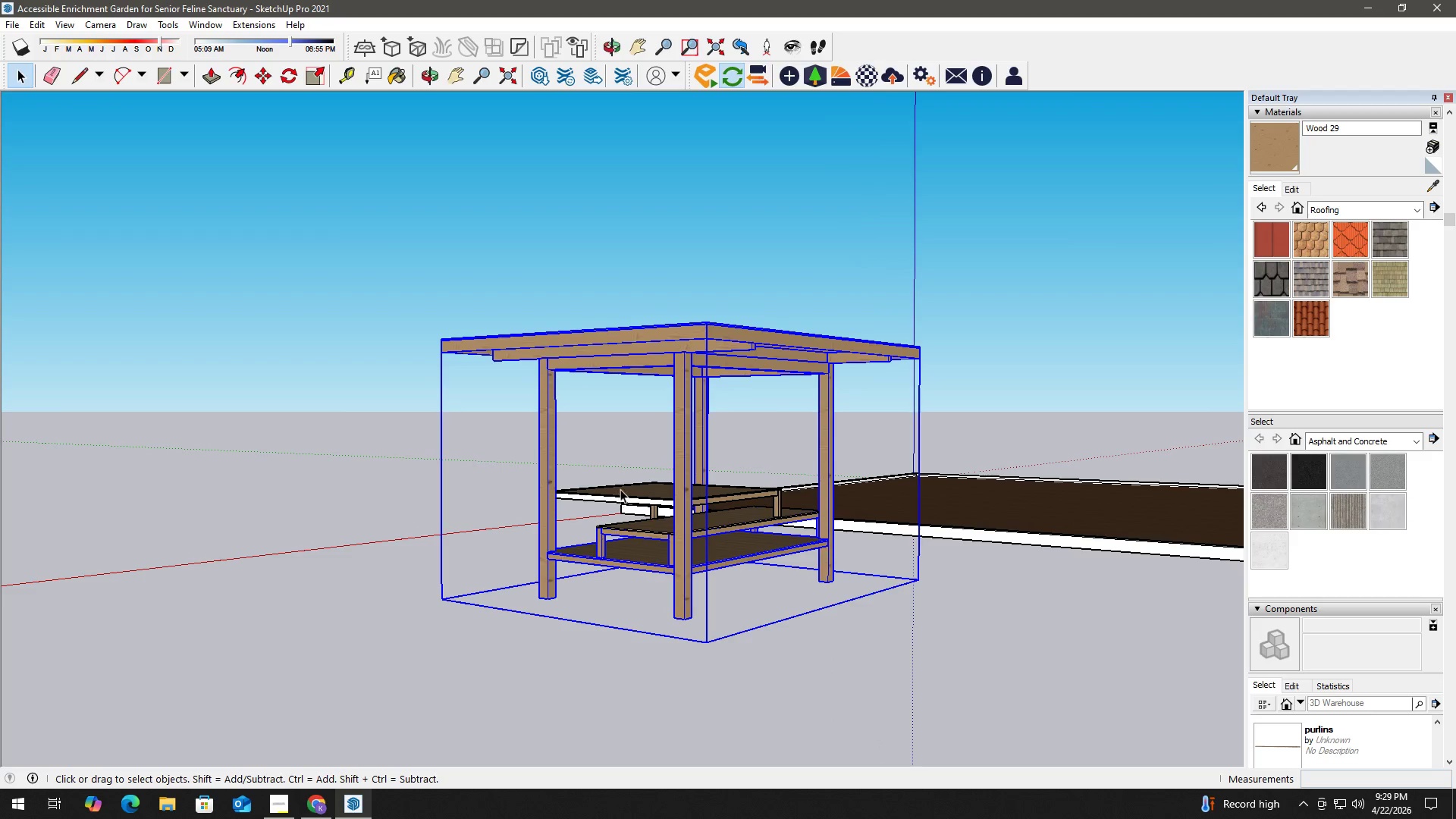 
left_click([620, 488])
 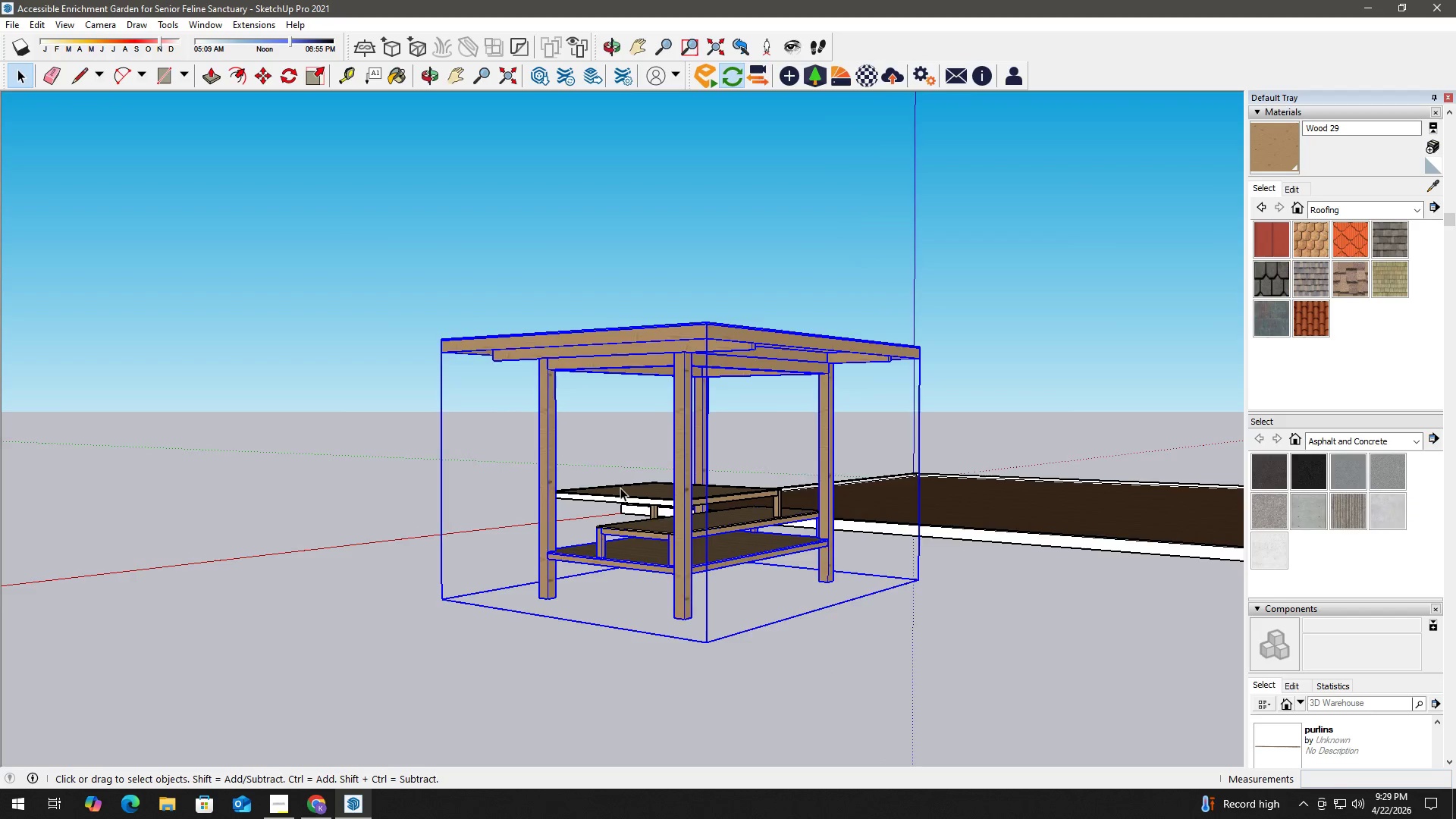 
double_click([620, 488])
 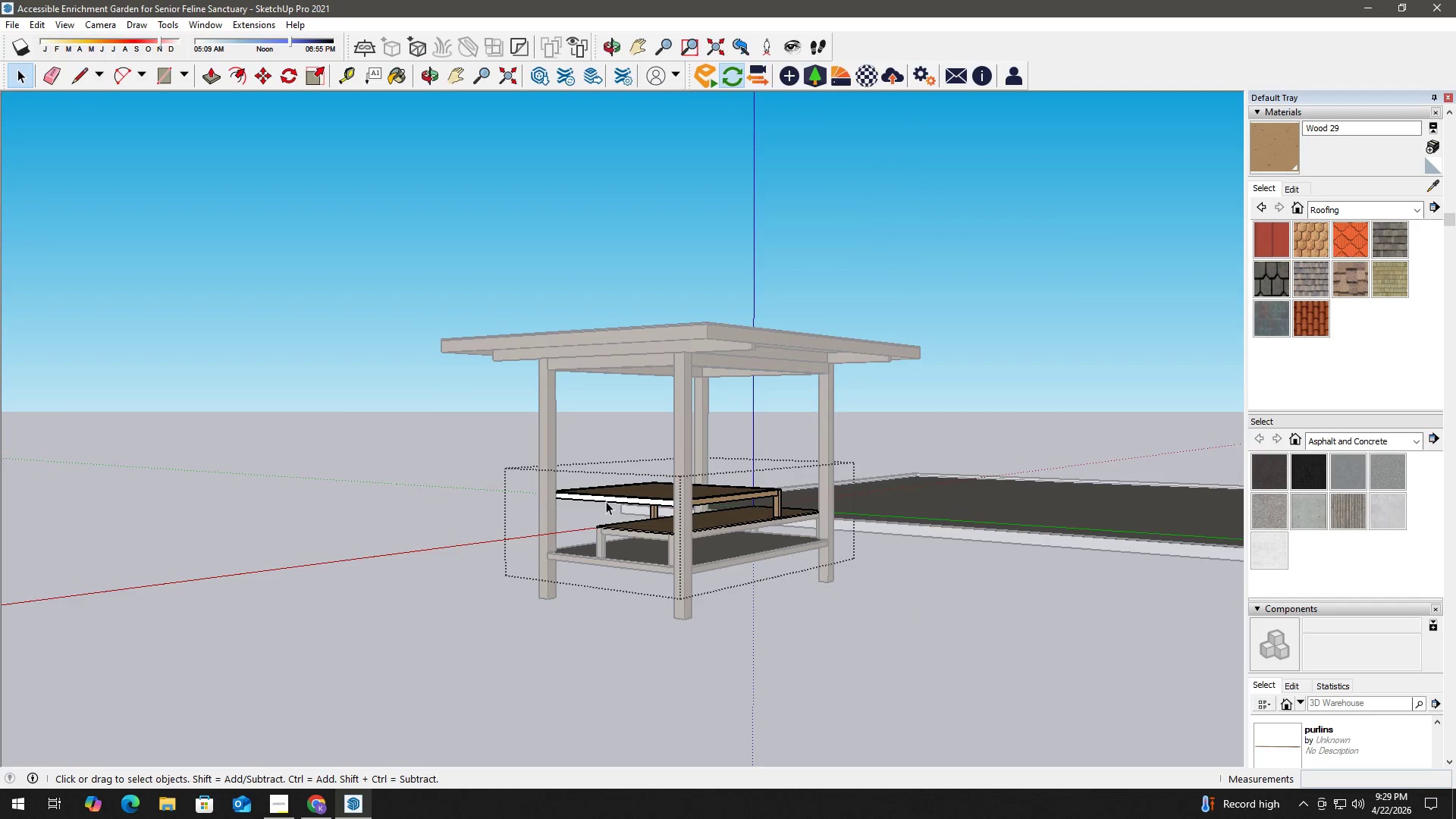 
scroll: coordinate [606, 501], scroll_direction: up, amount: 6.0
 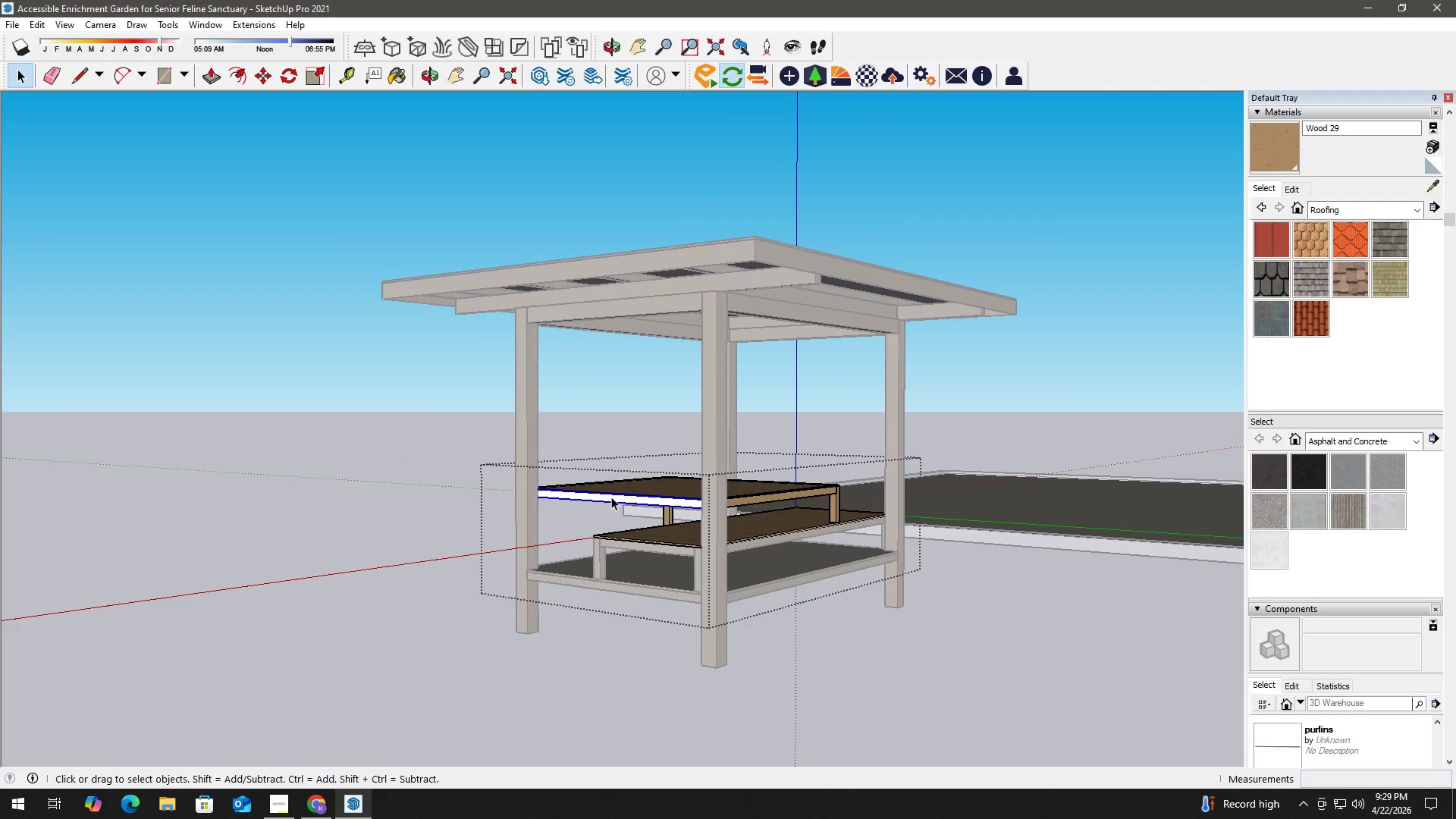 
double_click([611, 497])
 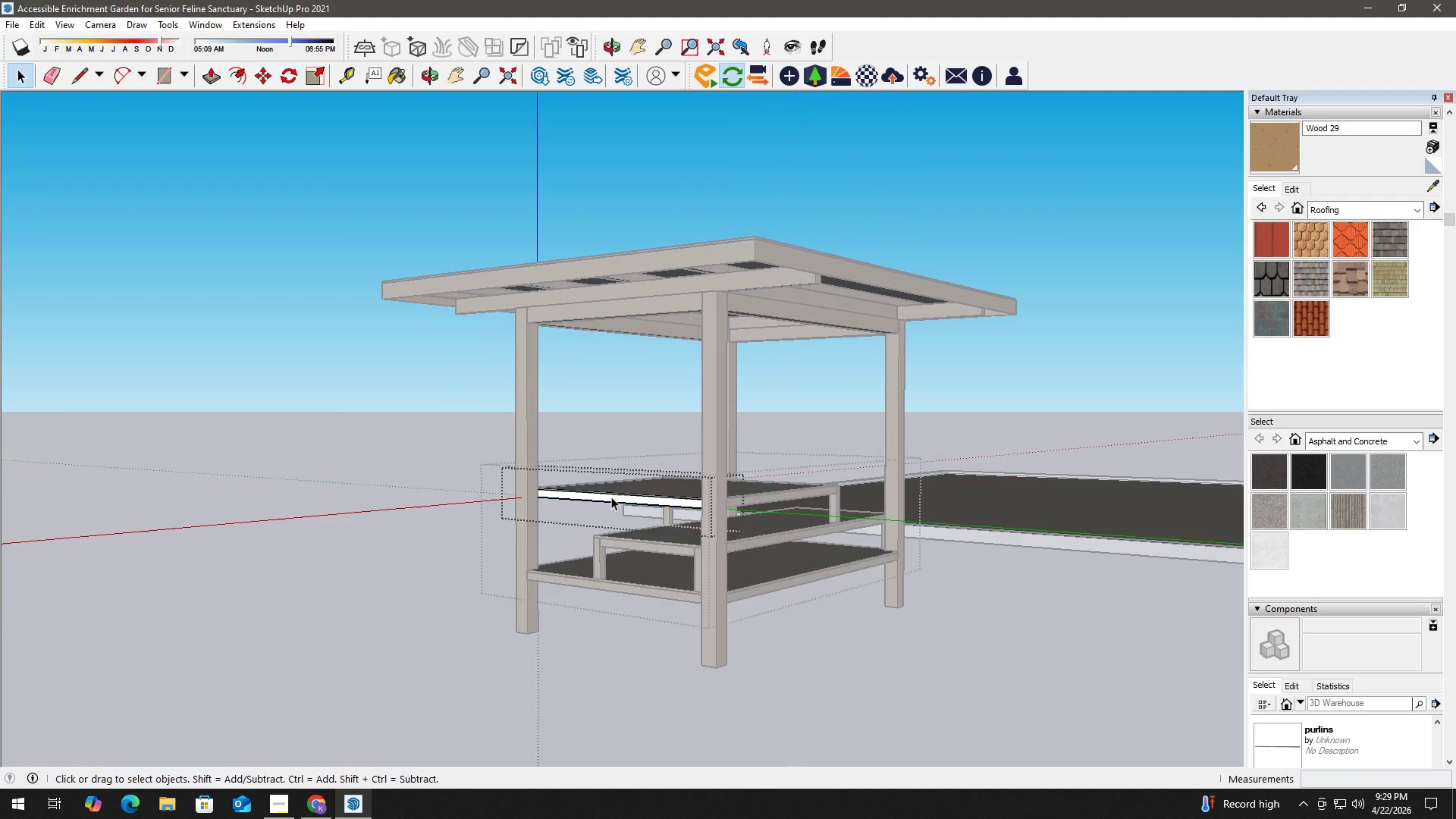 
triple_click([611, 497])
 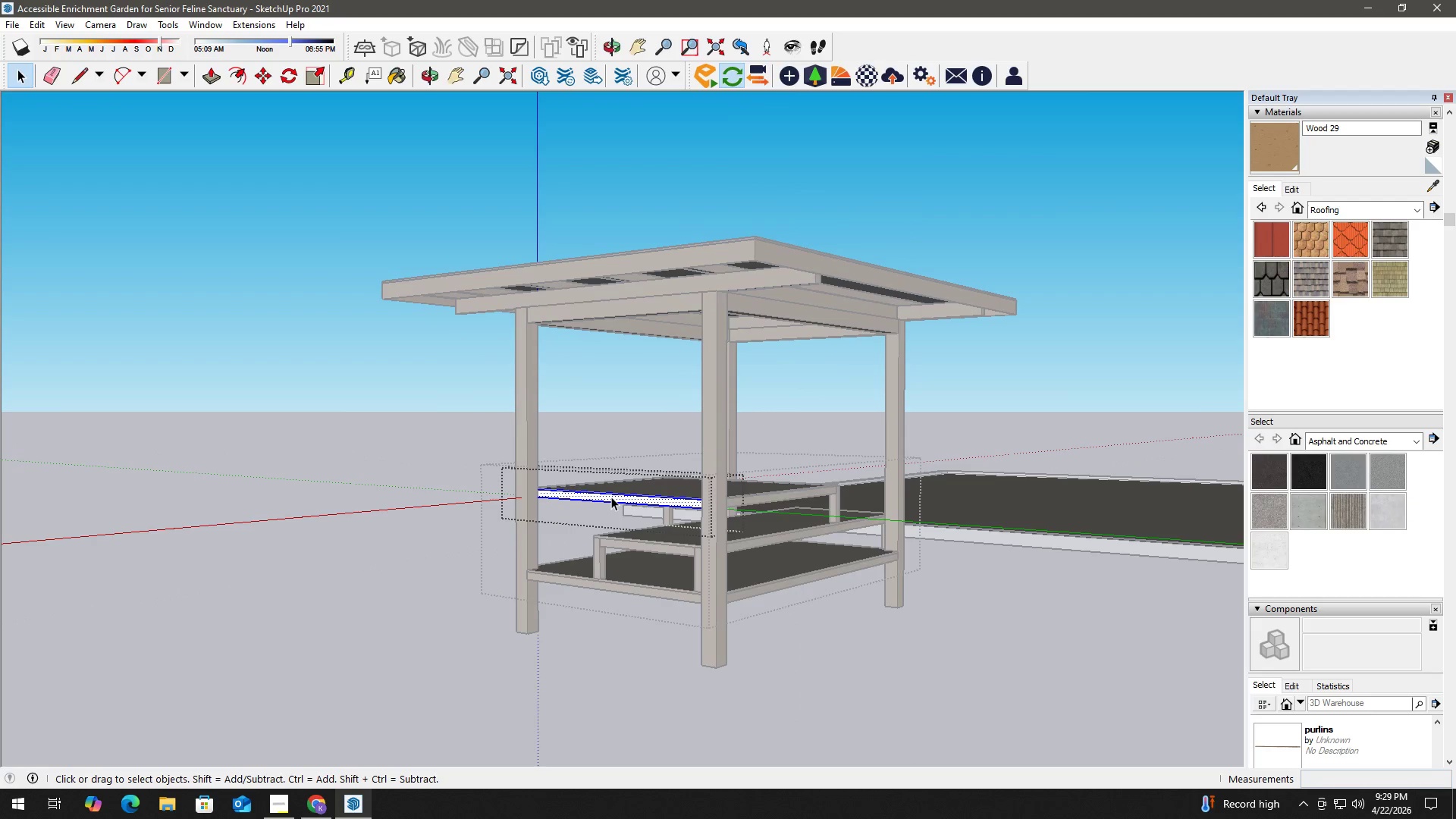 
triple_click([611, 497])
 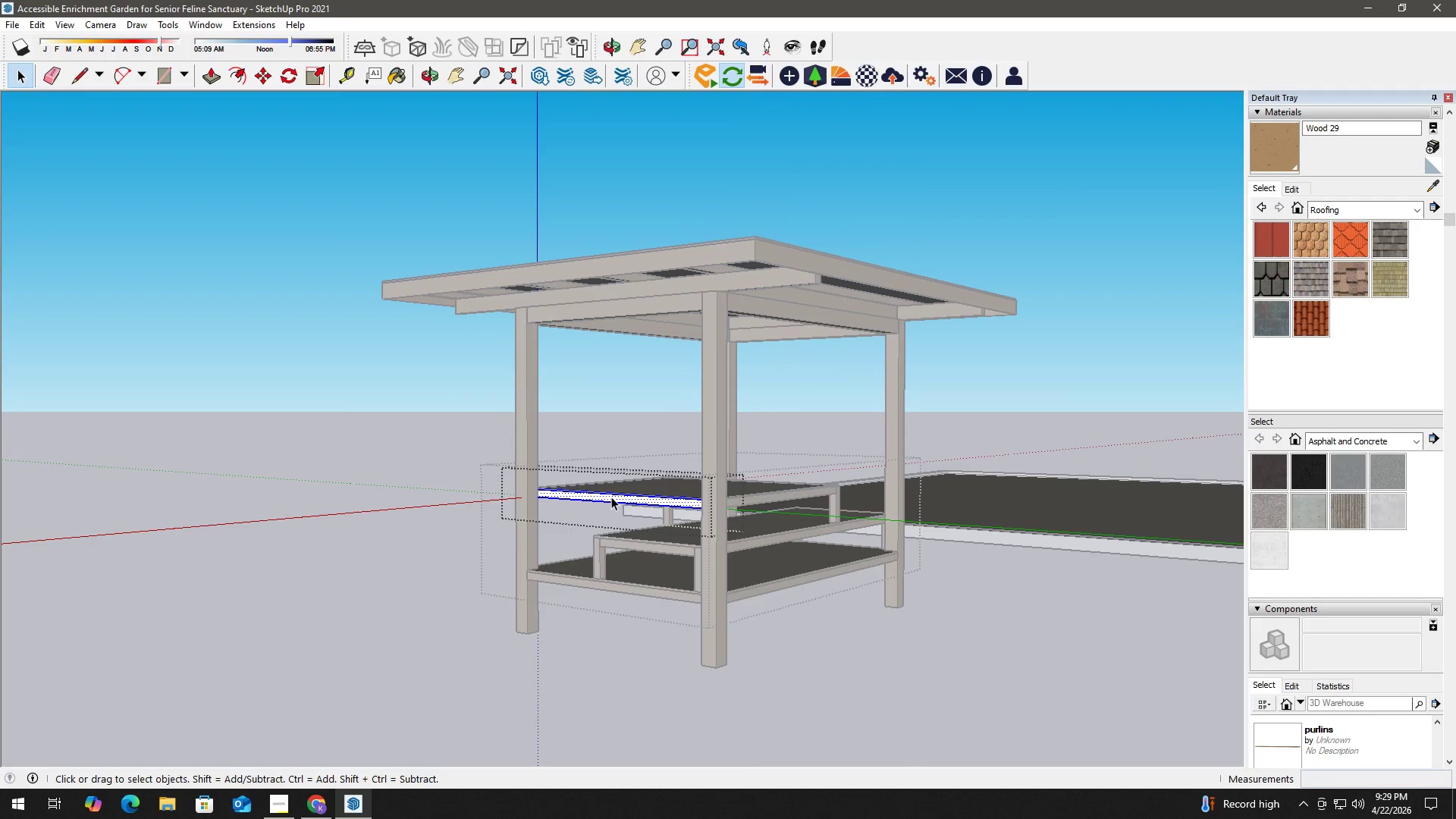 
key(B)
 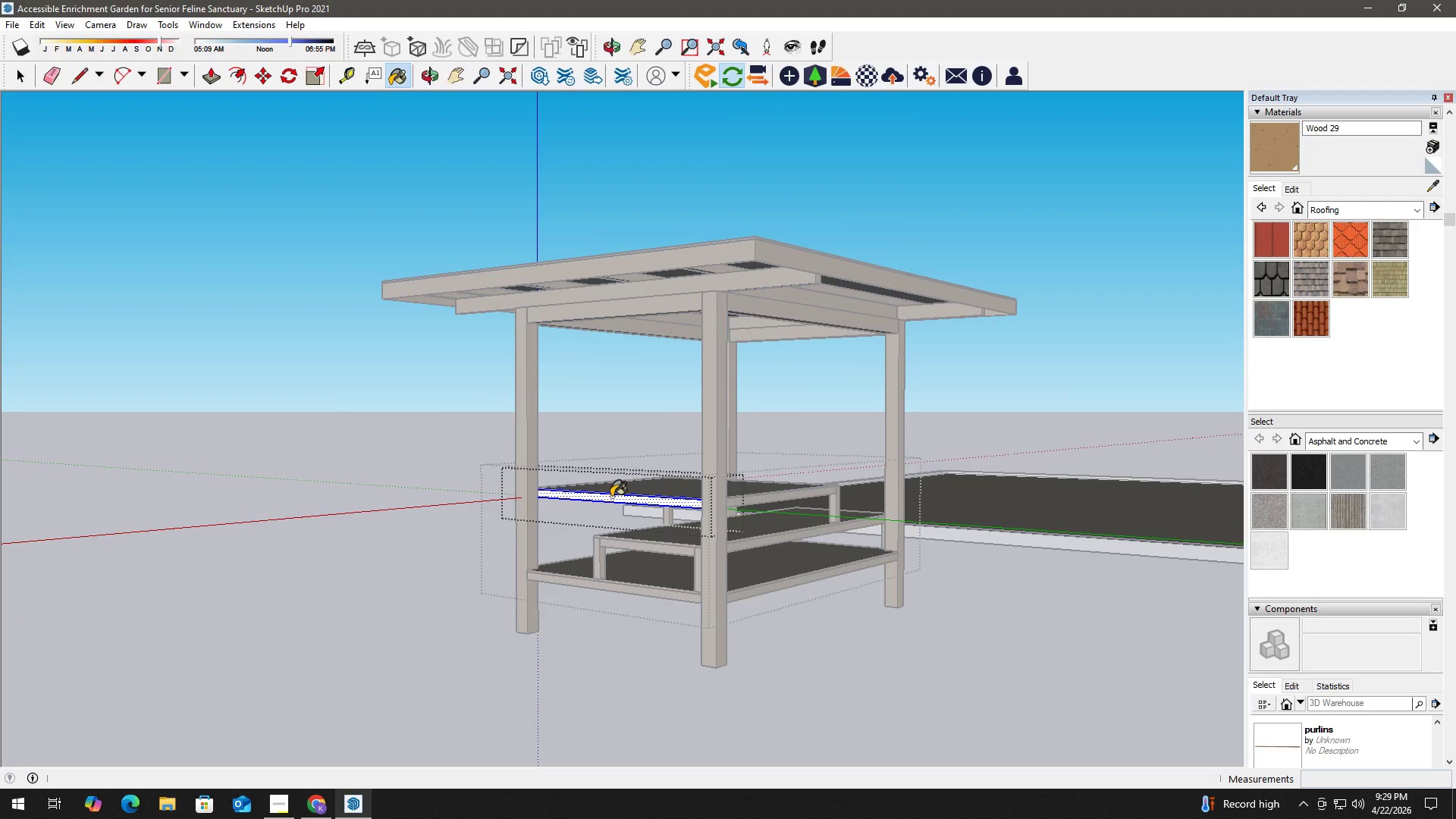 
double_click([611, 497])
 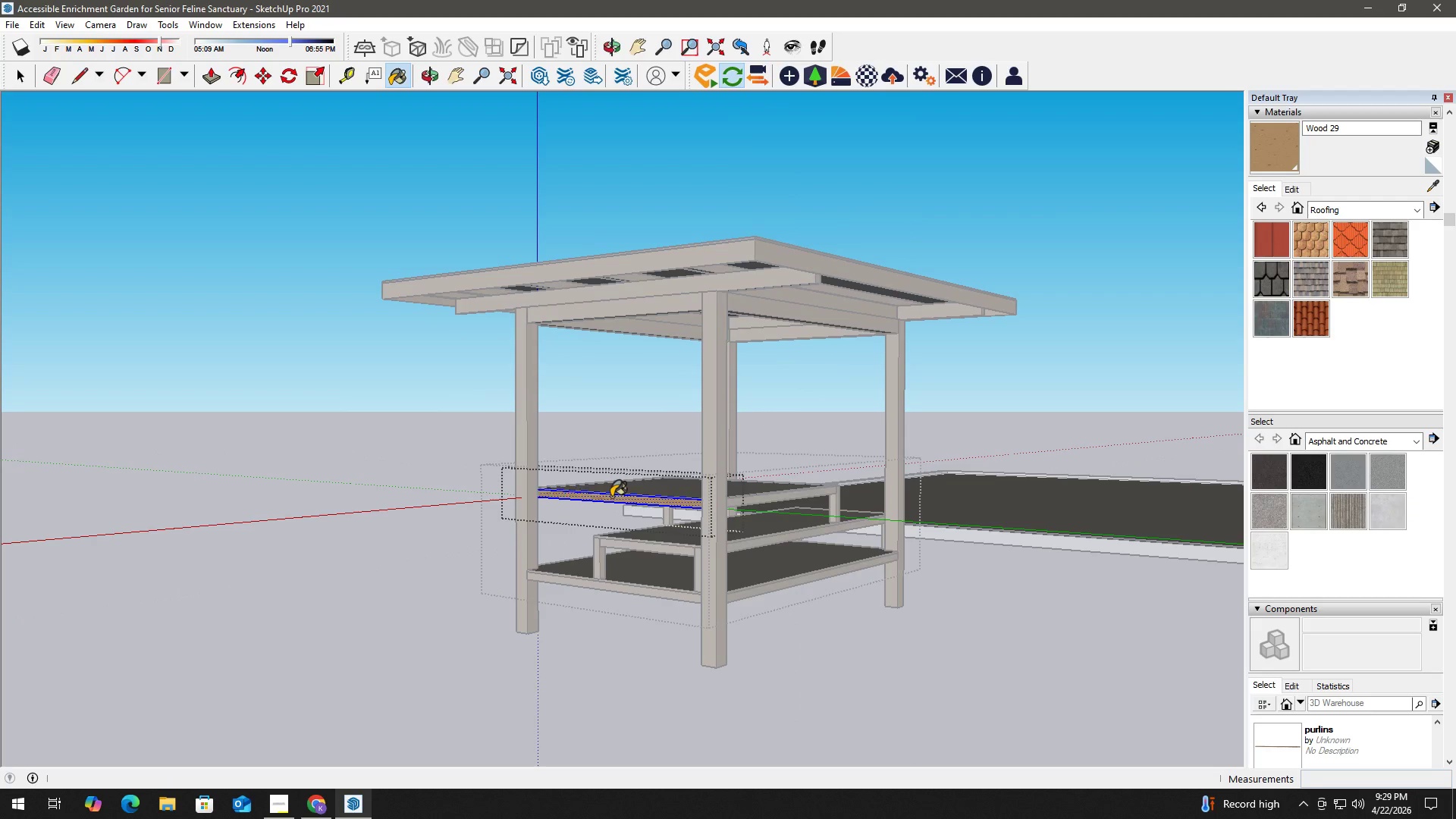 
triple_click([611, 497])
 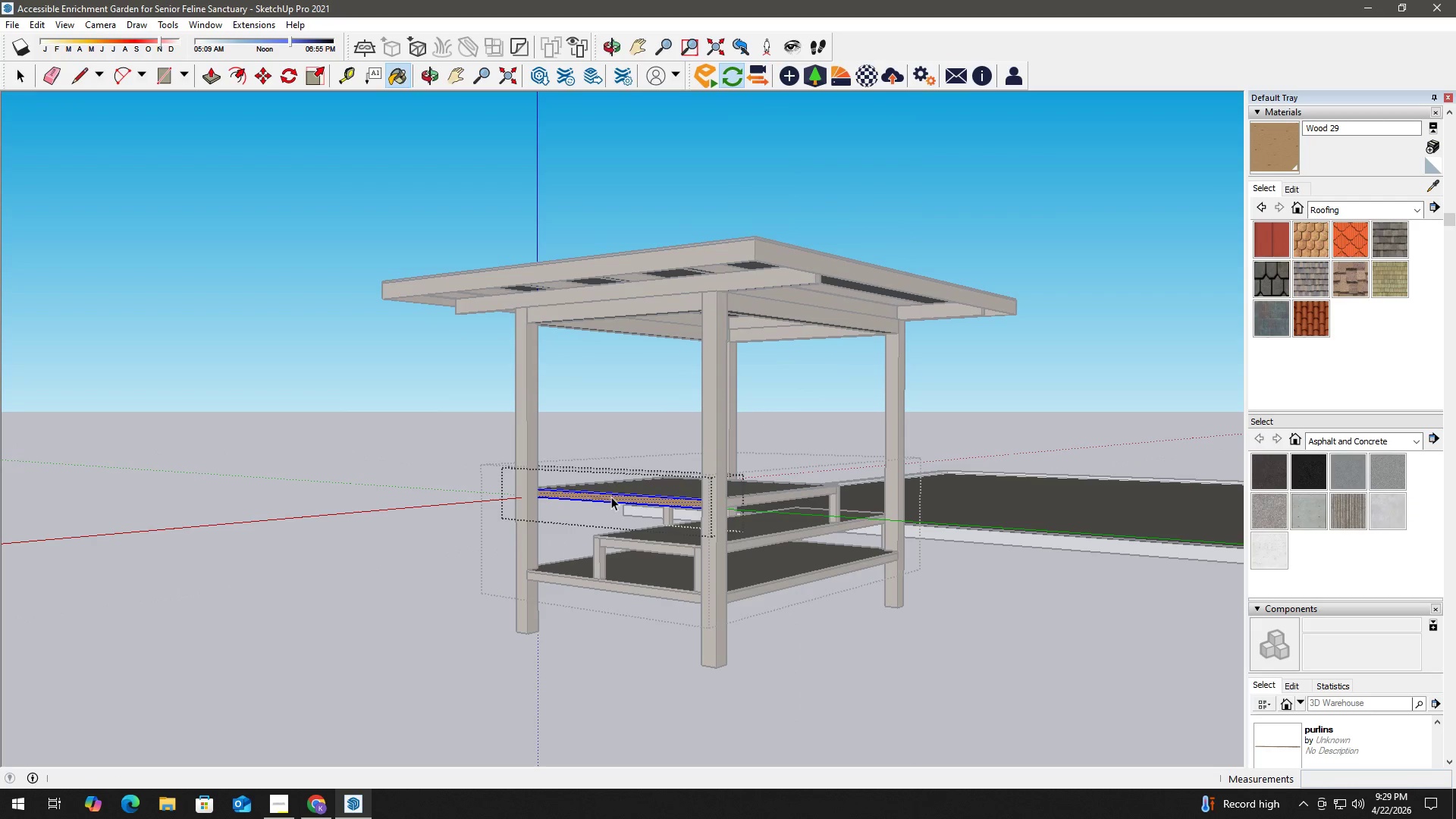 
key(Space)
 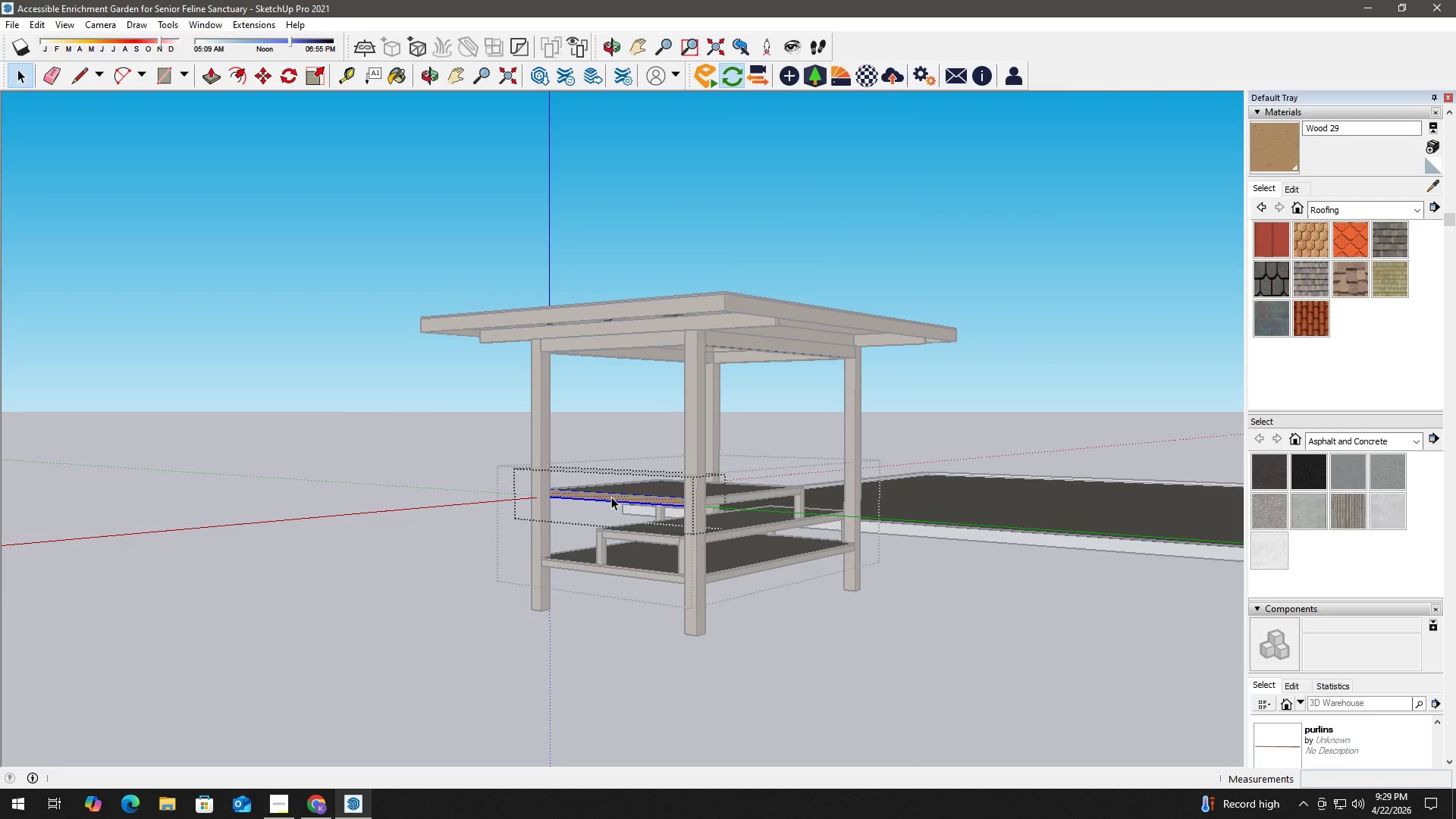 
key(Escape)
 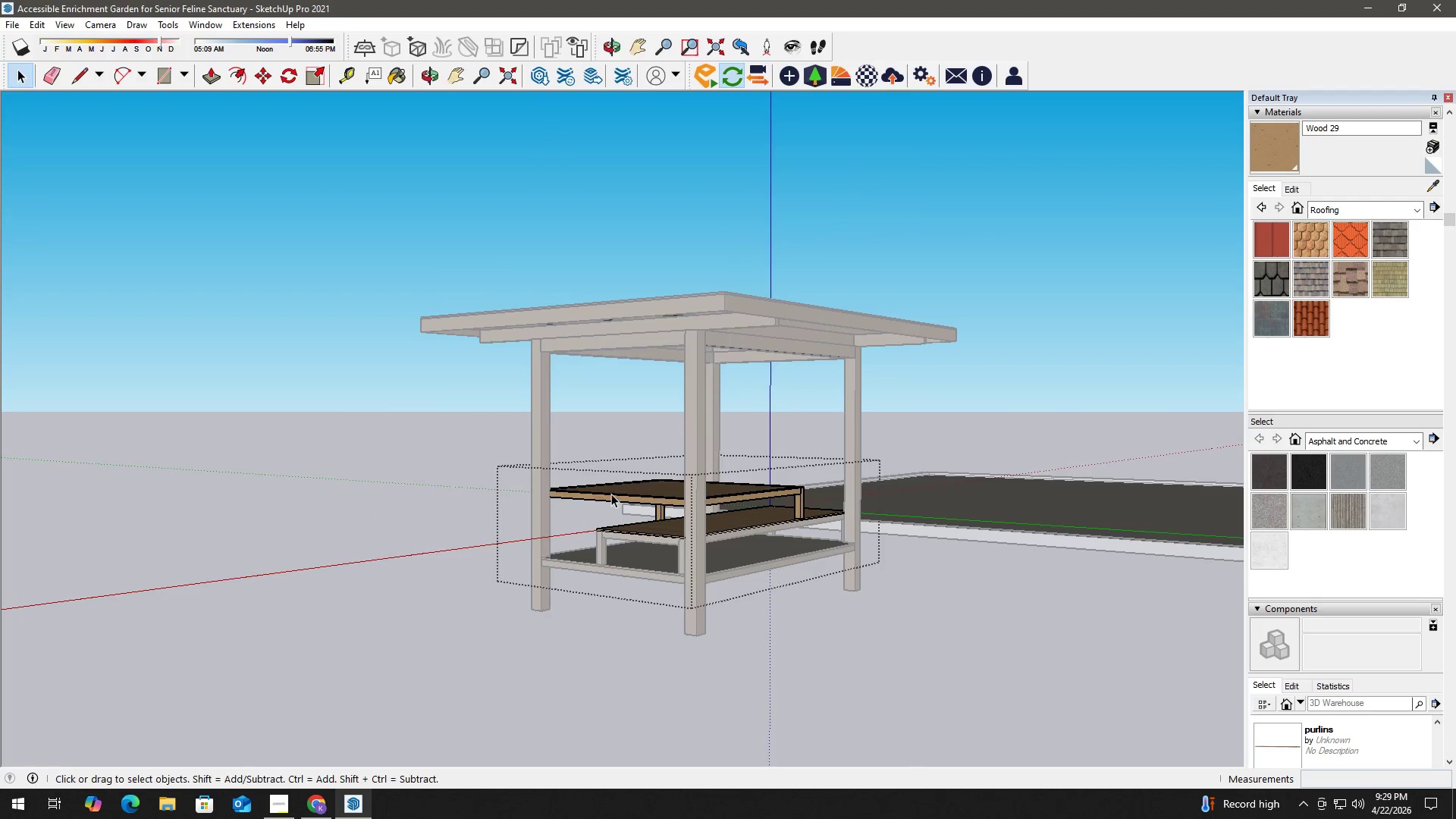 
key(Escape)
 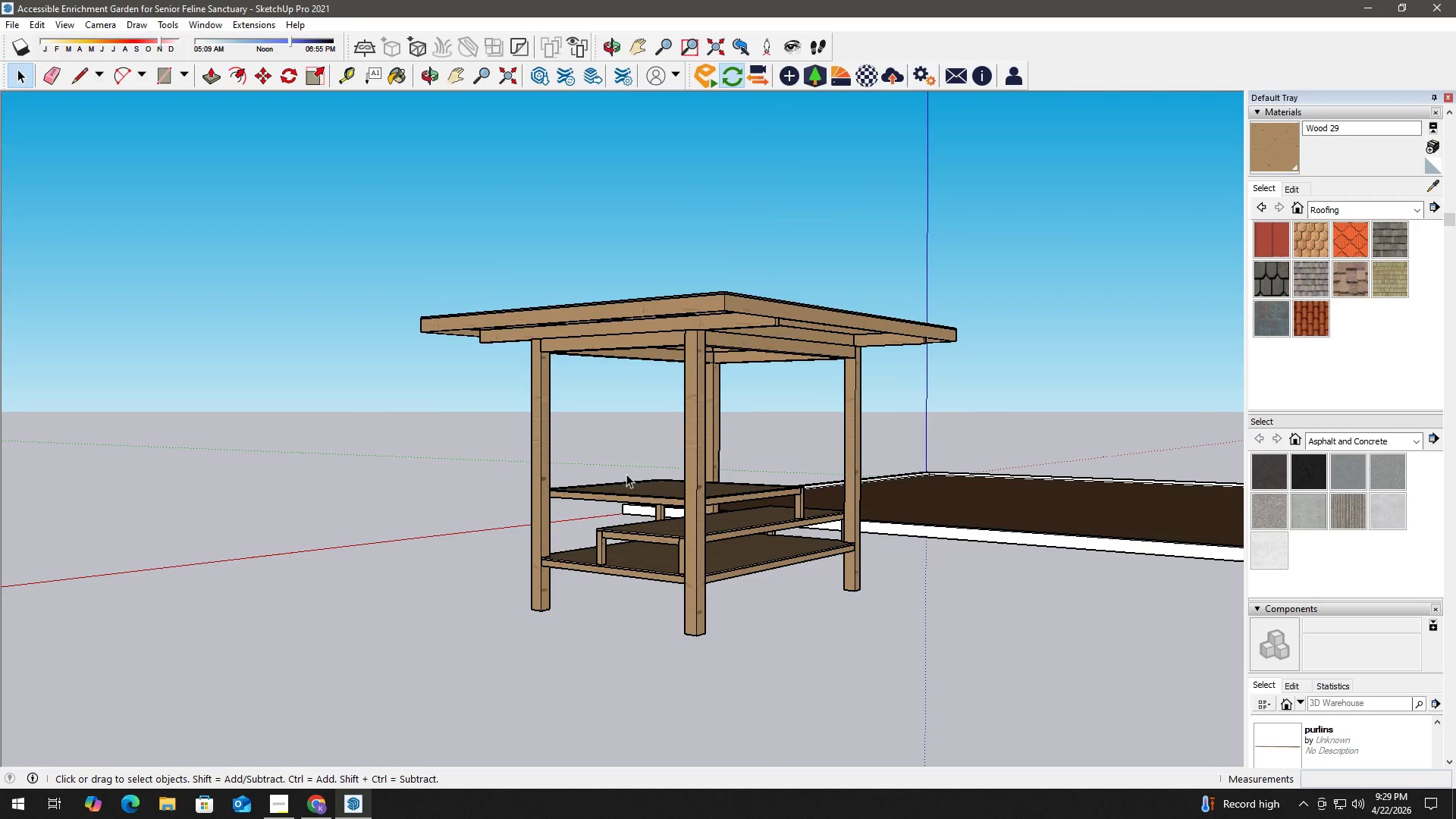 
key(Escape)
 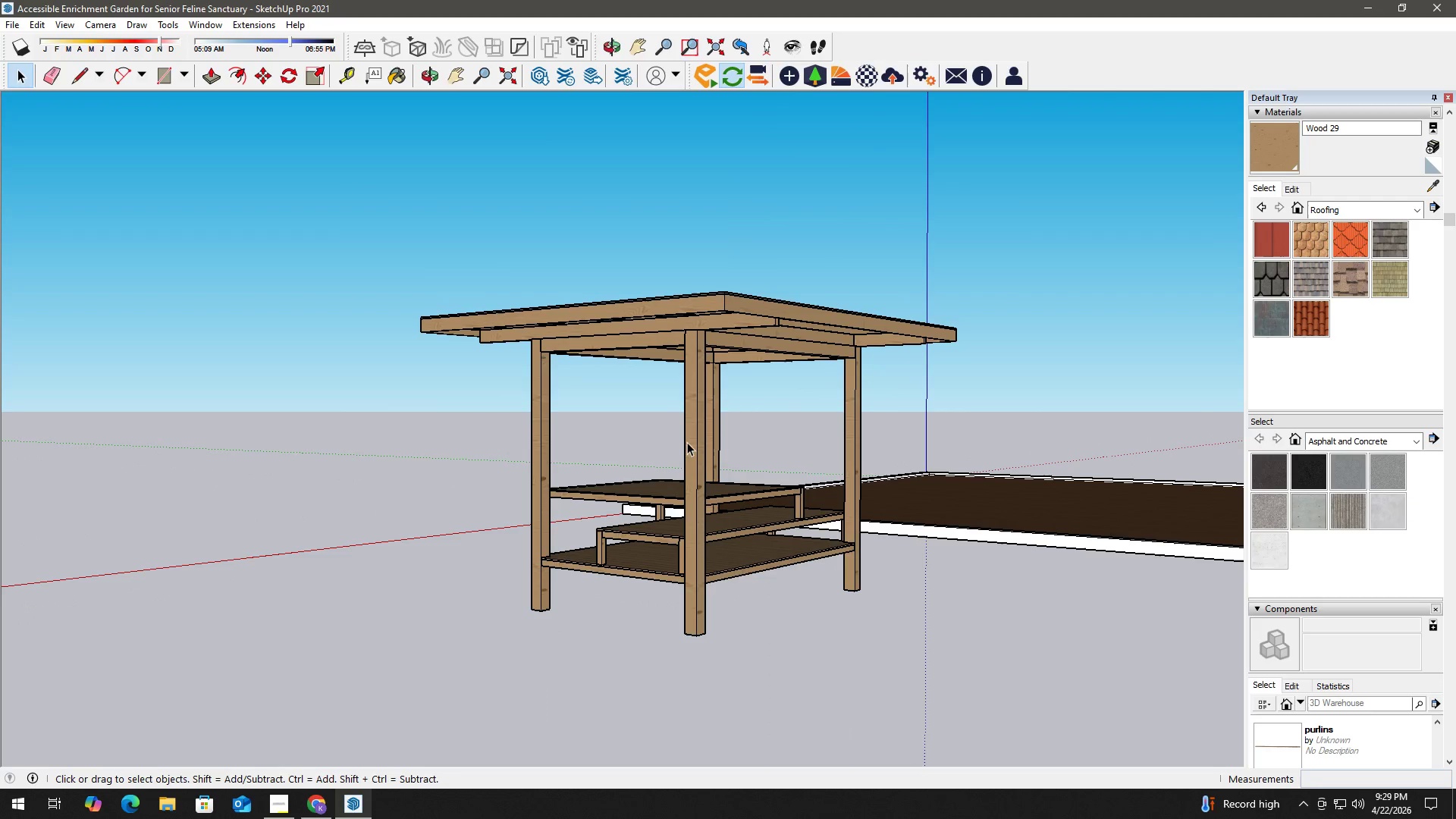 
scroll: coordinate [611, 497], scroll_direction: down, amount: 2.0
 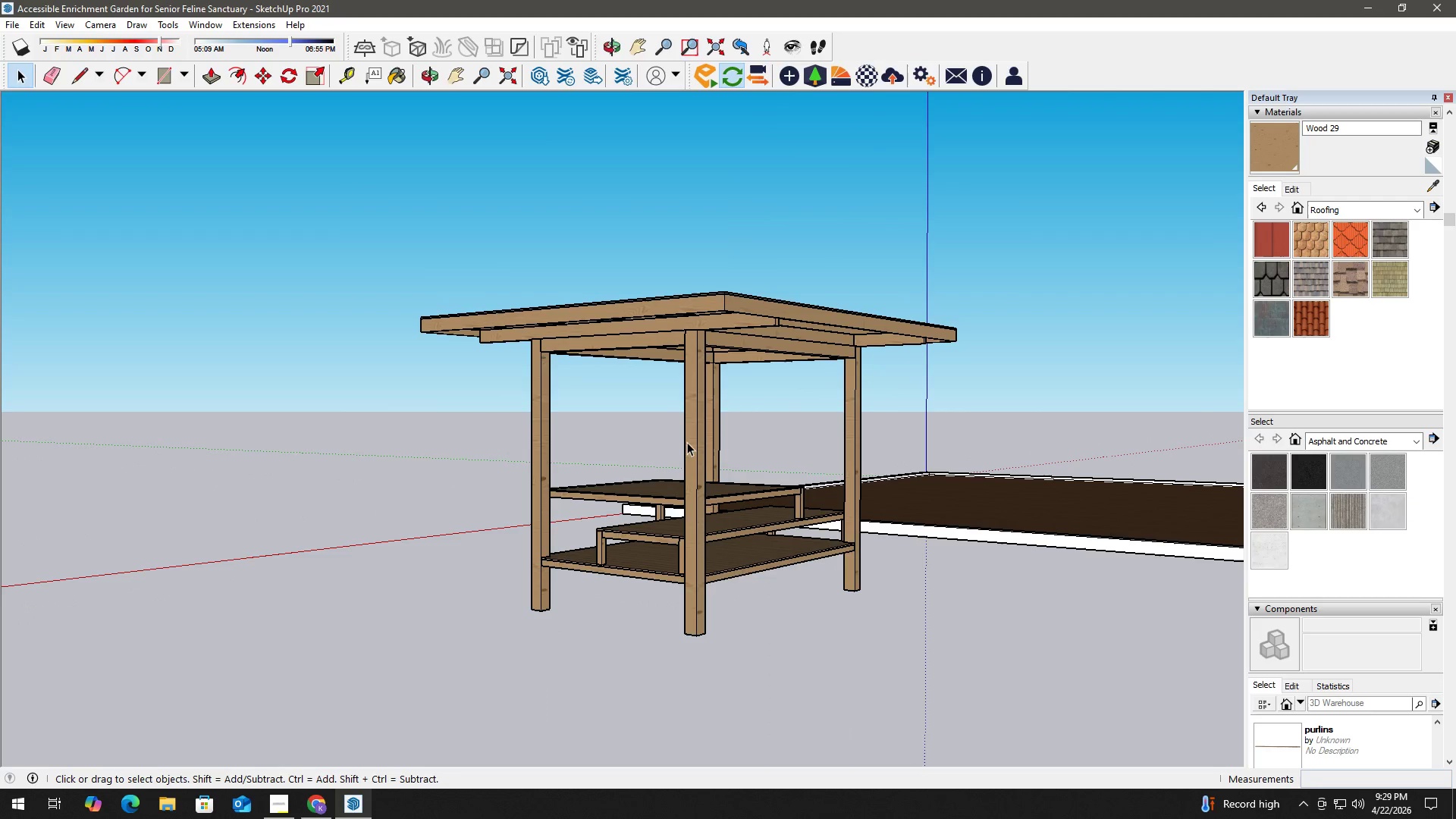 
left_click([699, 441])
 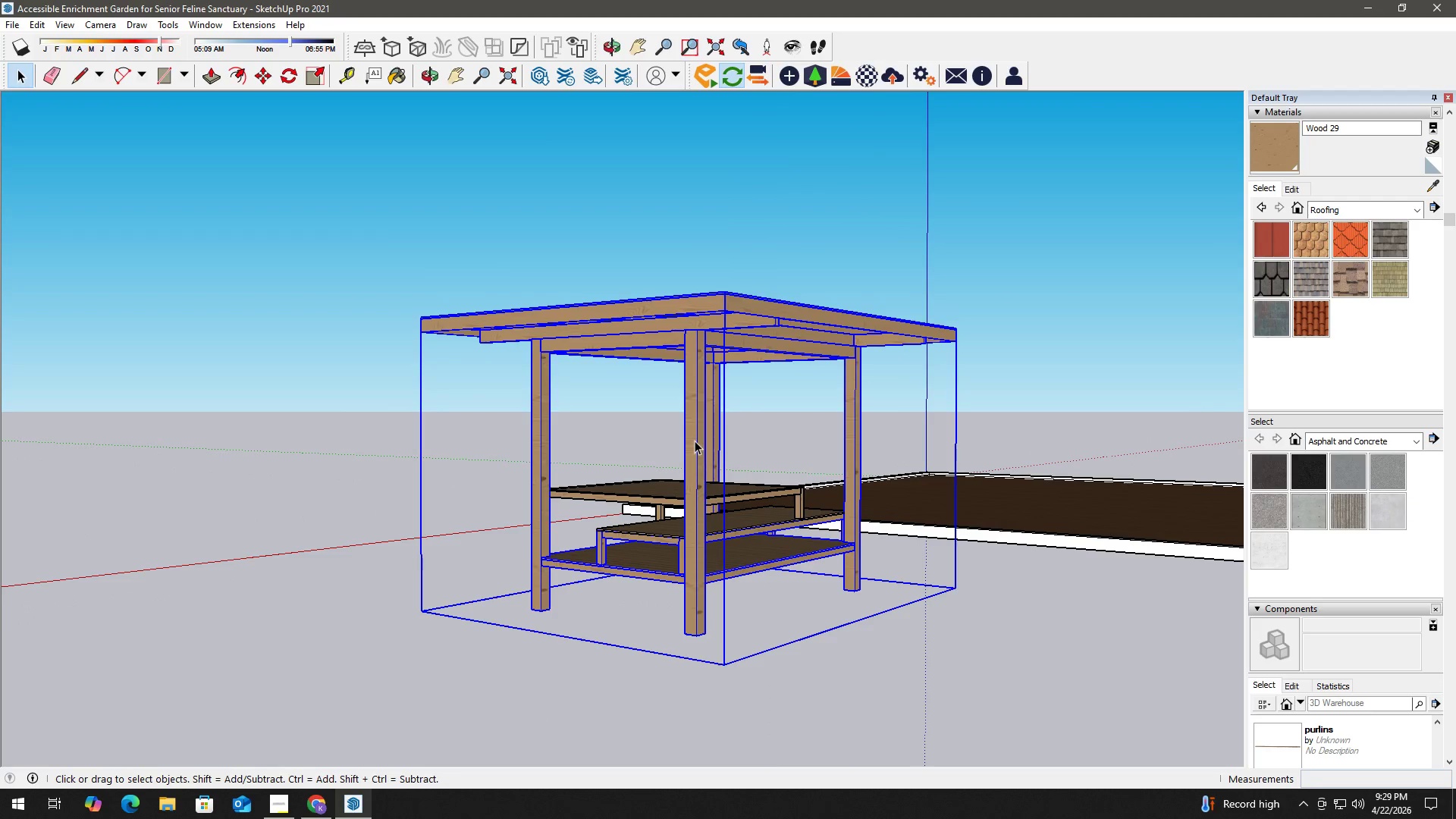 
scroll: coordinate [517, 456], scroll_direction: down, amount: 9.0
 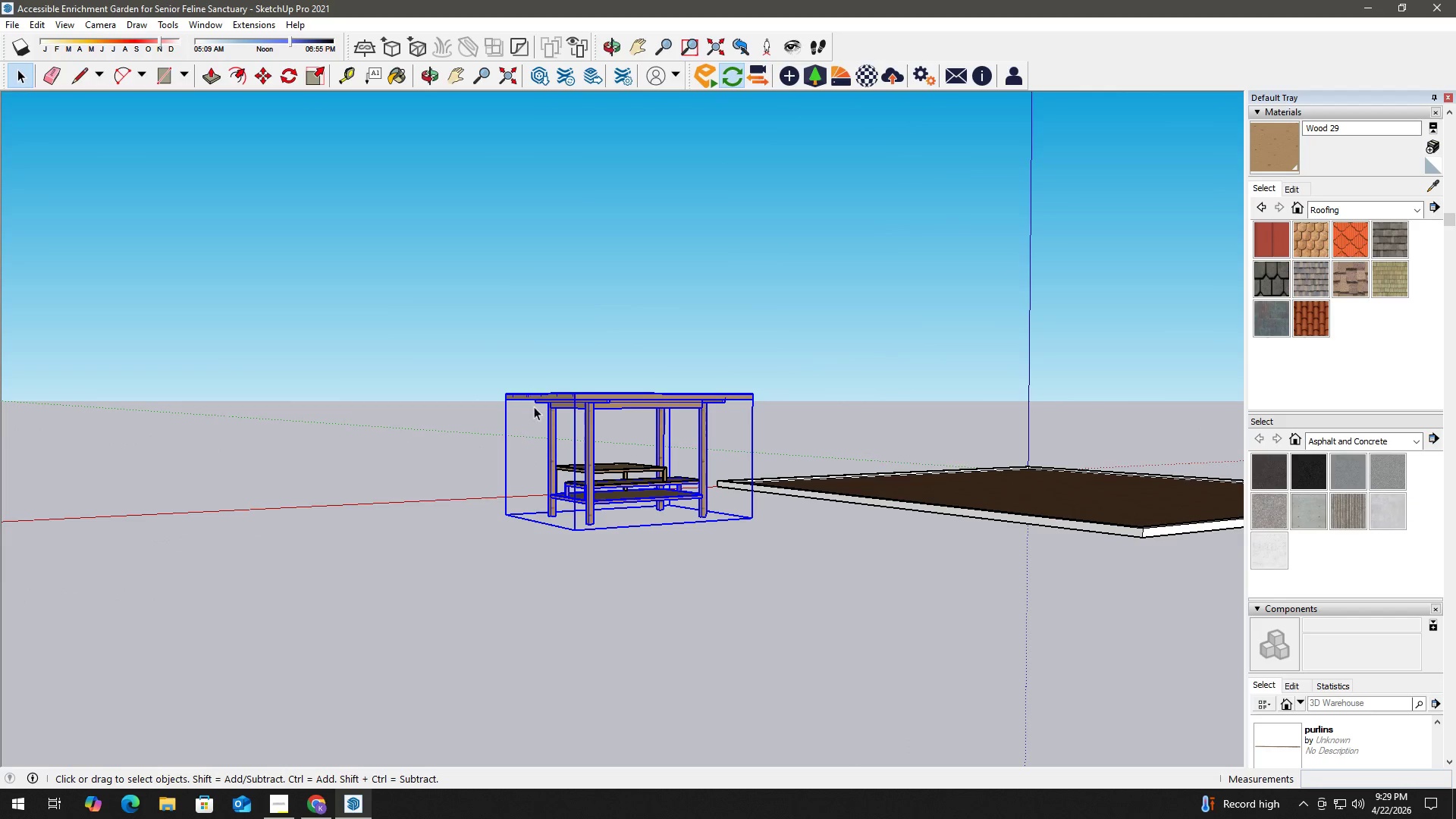 
scroll: coordinate [538, 416], scroll_direction: up, amount: 2.0
 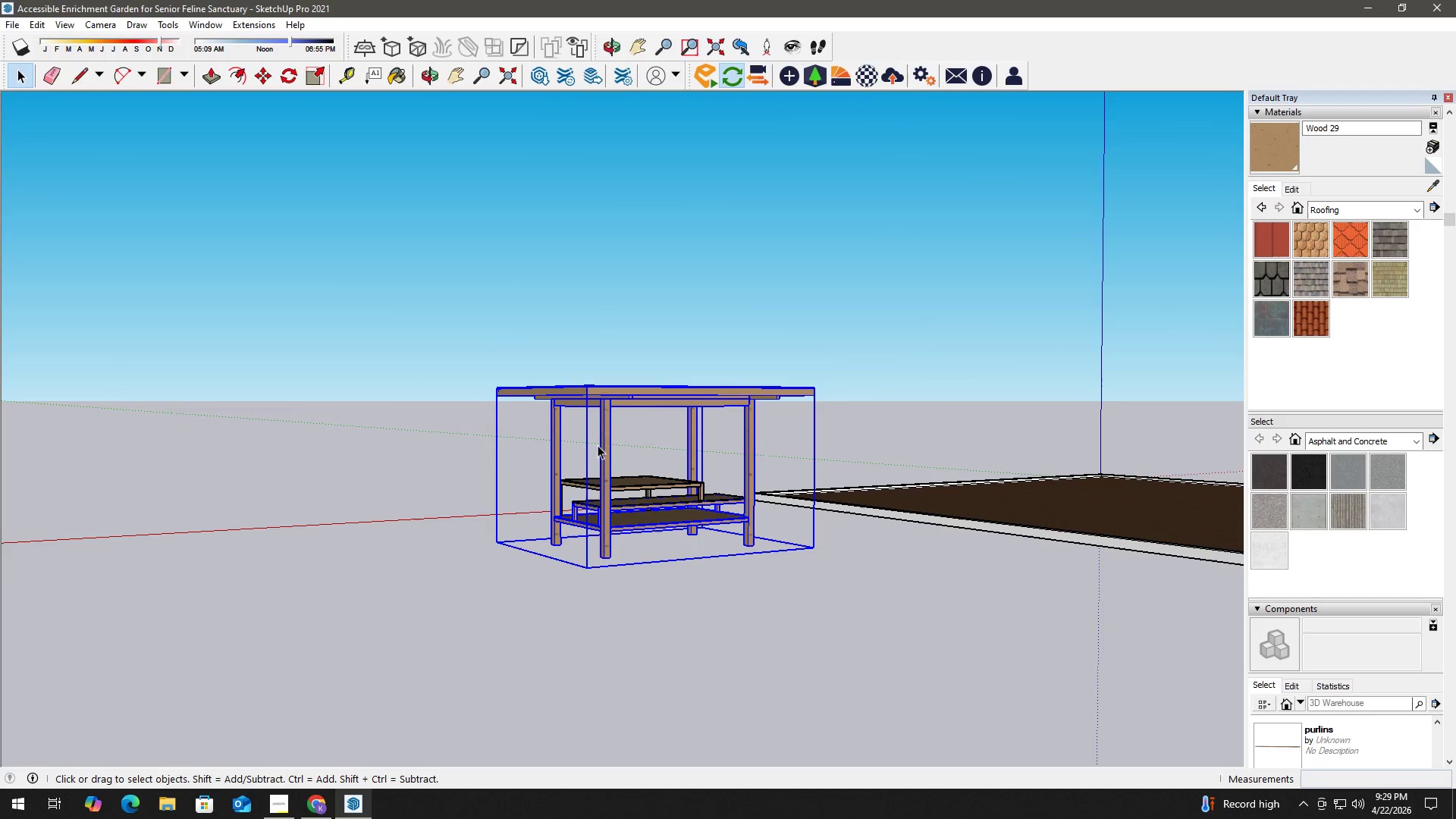 
right_click([598, 446])
 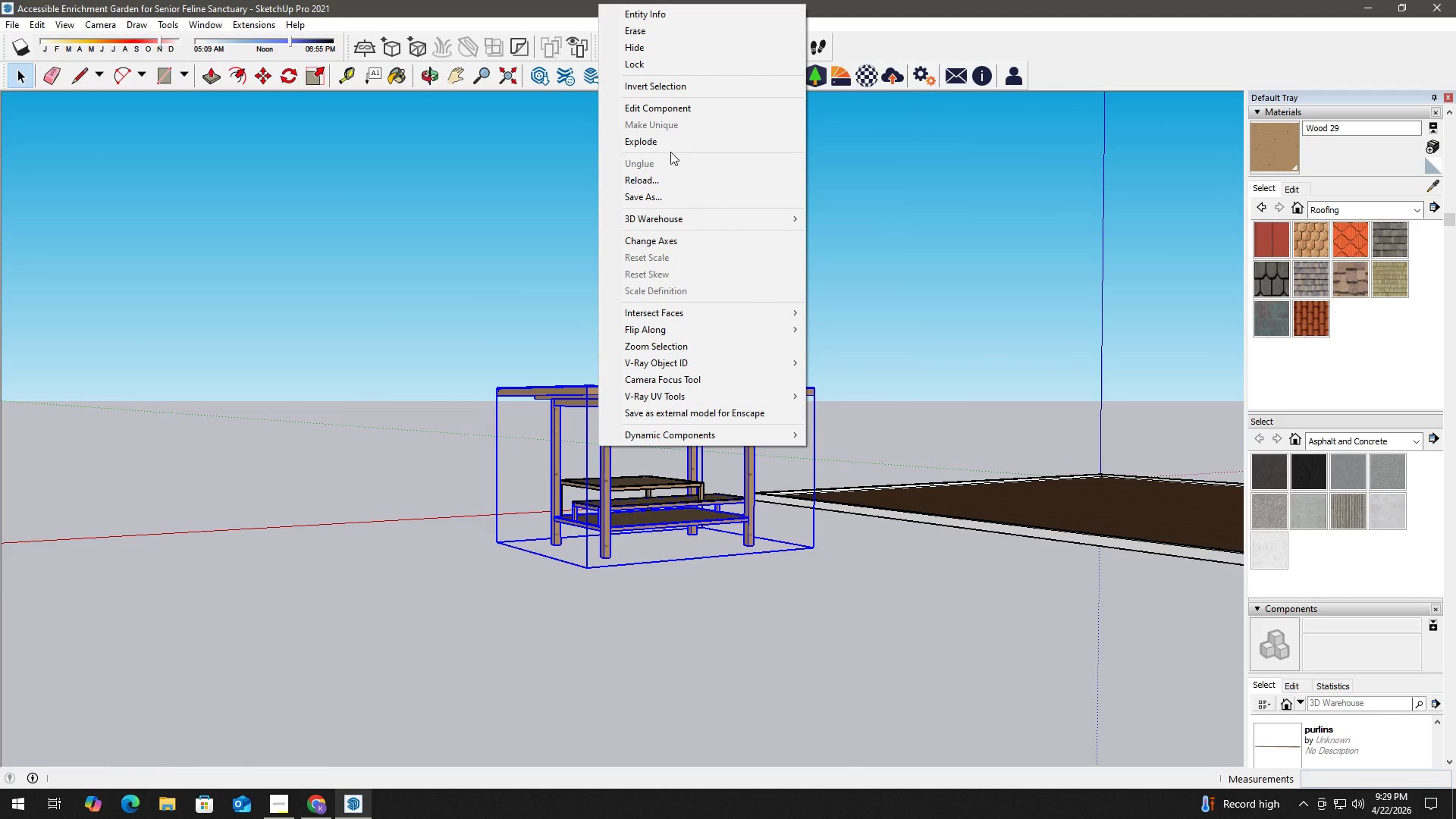 
left_click([670, 142])
 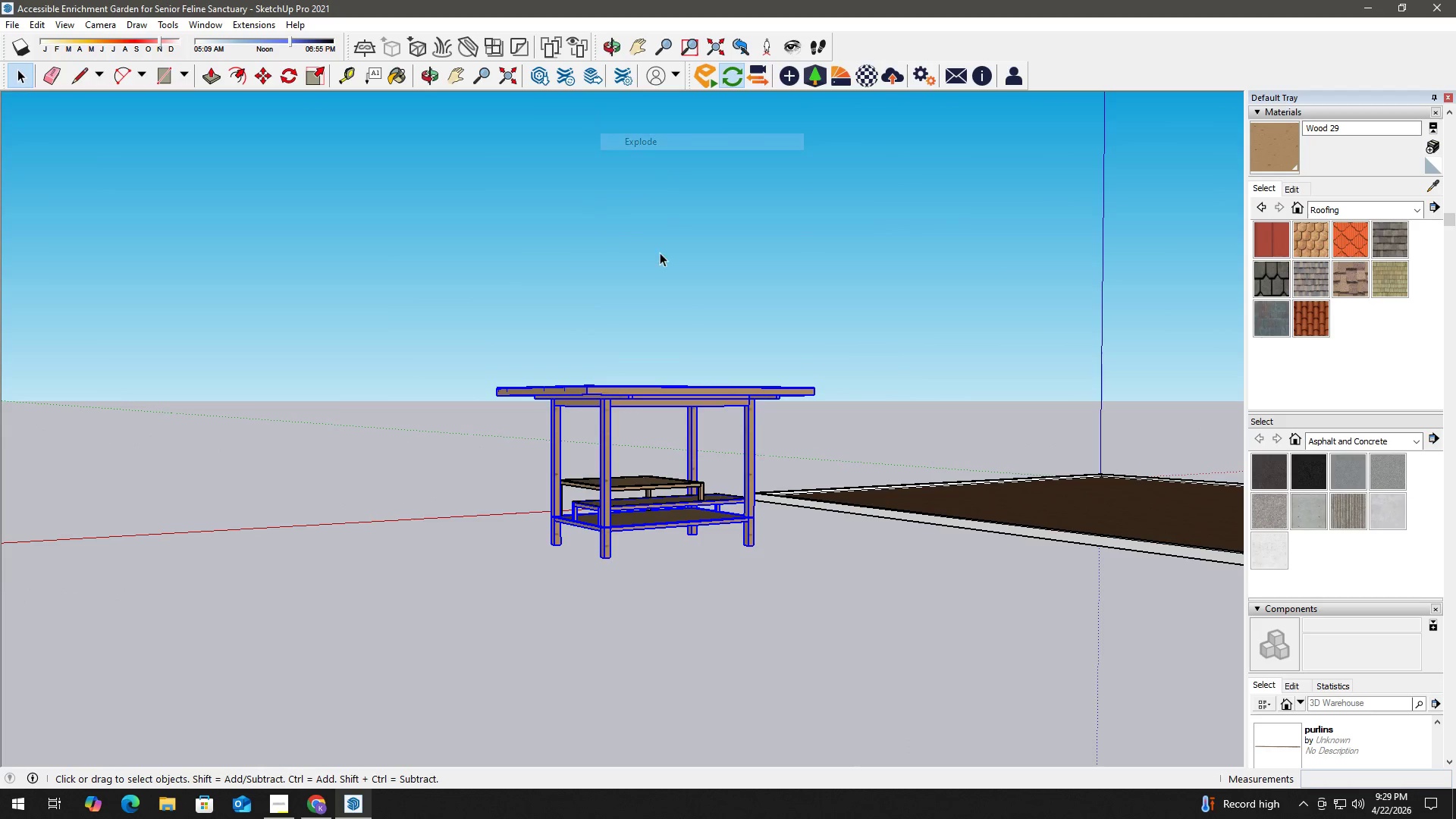 
left_click_drag(start_coordinate=[453, 322], to_coordinate=[763, 579])
 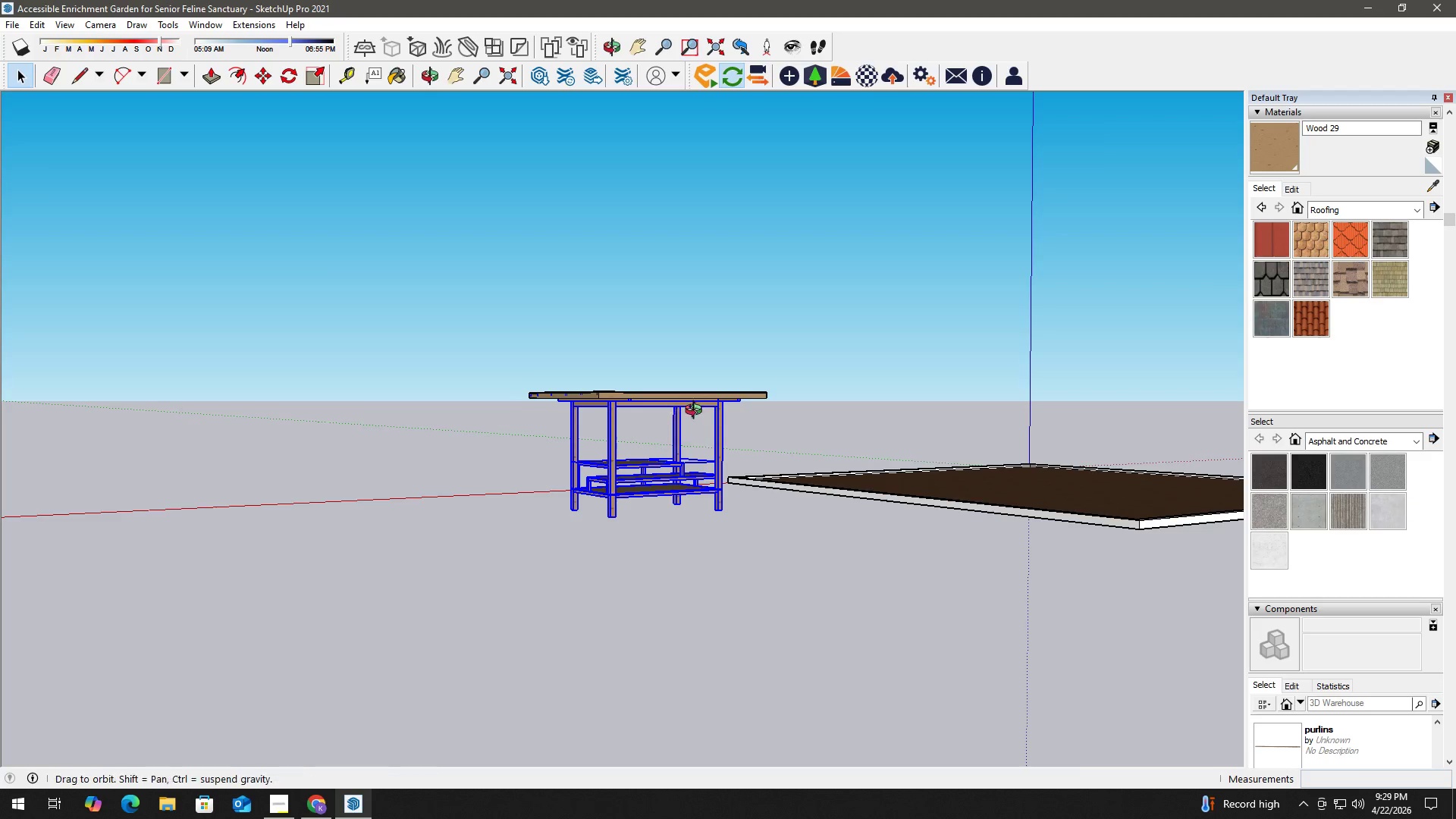 
scroll: coordinate [626, 411], scroll_direction: down, amount: 3.0
 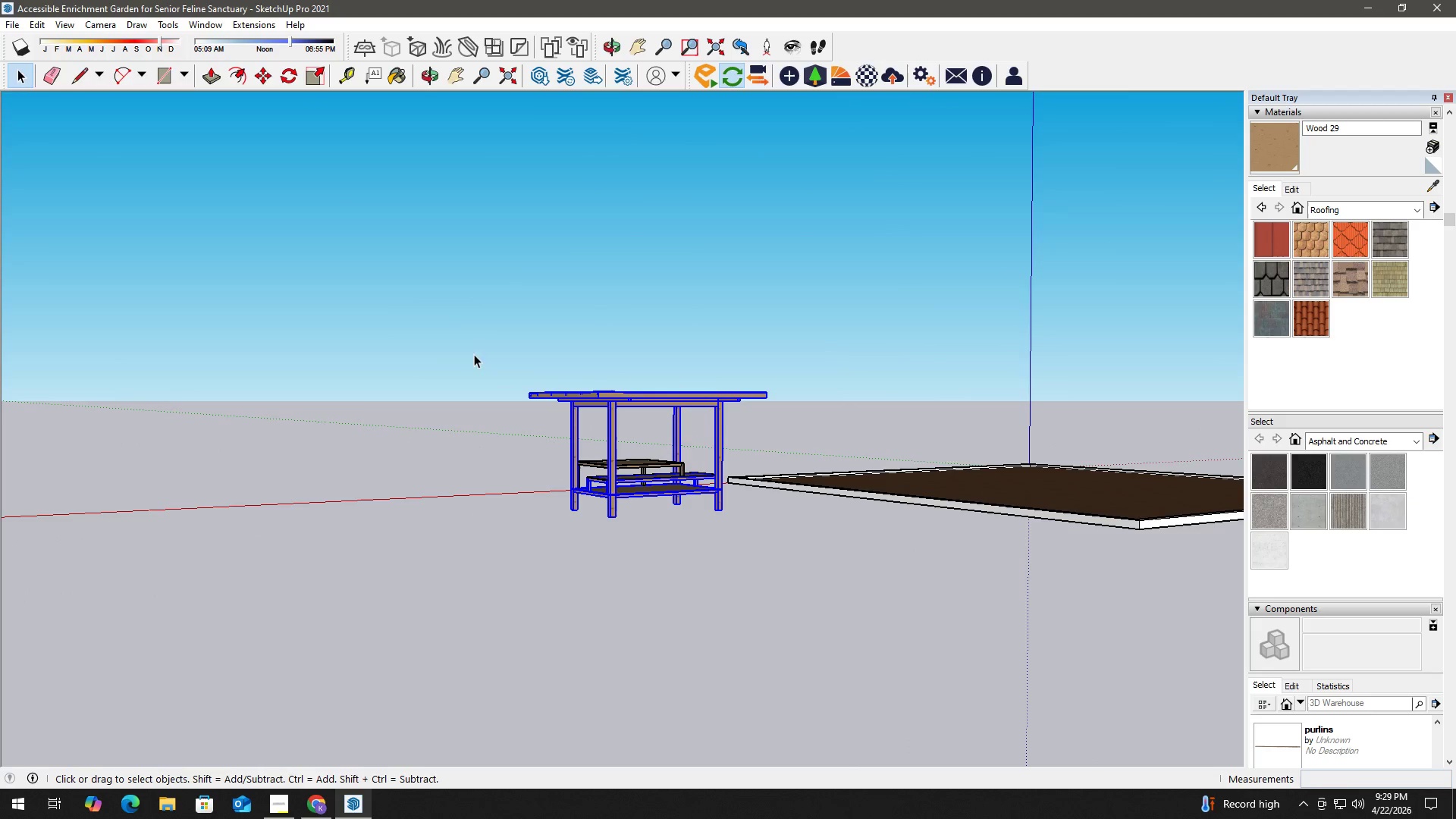 
left_click_drag(start_coordinate=[469, 297], to_coordinate=[780, 620])
 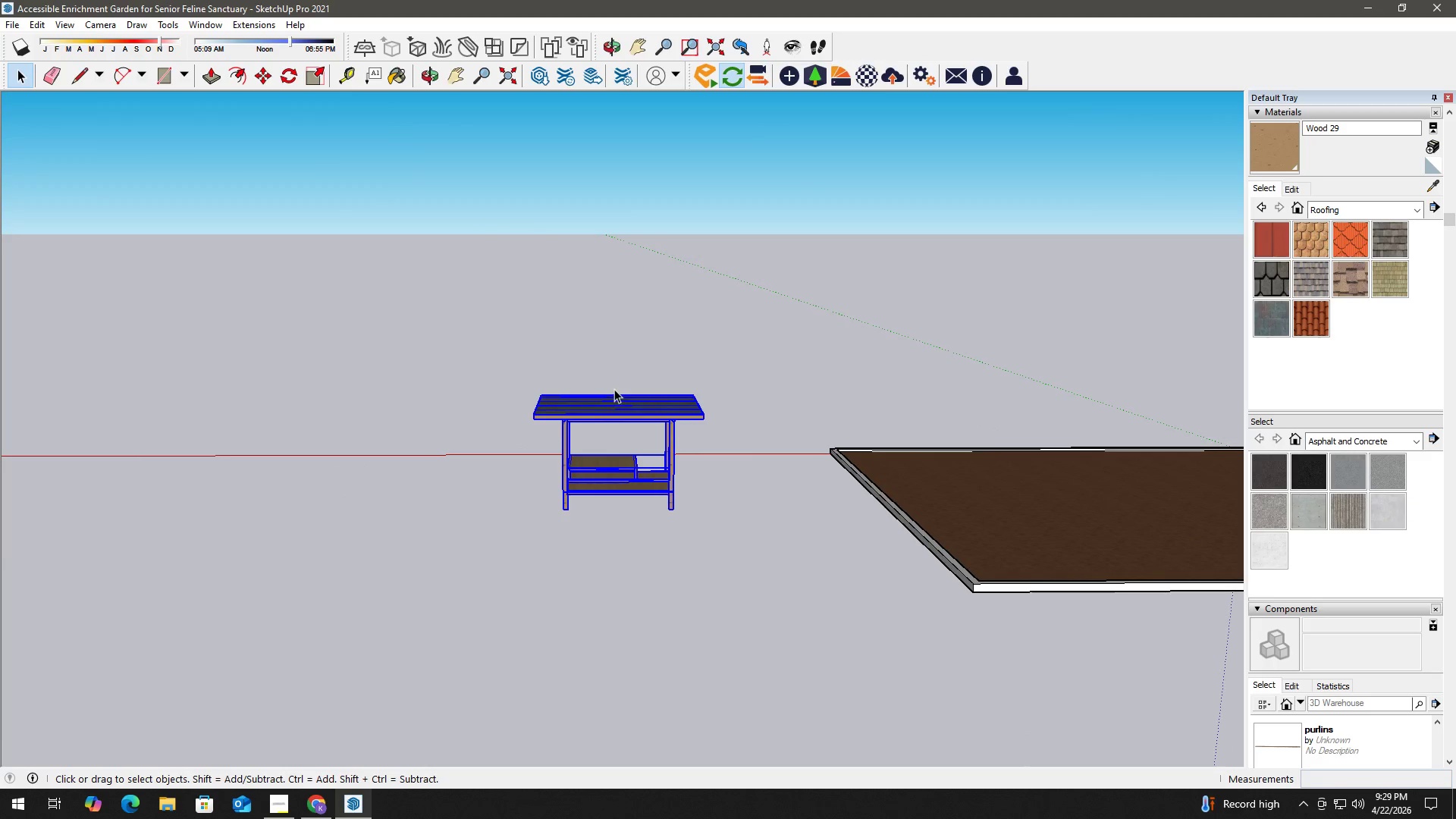 
scroll: coordinate [504, 447], scroll_direction: down, amount: 2.0
 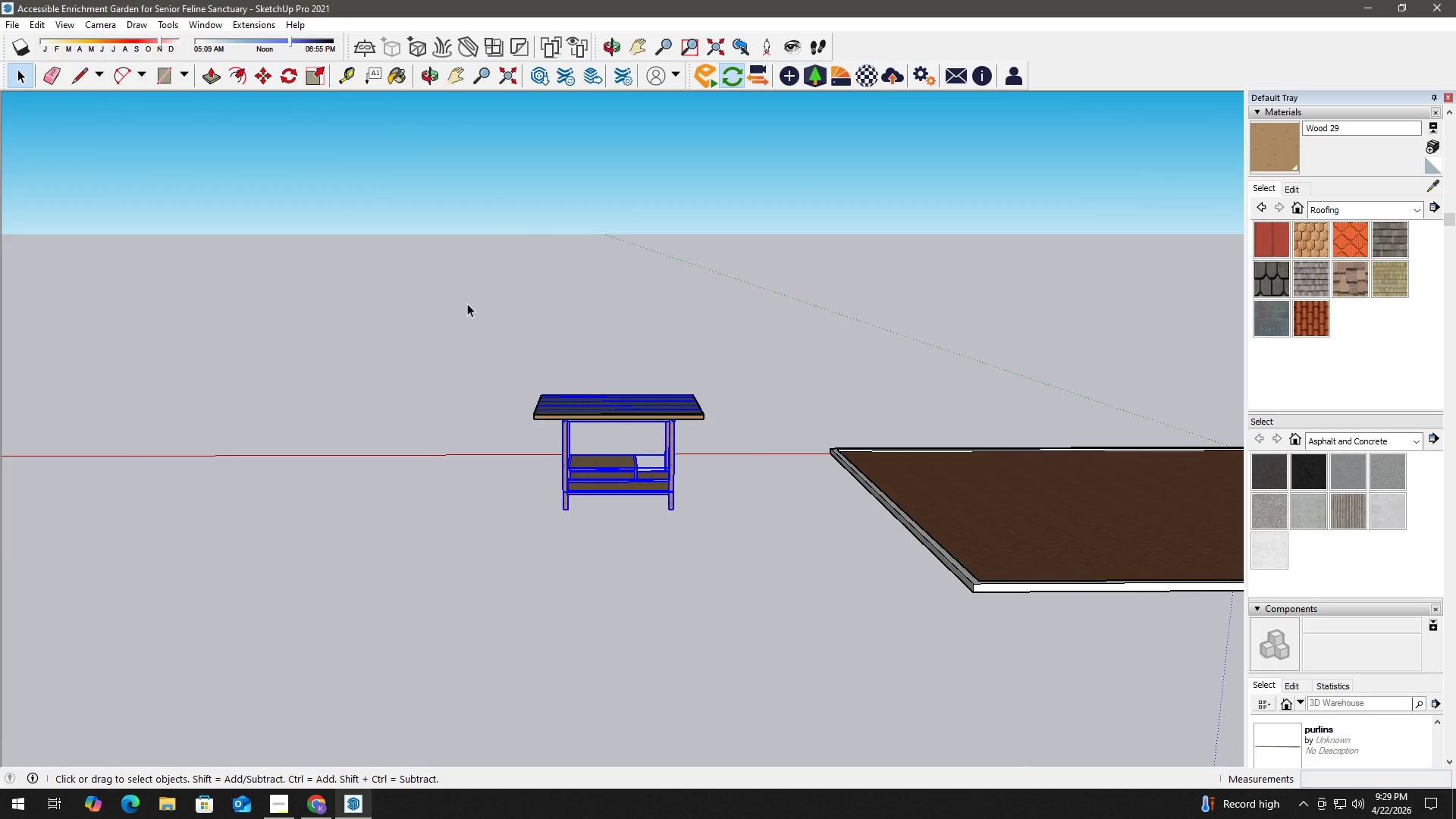 
right_click([612, 407])
 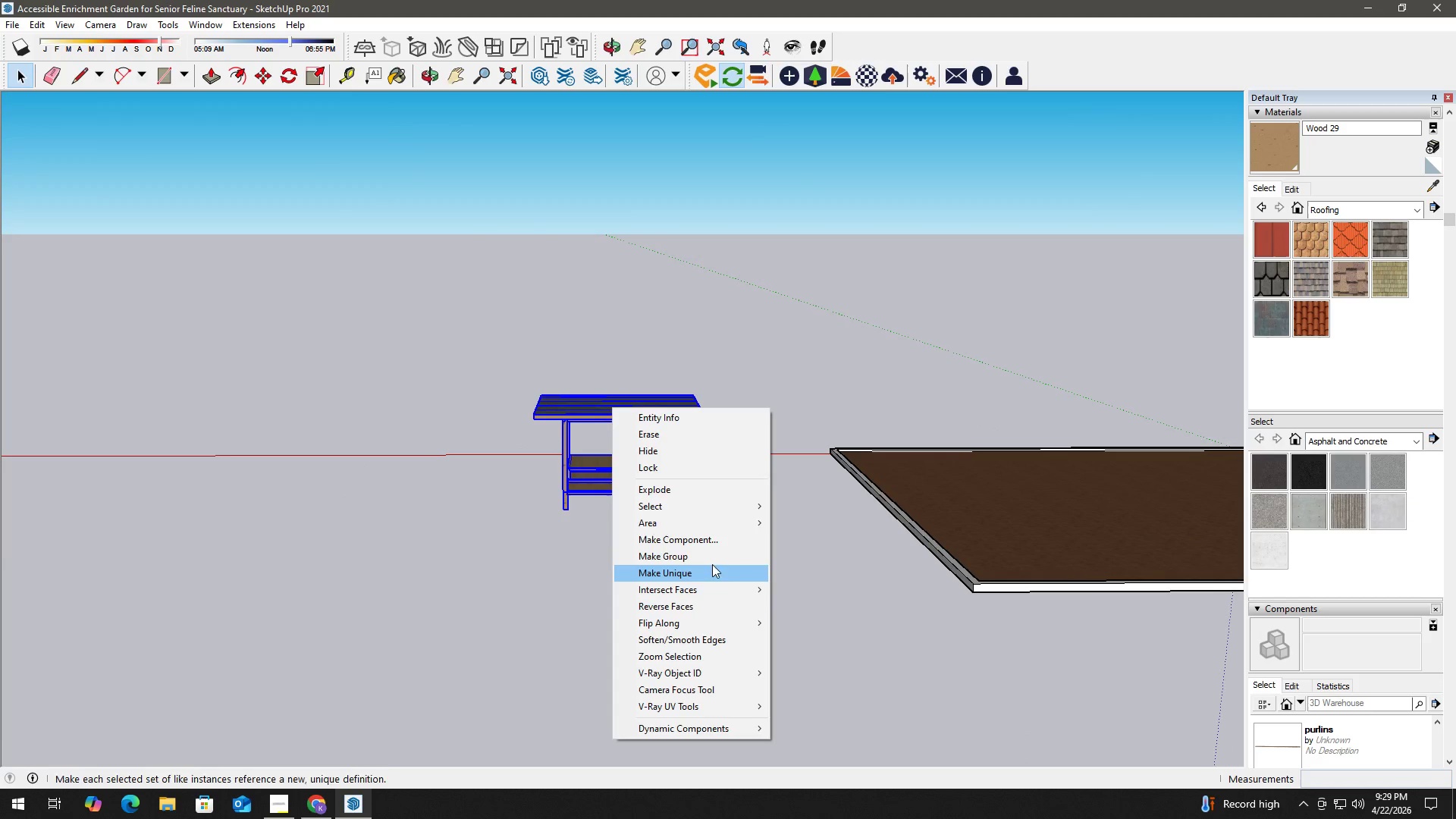 
left_click([714, 538])
 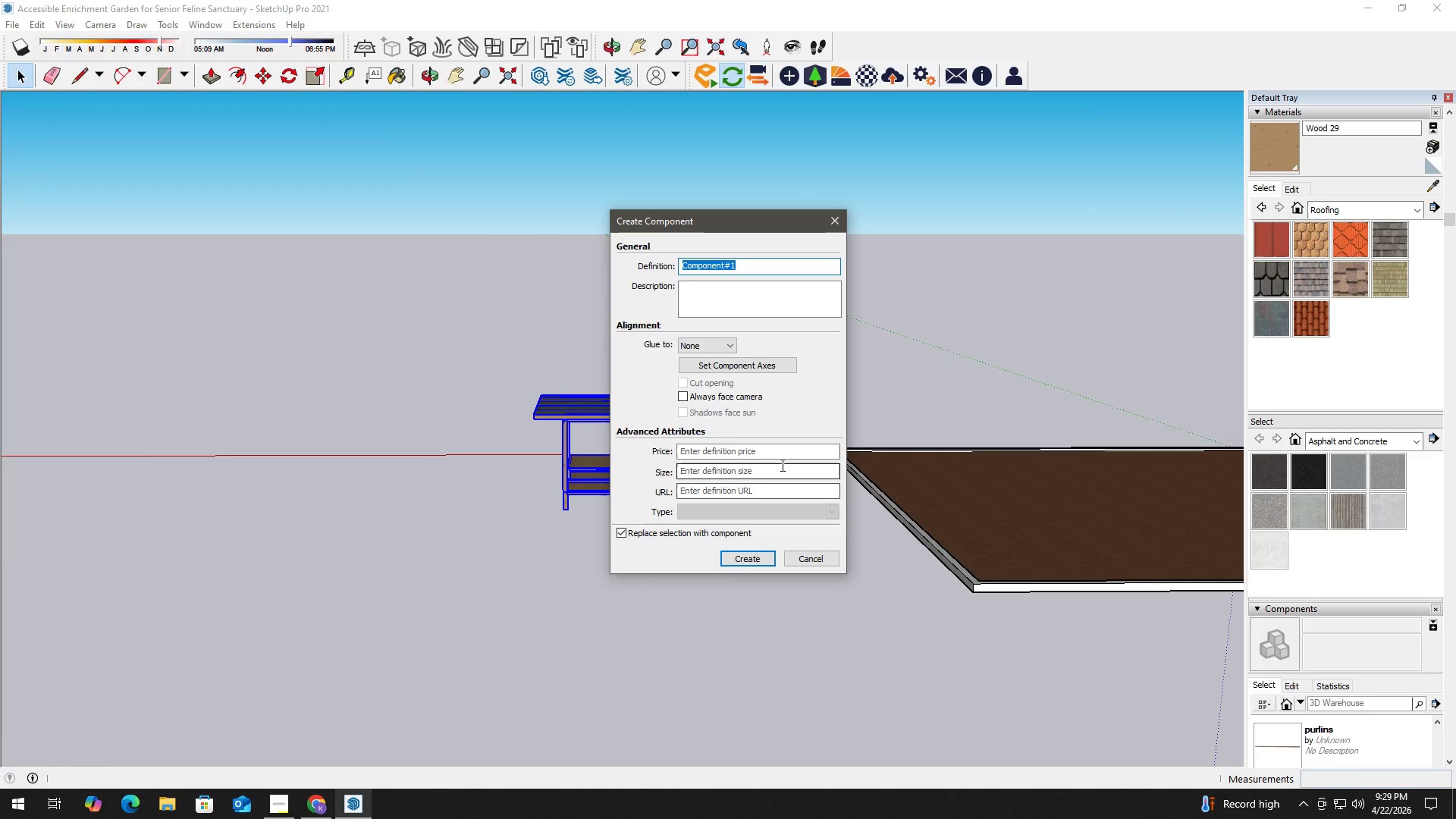 
type(pavilion)
 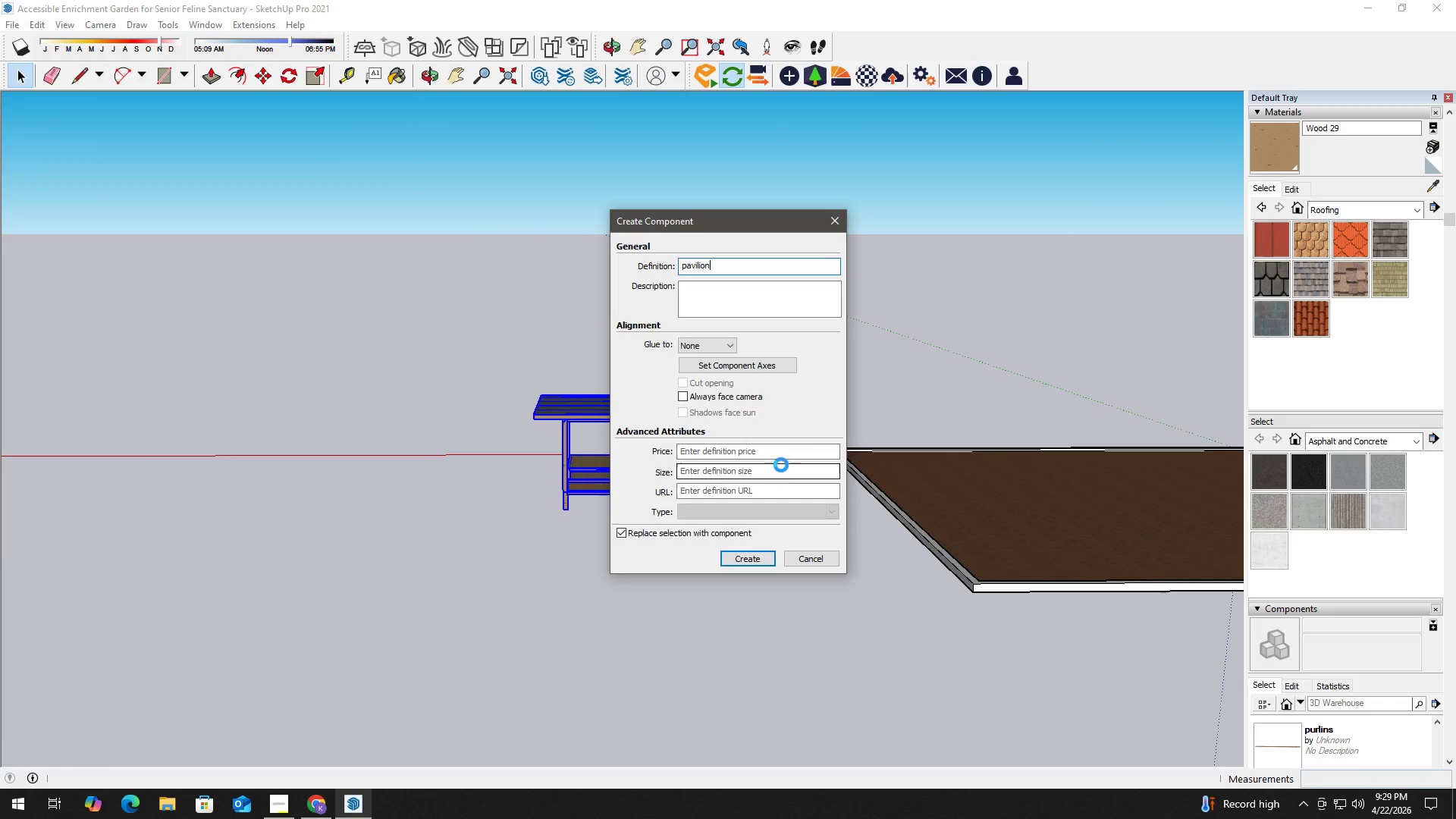 
key(Enter)
 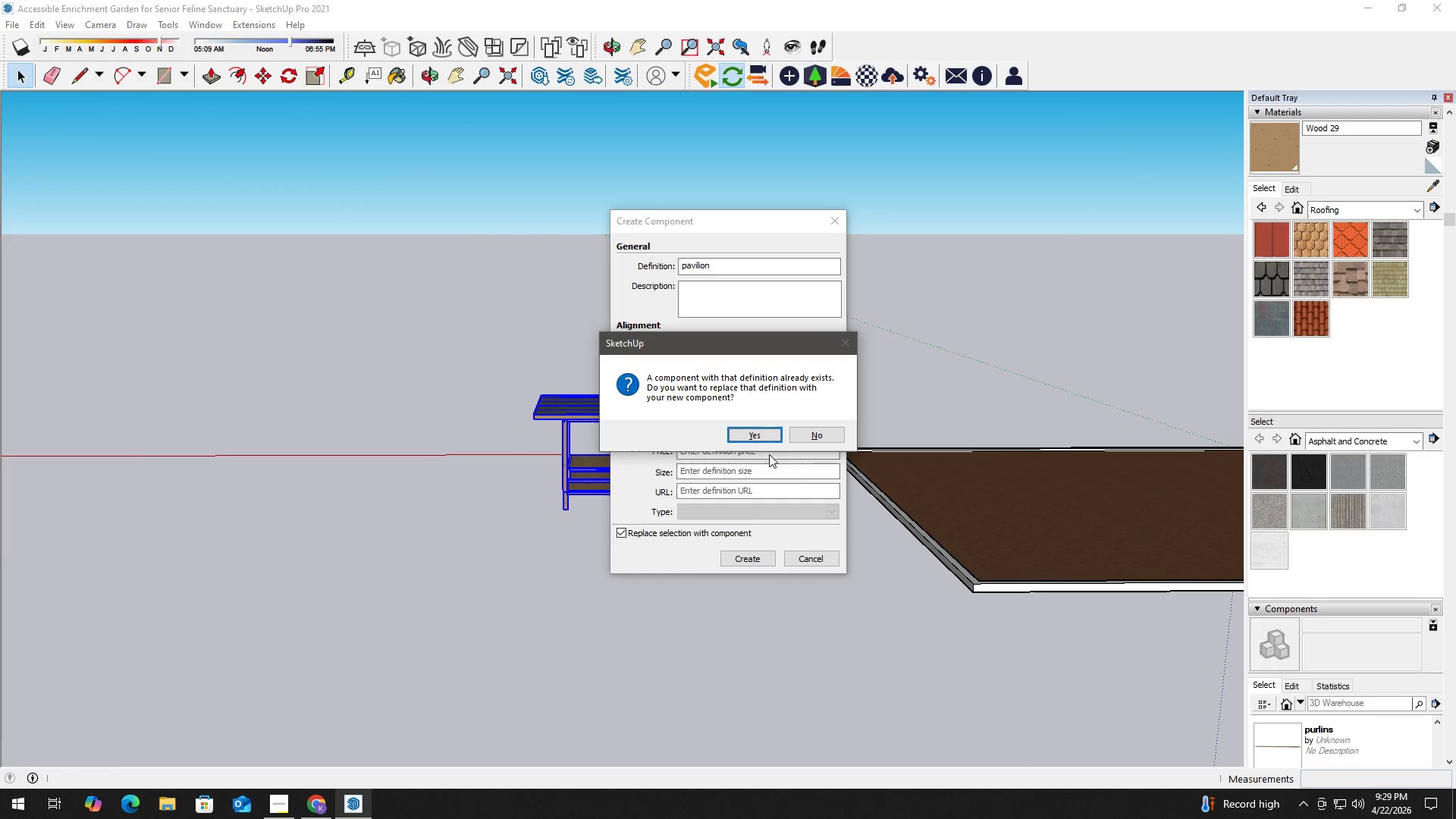 
left_click([758, 435])
 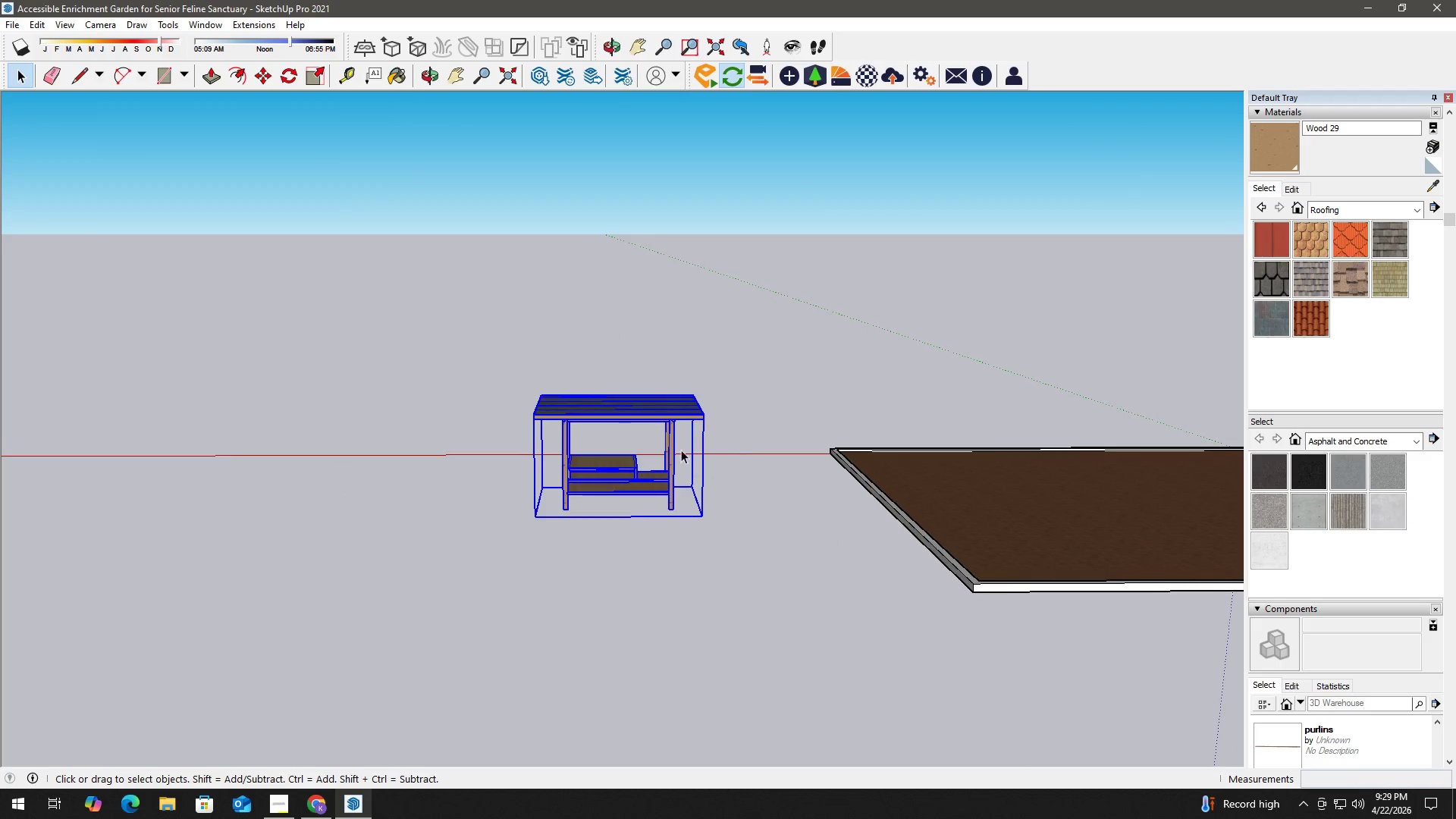 
scroll: coordinate [605, 467], scroll_direction: down, amount: 3.0
 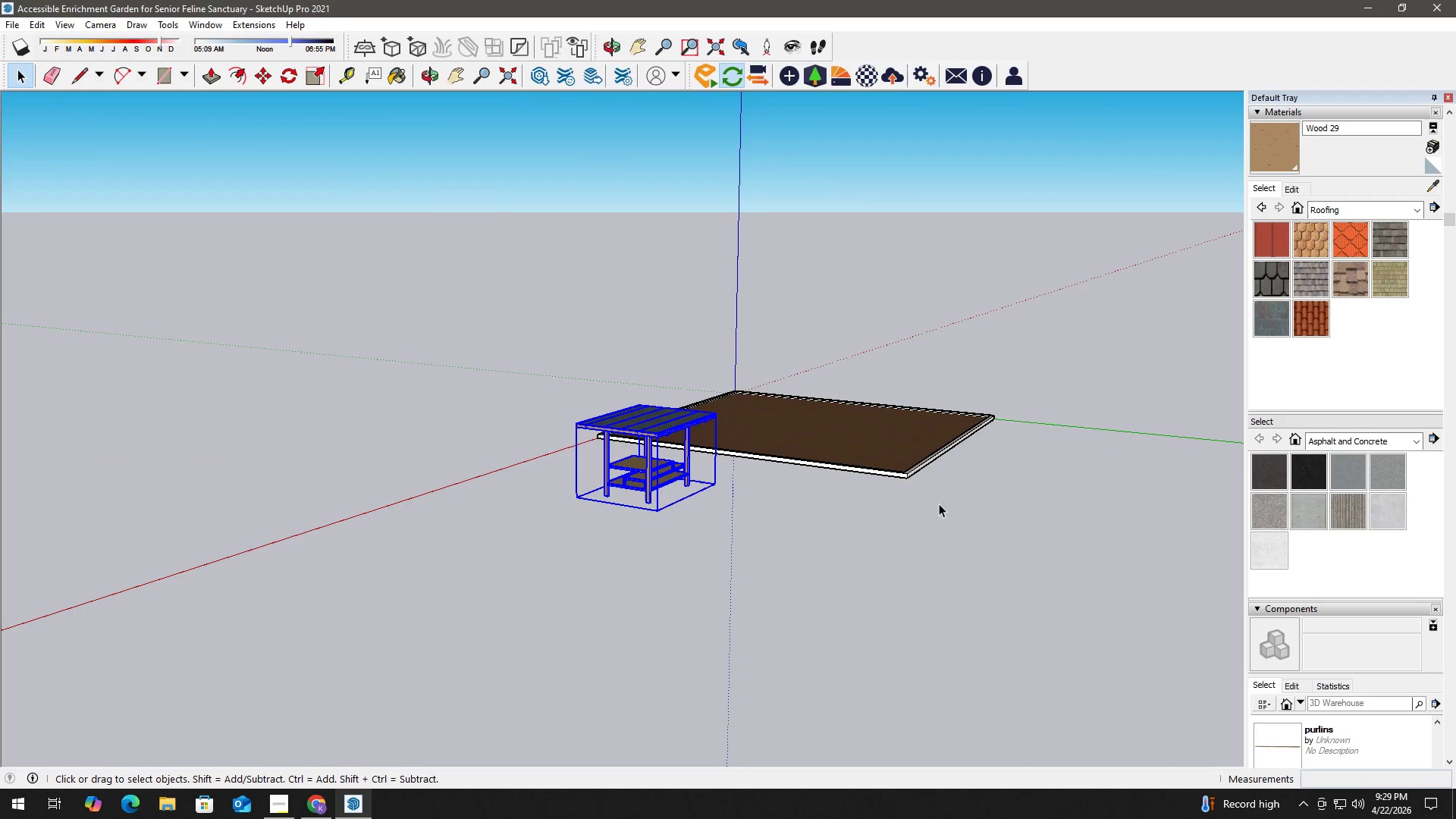 
scroll: coordinate [870, 421], scroll_direction: up, amount: 9.0
 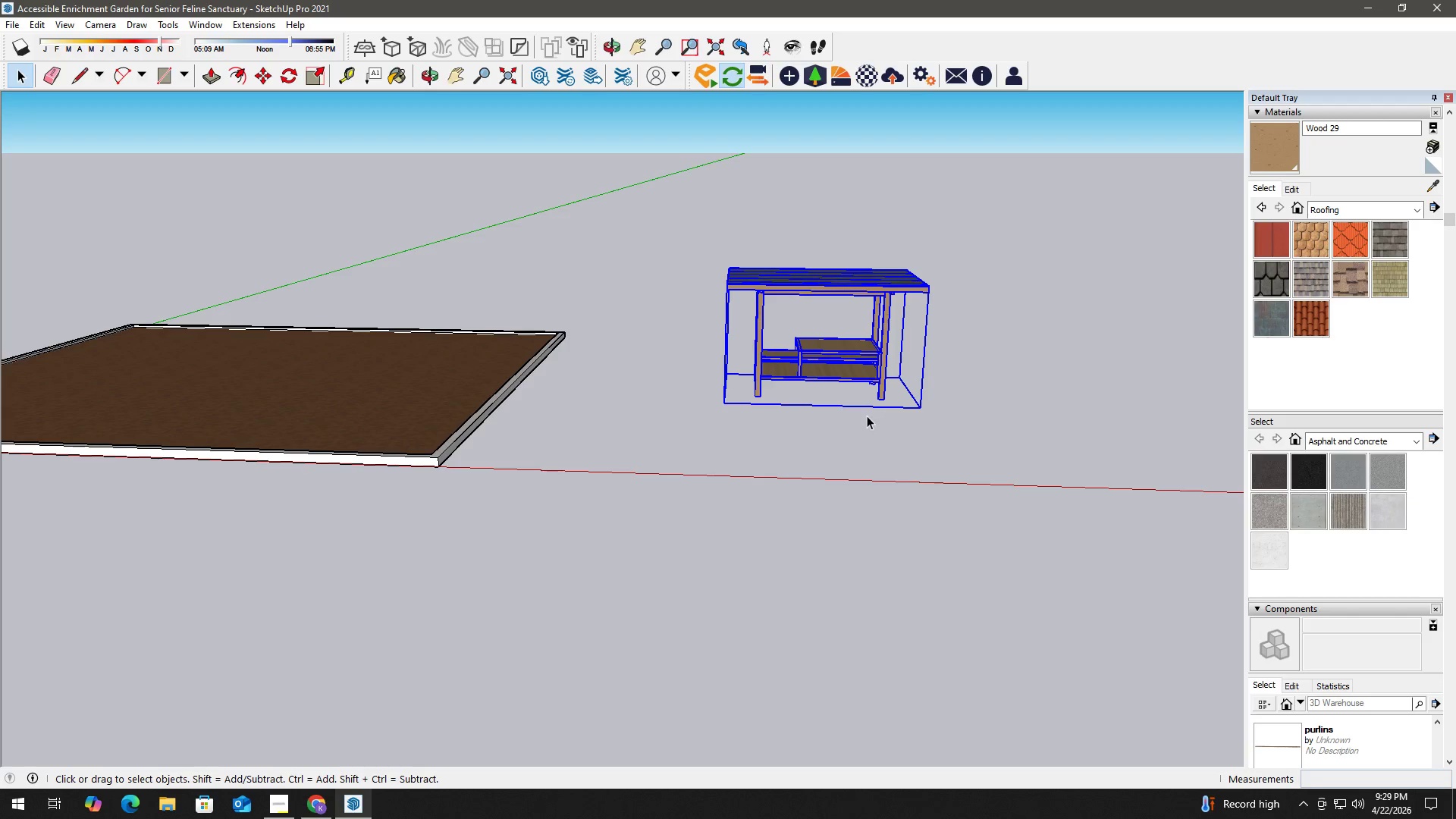 
key(M)
 